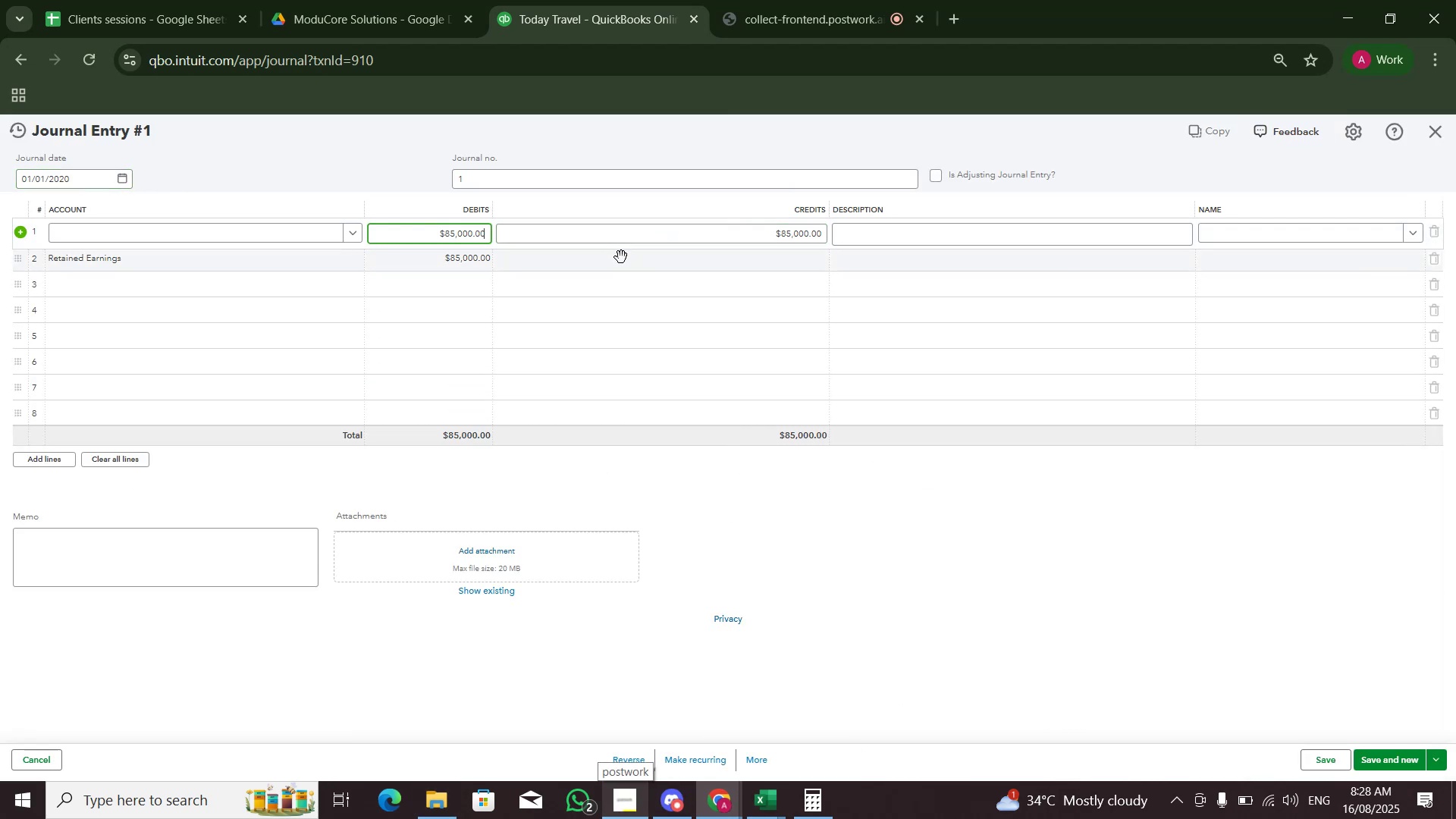 
key(Control+V)
 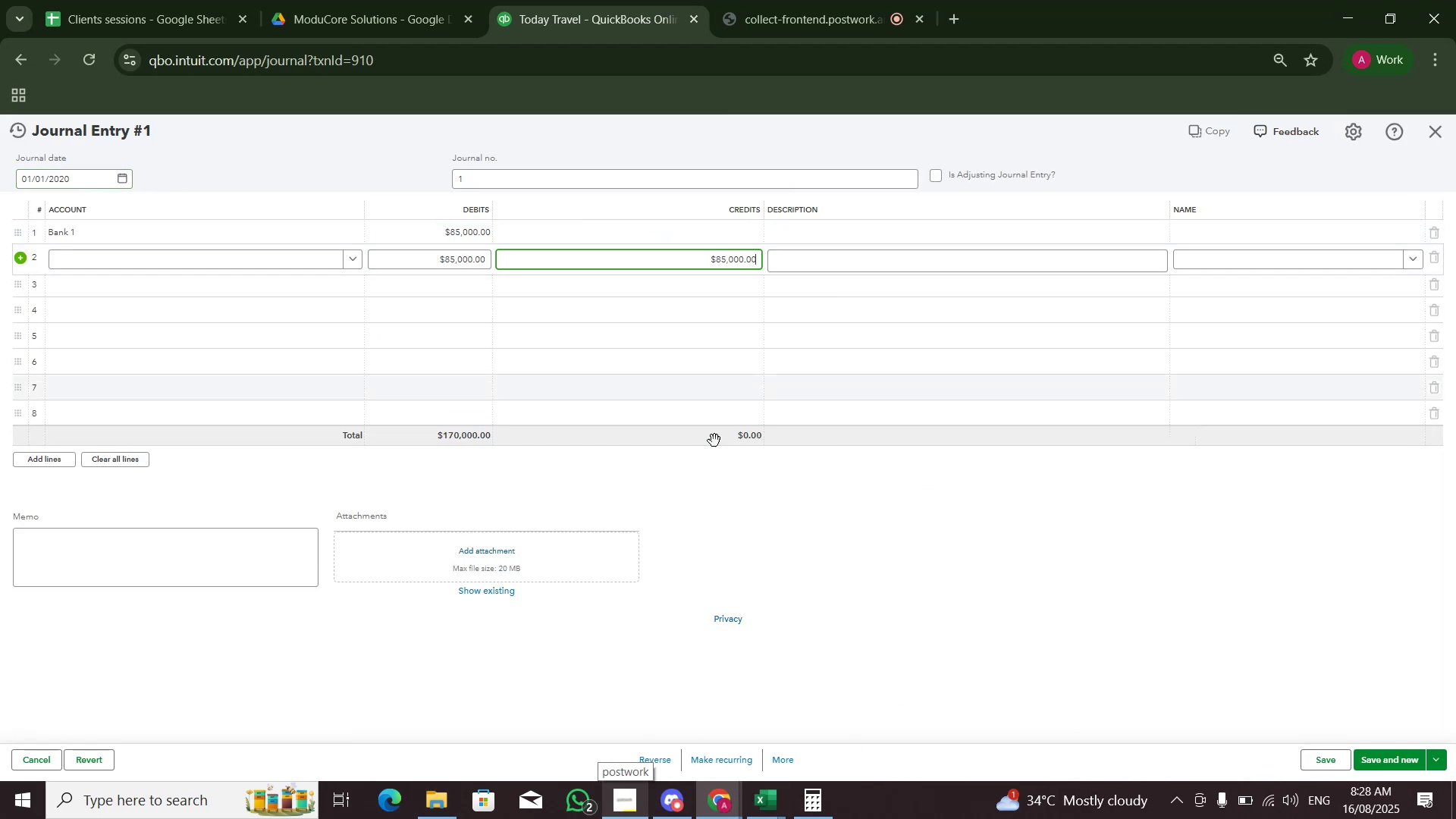 
left_click([753, 563])
 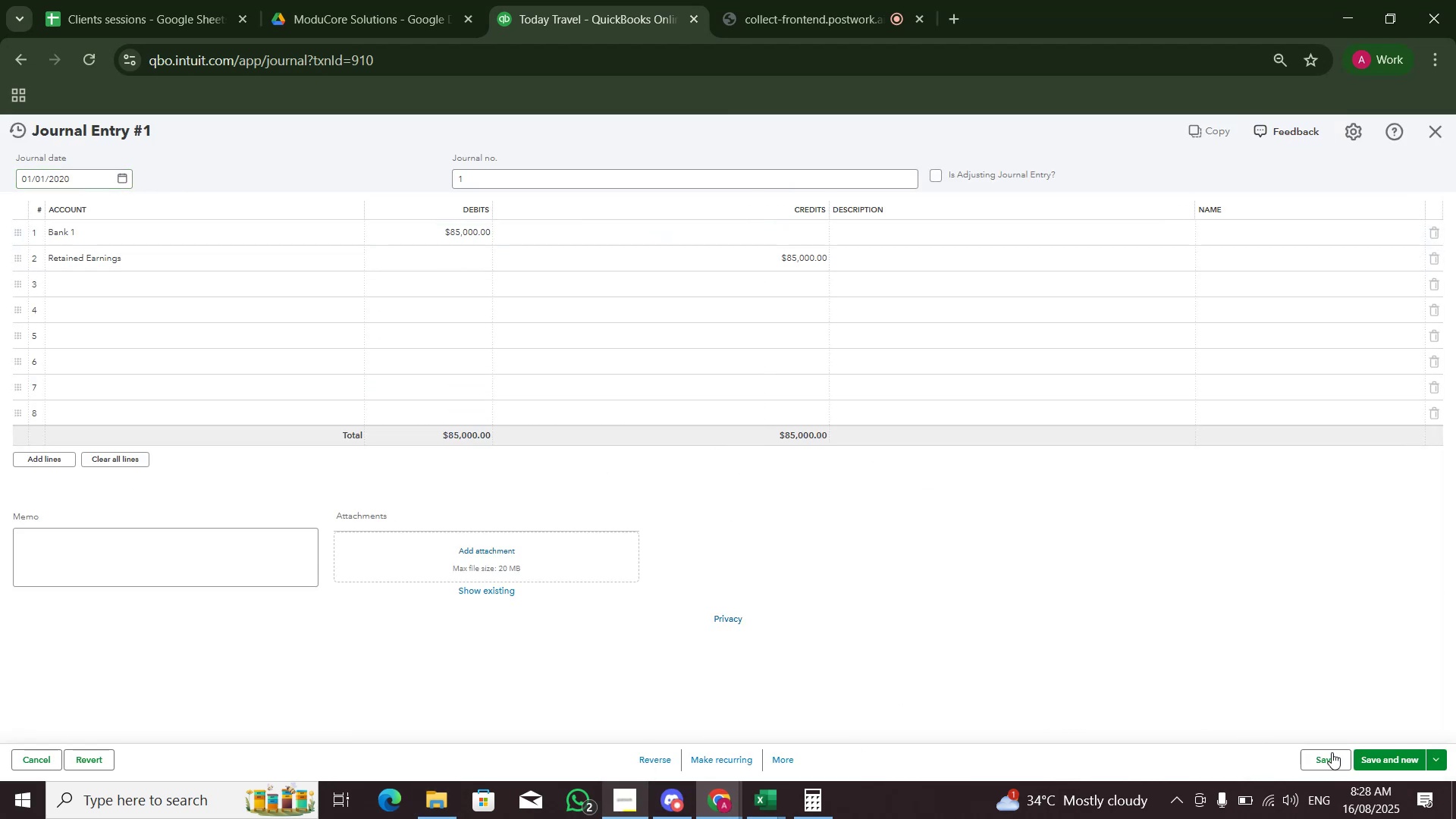 
left_click([1419, 756])
 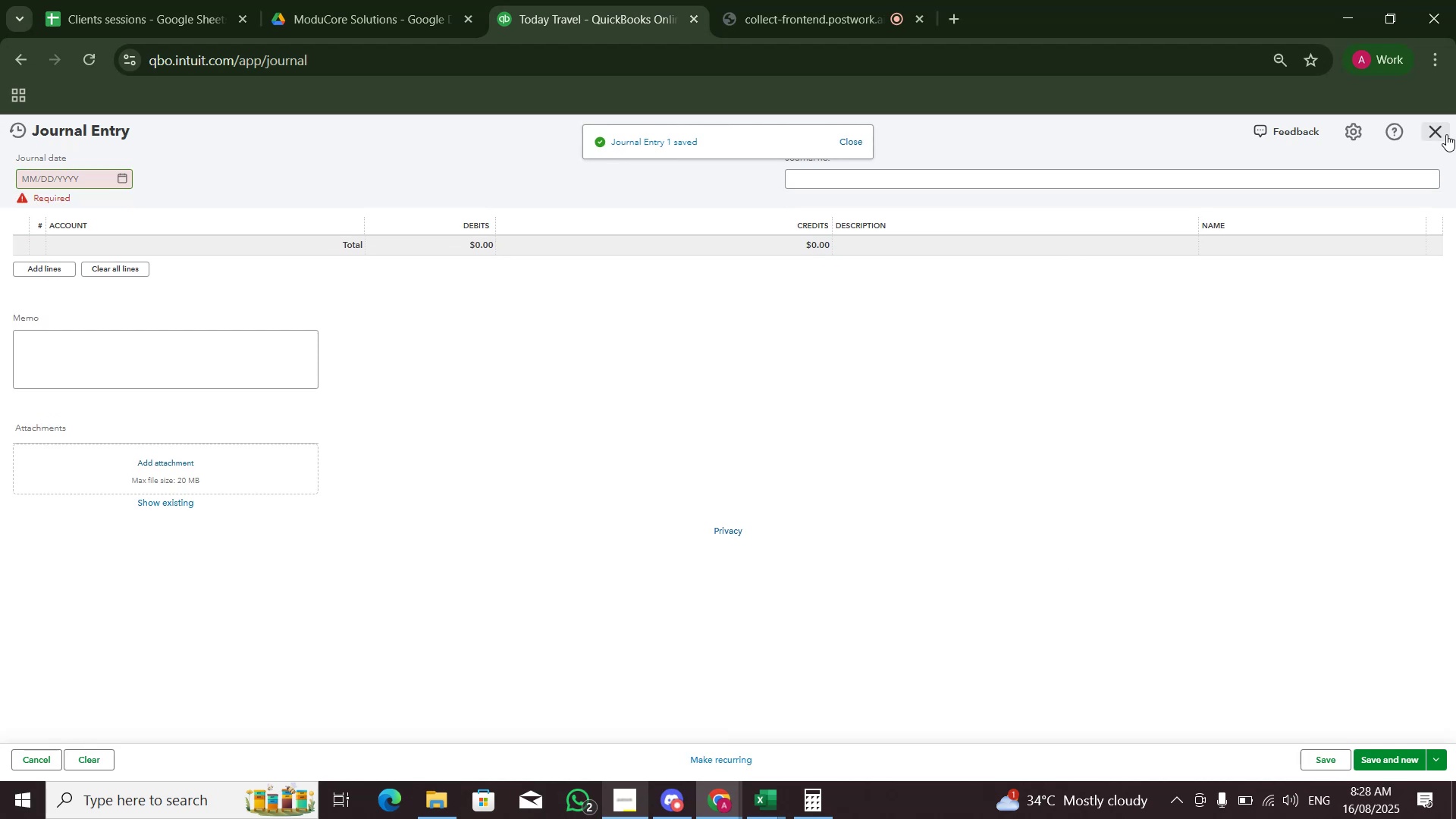 
wait(5.47)
 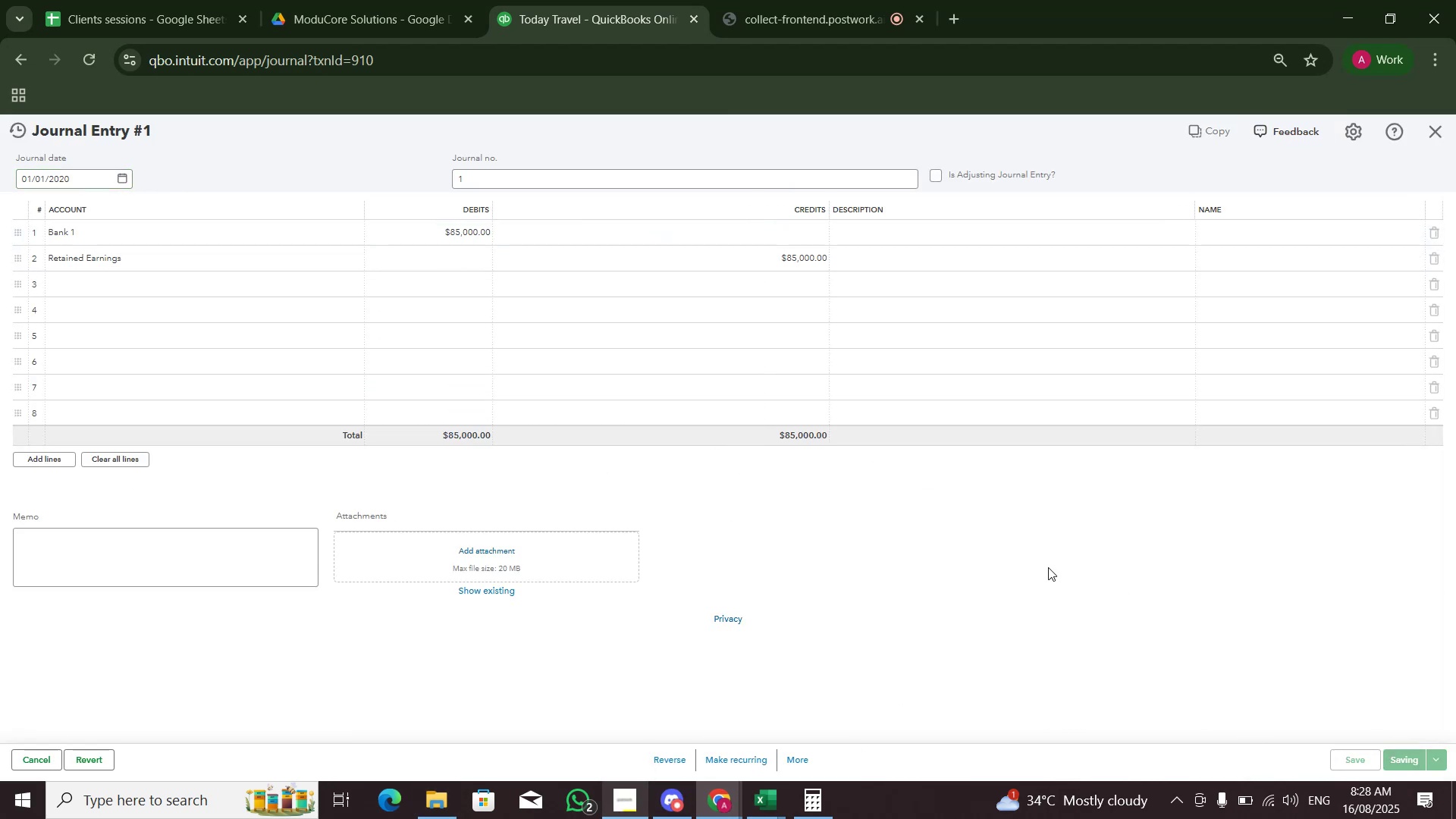 
double_click([777, 485])
 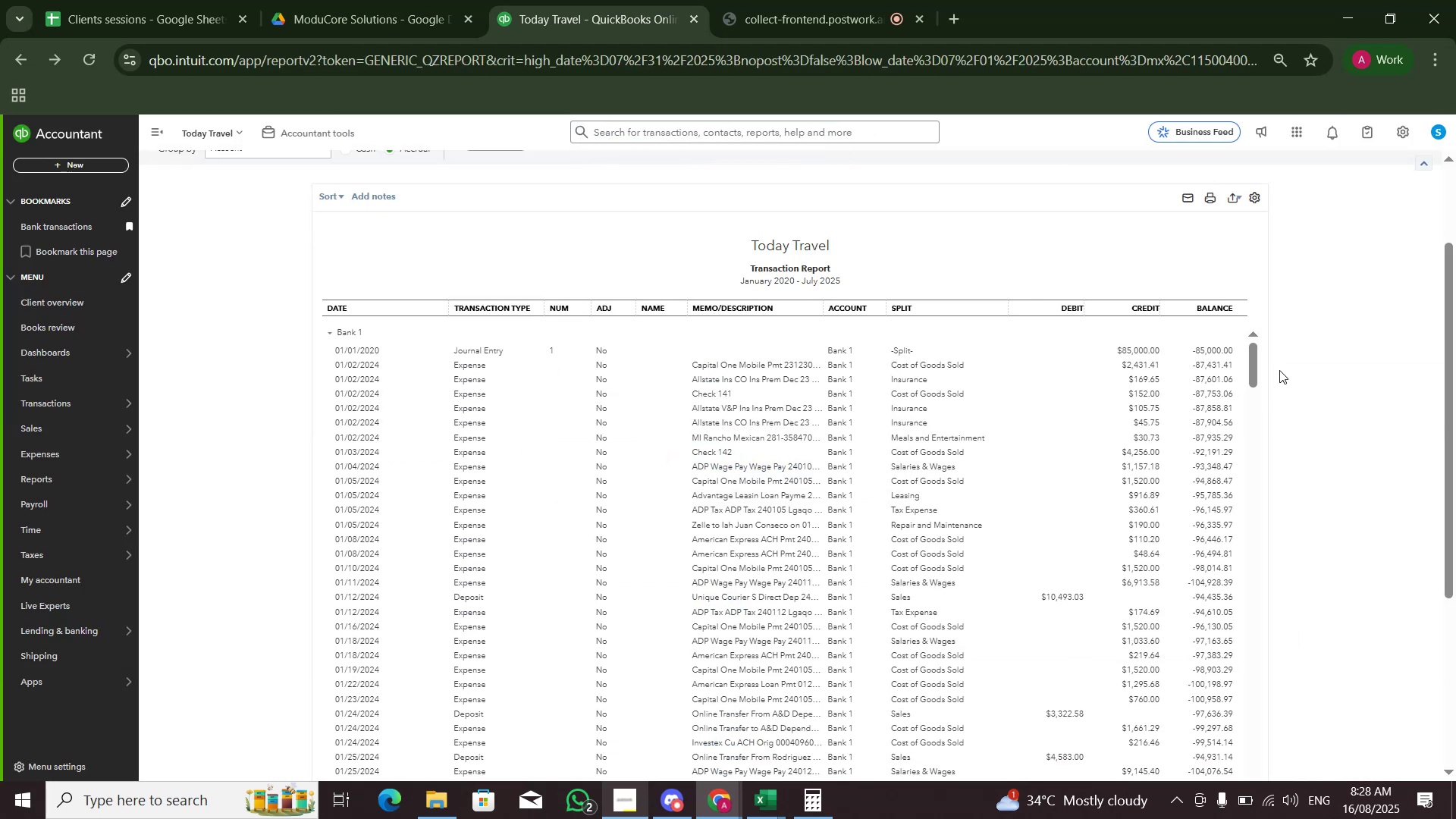 
scroll: coordinate [536, 237], scroll_direction: up, amount: 3.0
 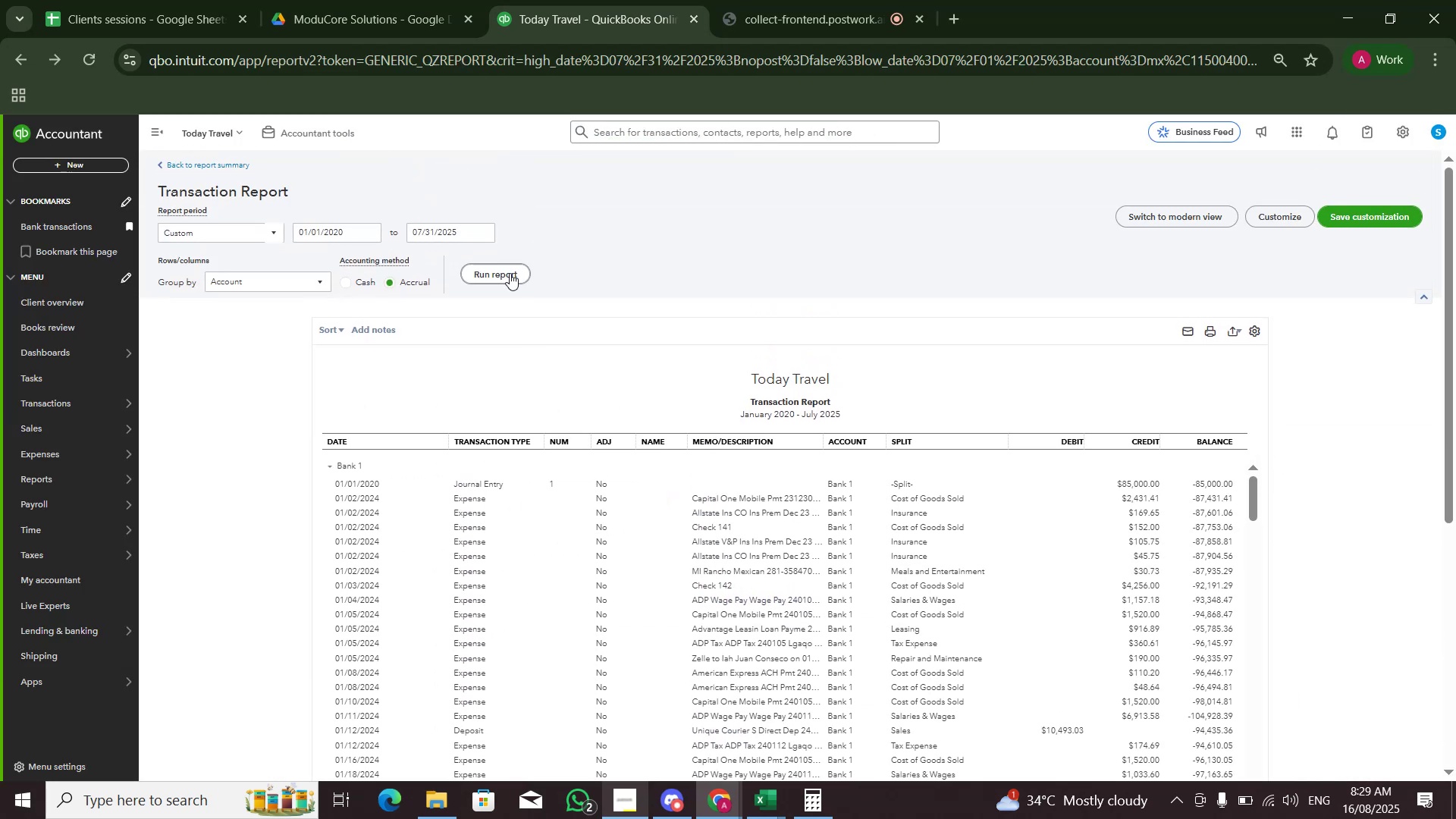 
left_click([508, 274])
 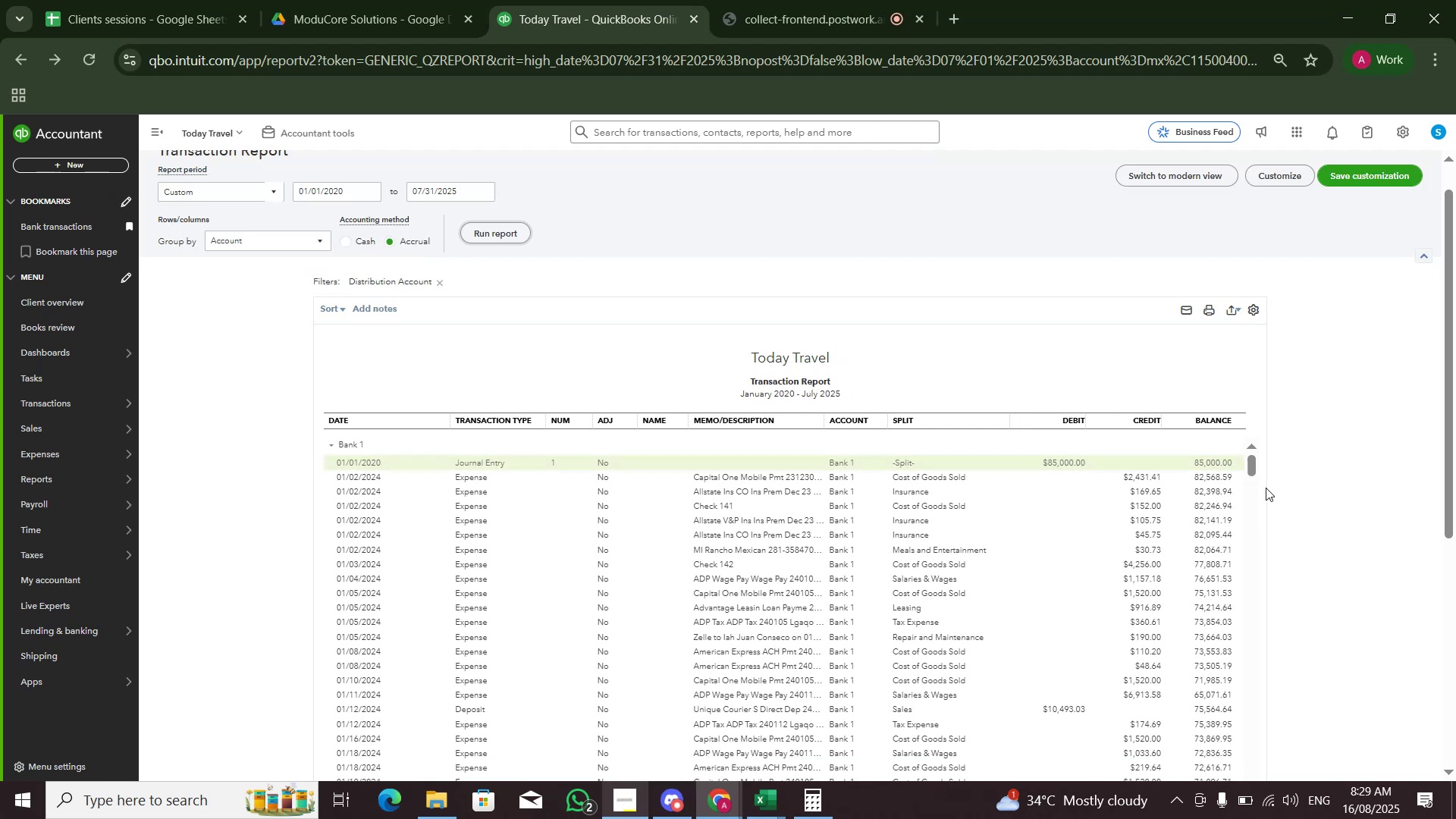 
key(Alt+AltLeft)
 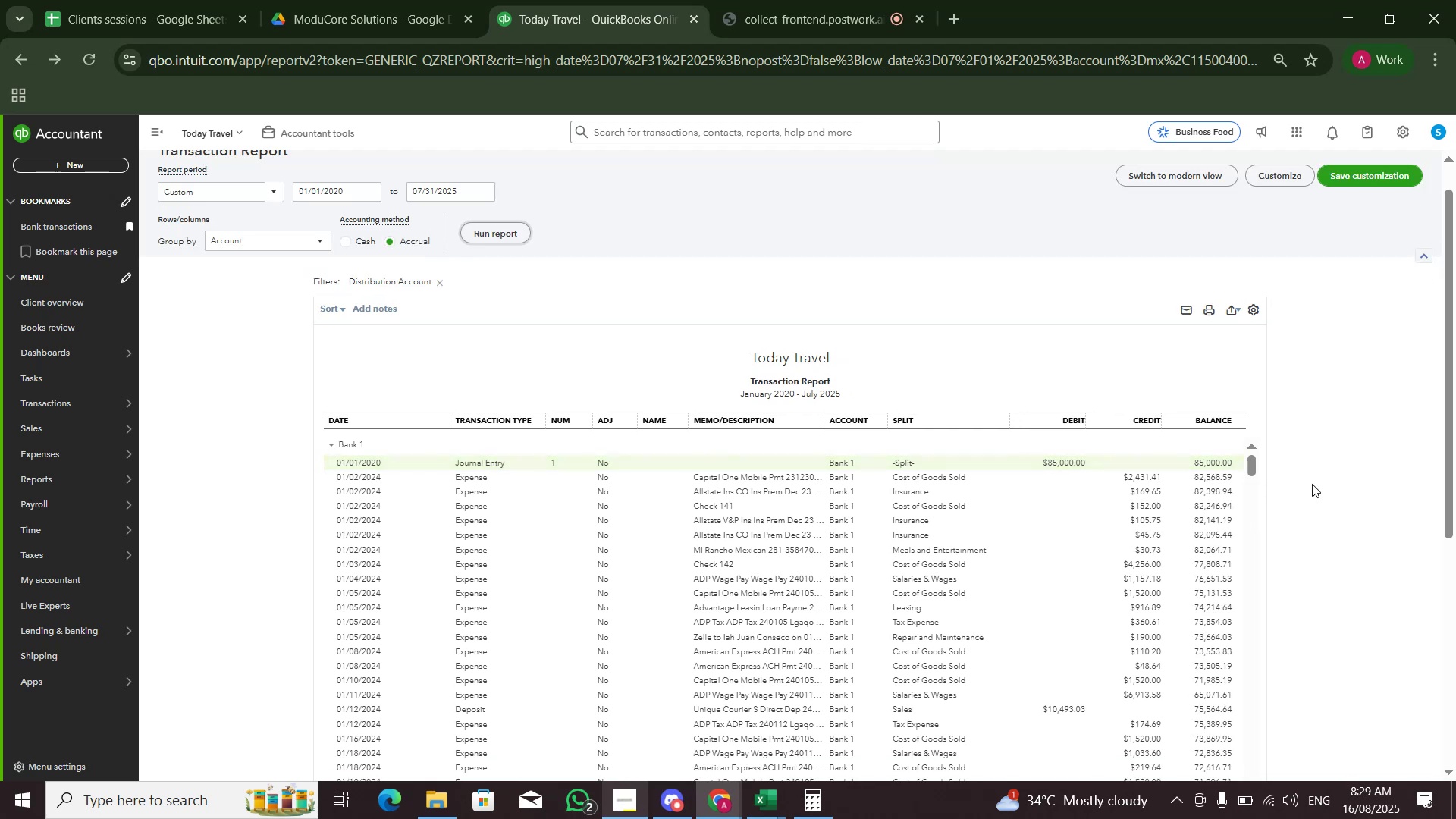 
key(Alt+Tab)
 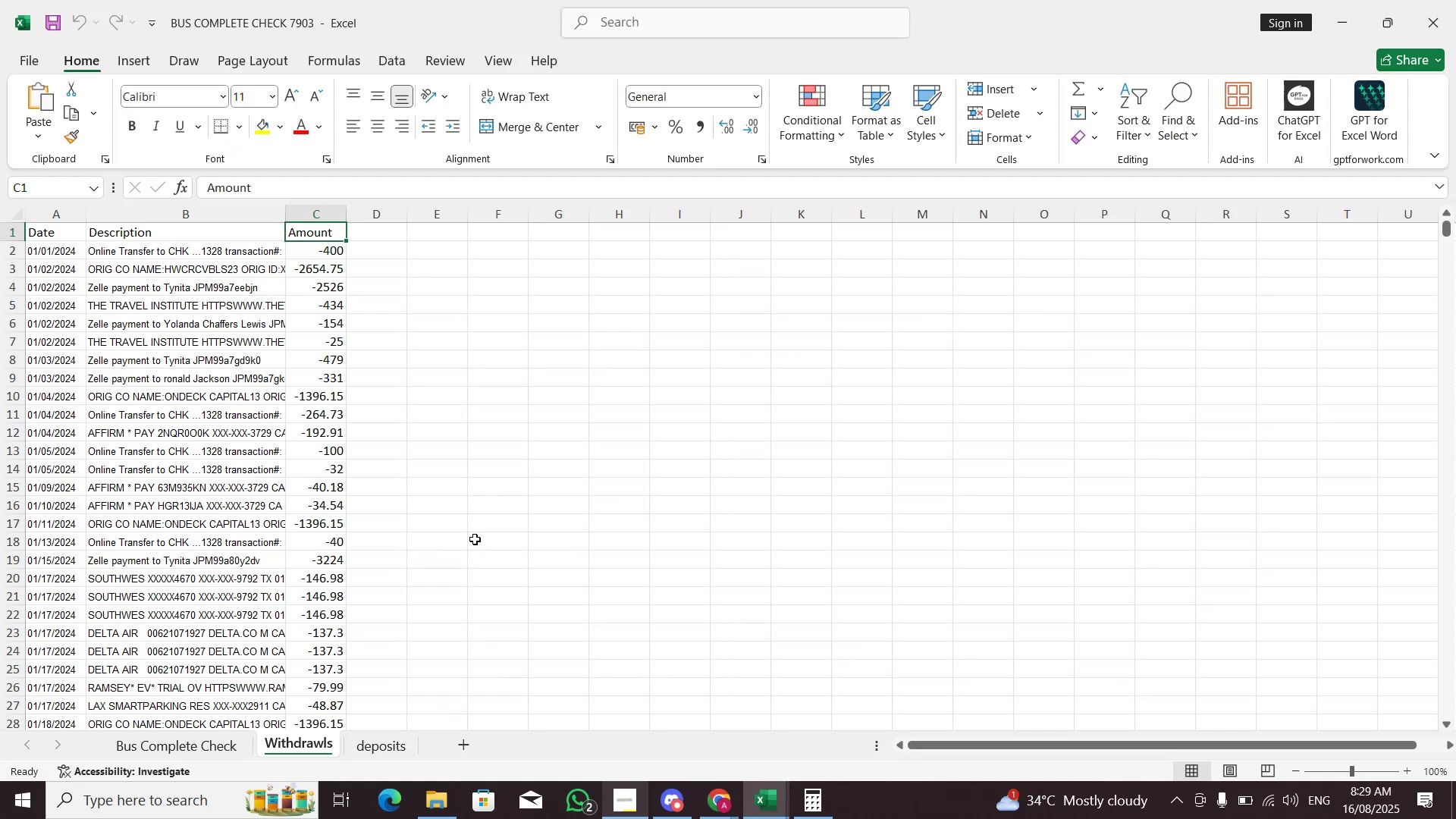 
scroll: coordinate [412, 418], scroll_direction: up, amount: 3.0
 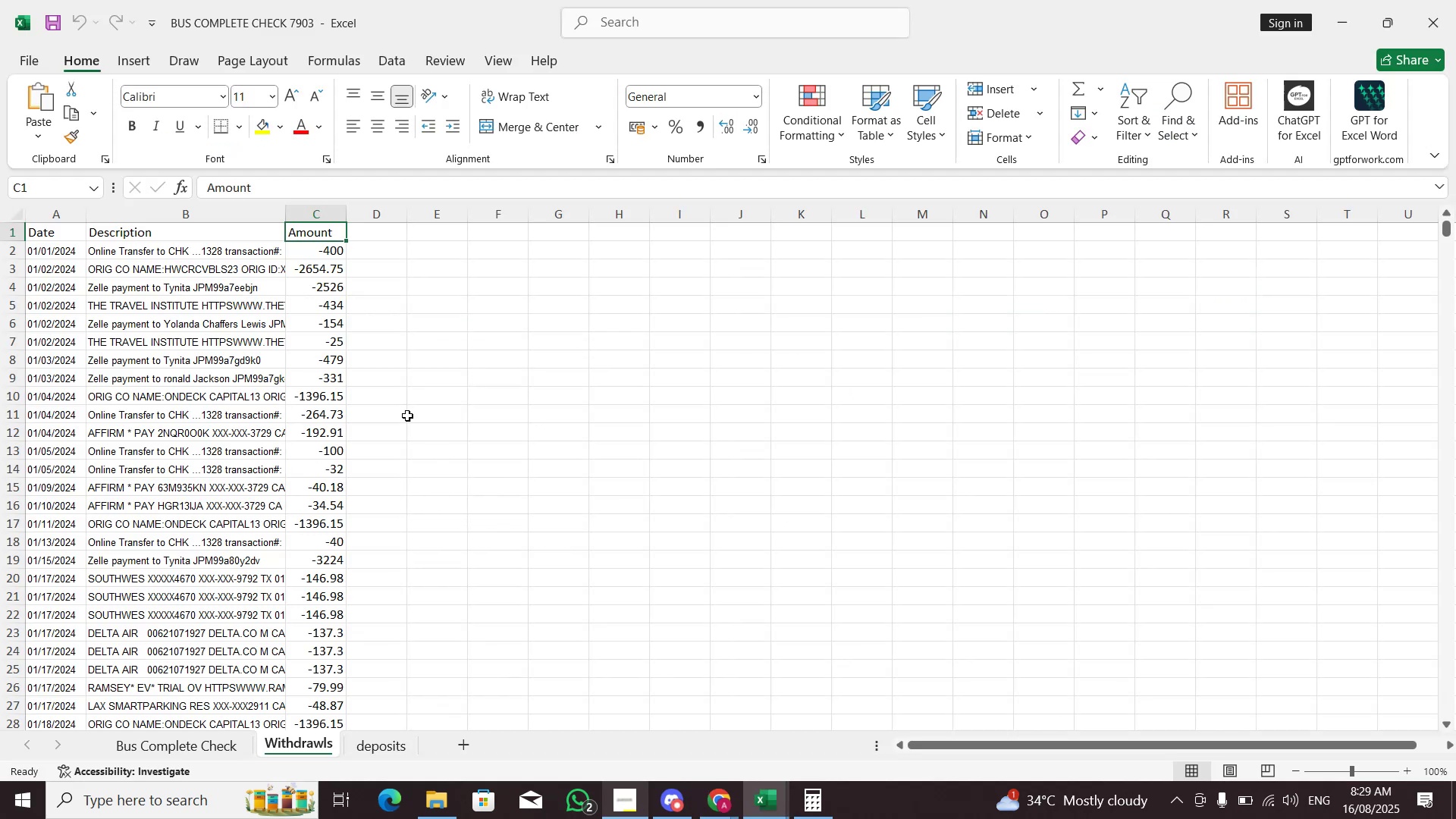 
key(Alt+AltLeft)
 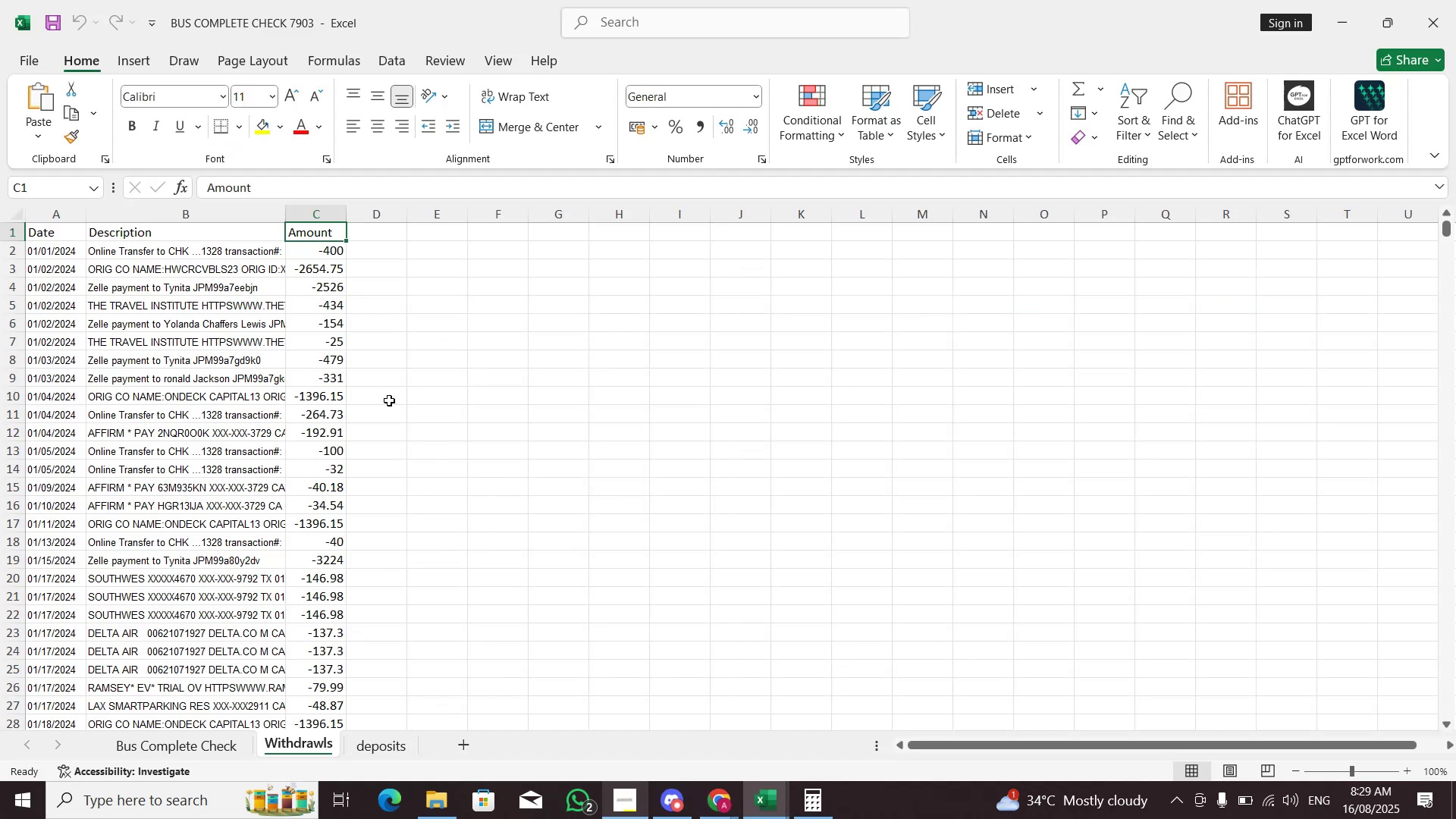 
key(Alt+Tab)
 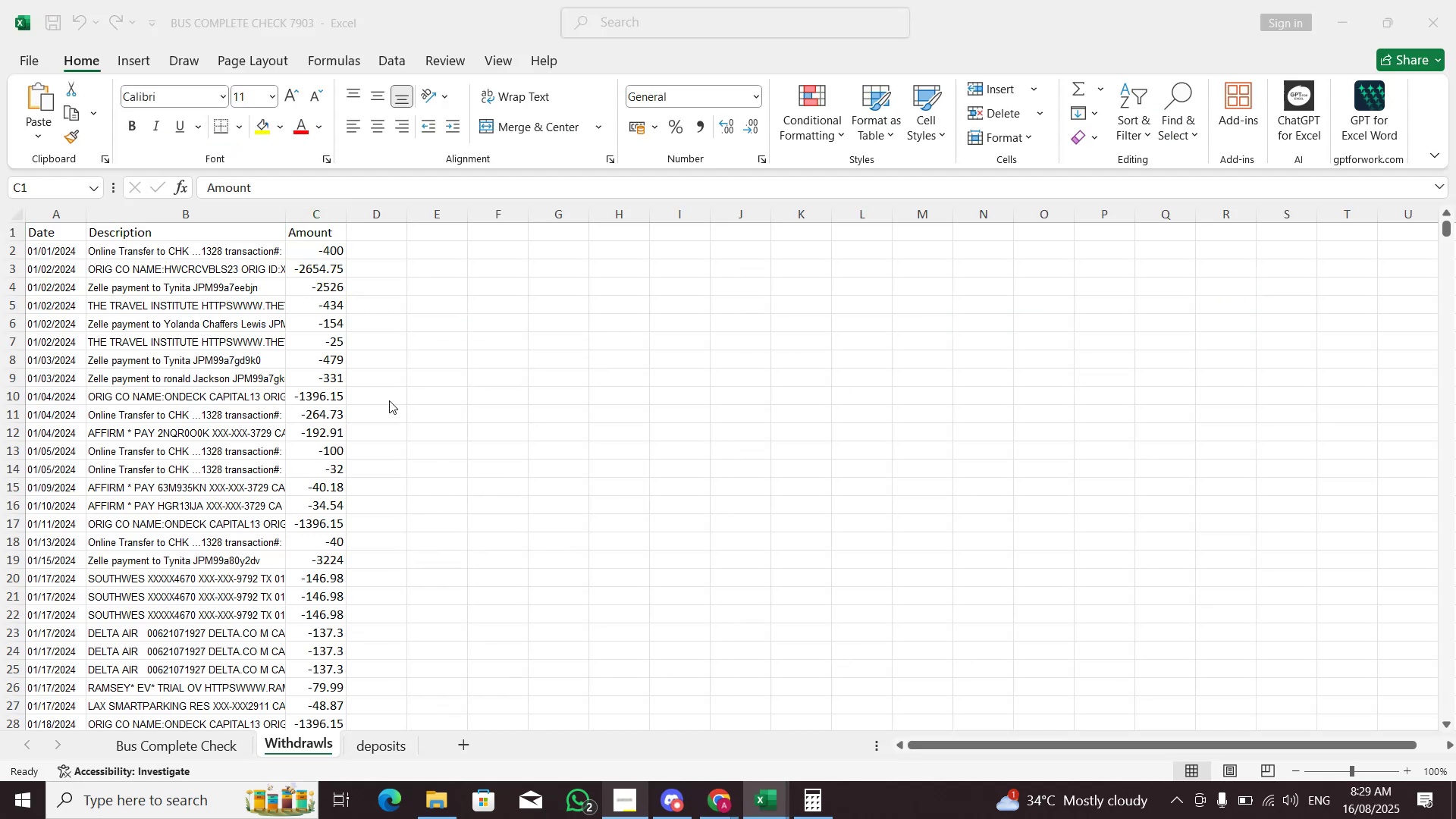 
key(Alt+AltLeft)
 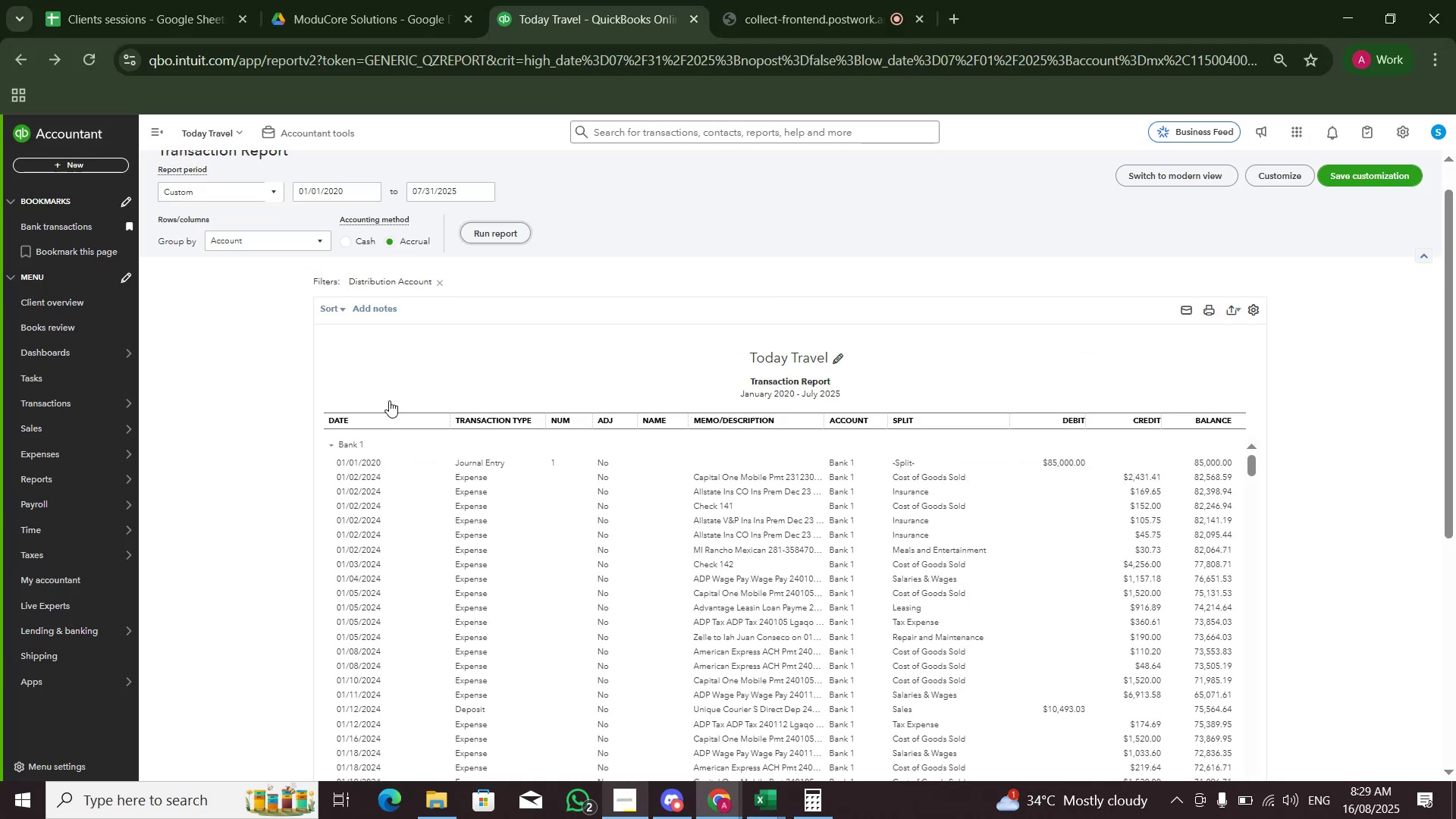 
key(Alt+Tab)
 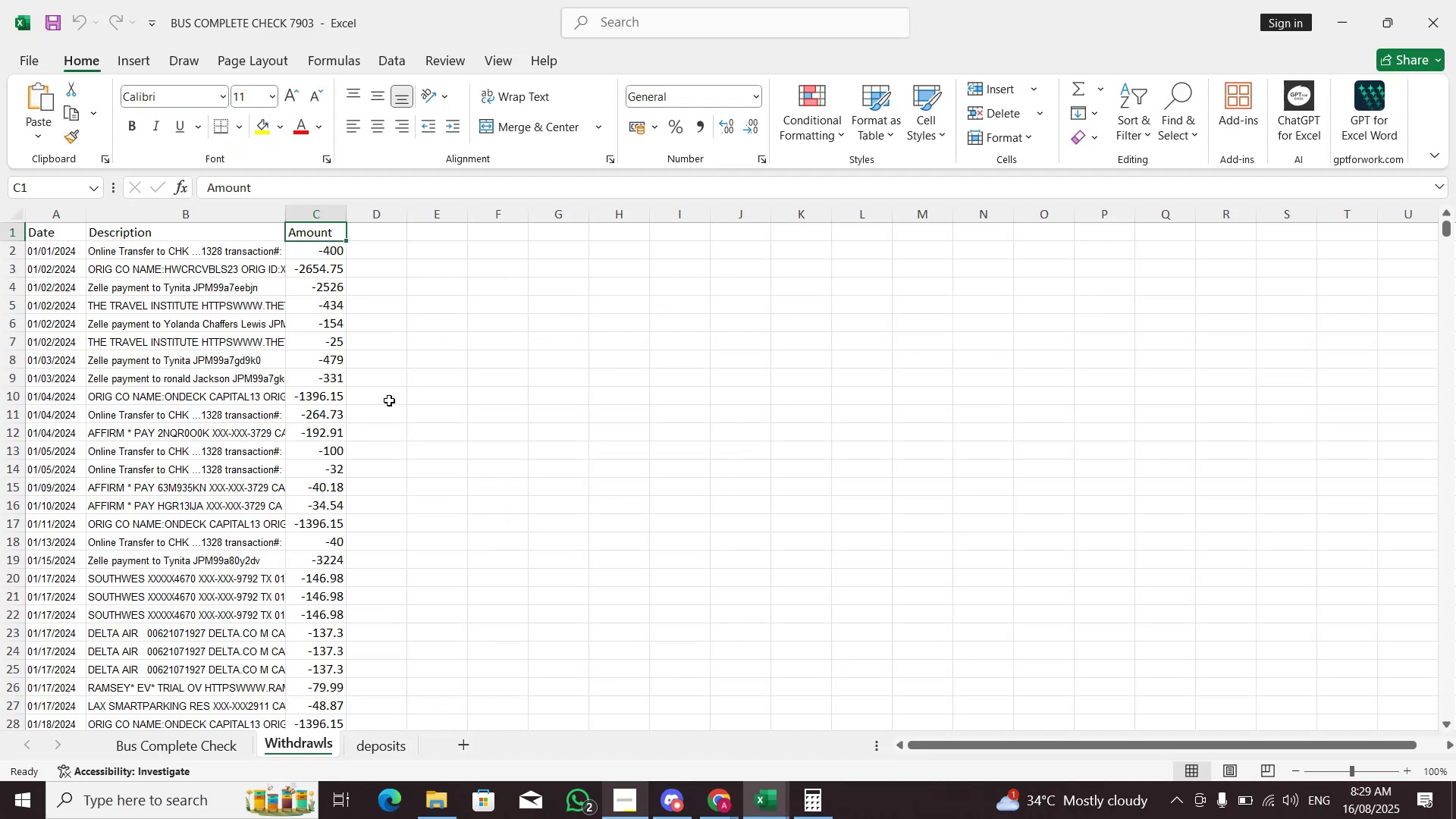 
key(Alt+AltLeft)
 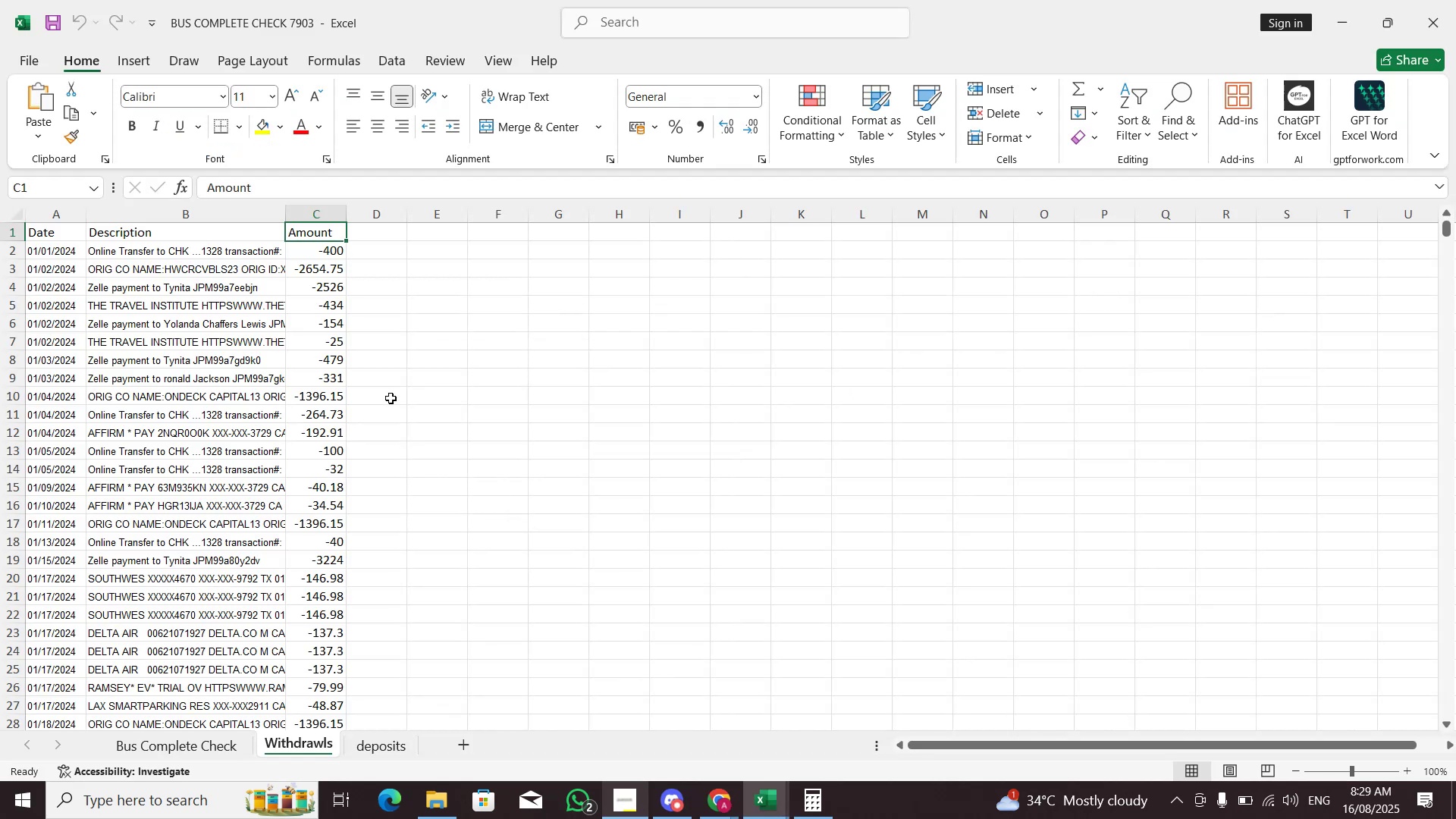 
key(Alt+Tab)
 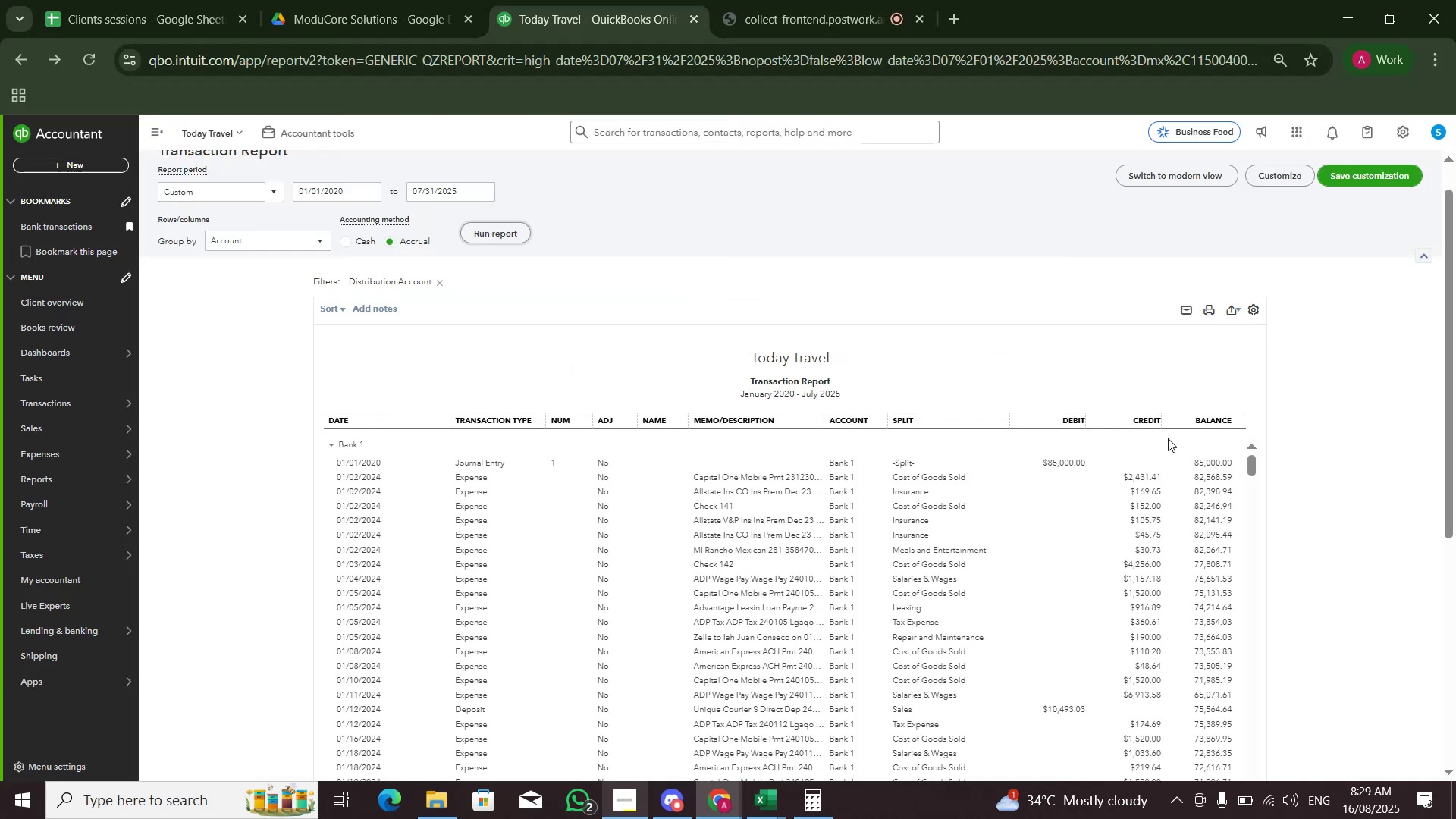 
key(Alt+AltLeft)
 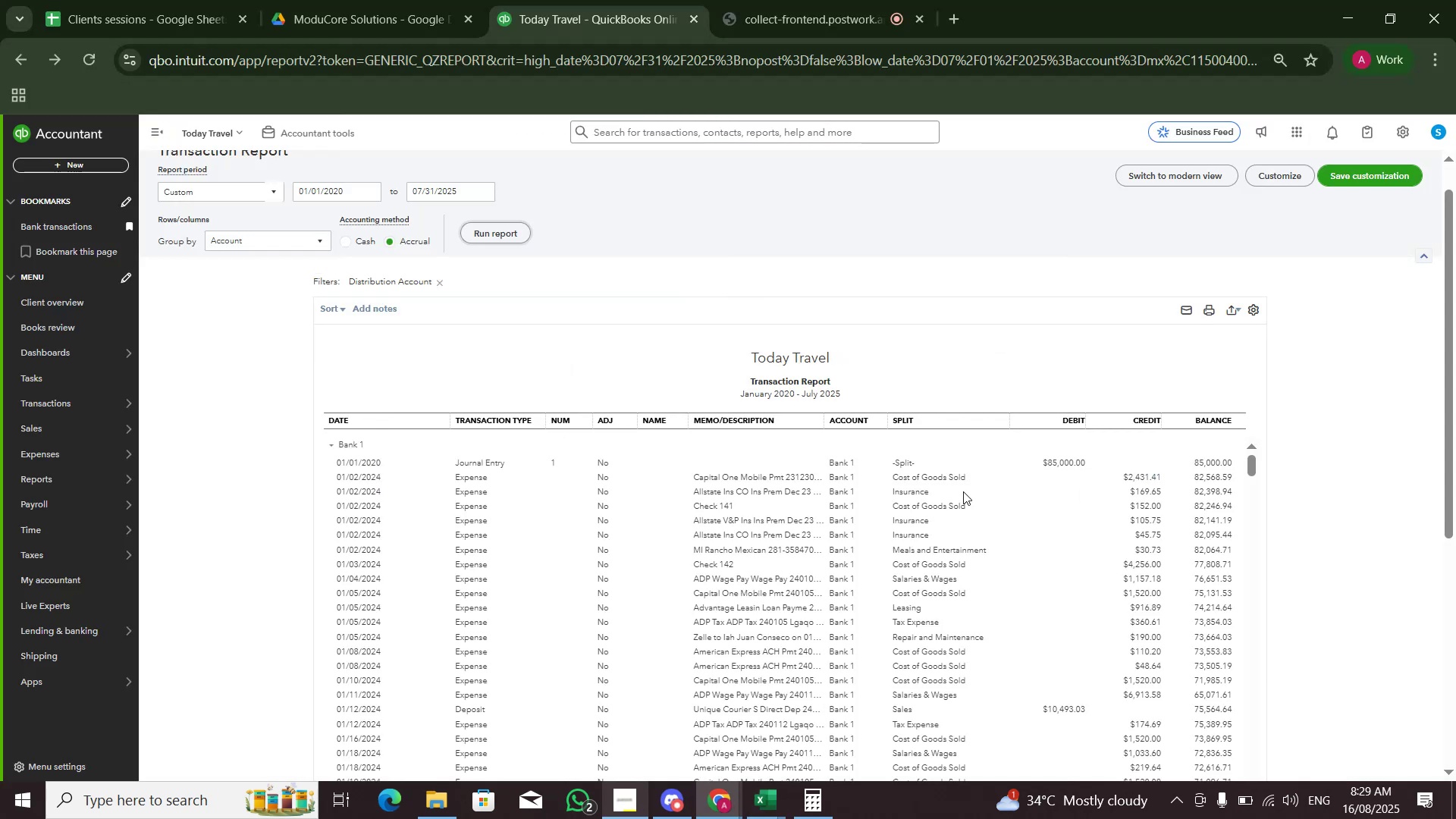 
key(Alt+Tab)
 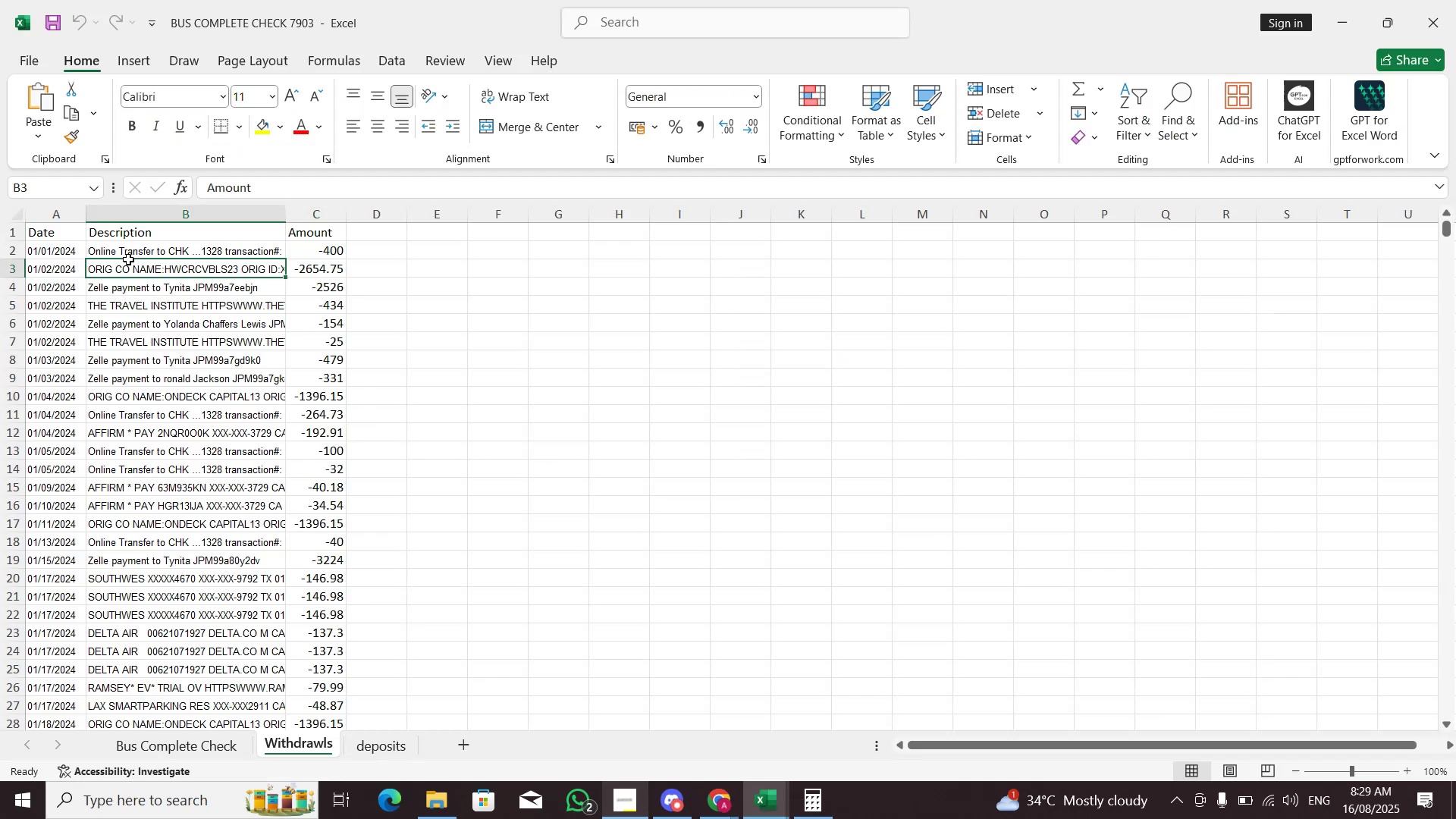 
double_click([181, 251])
 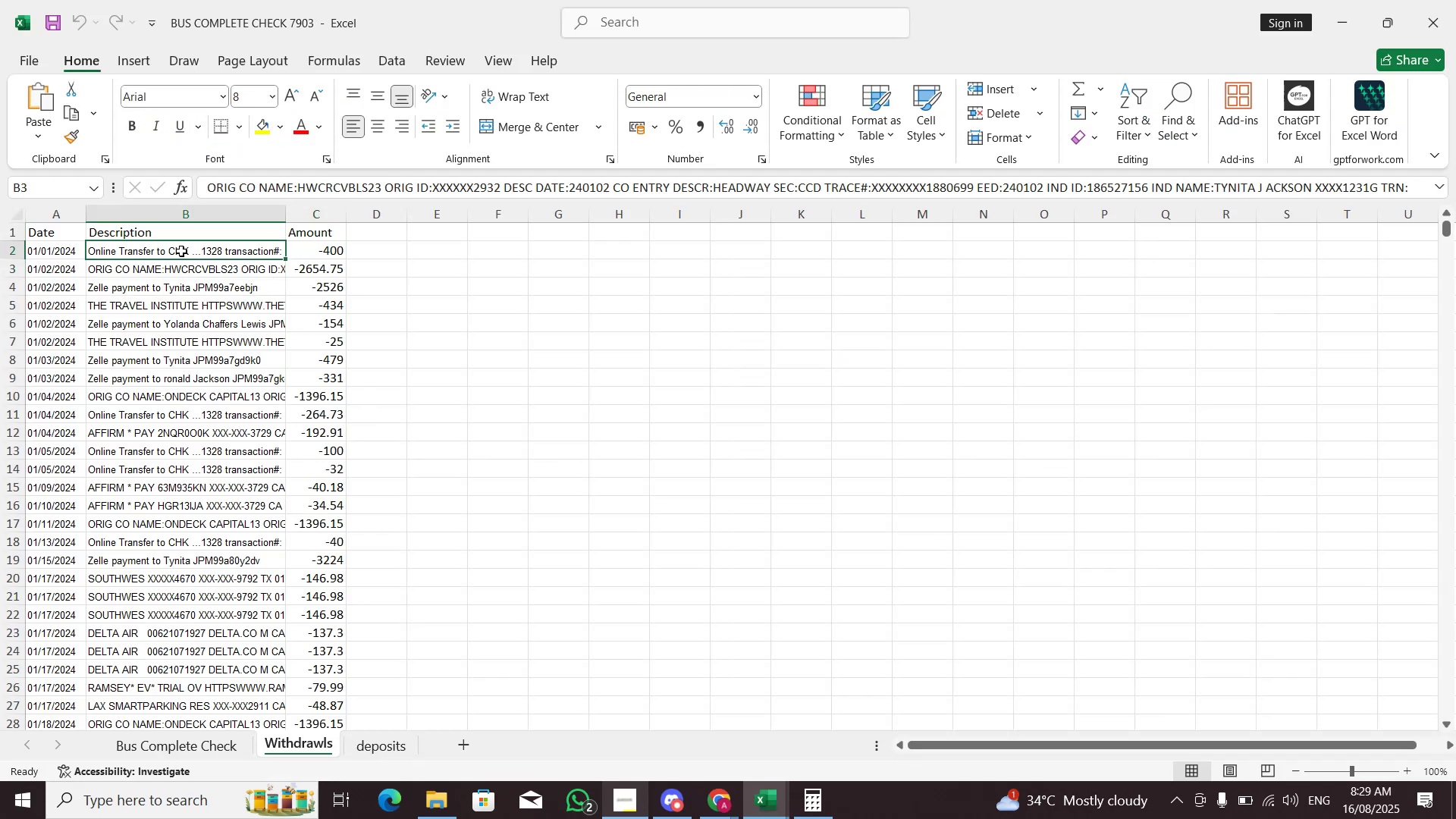 
key(Control+C)
 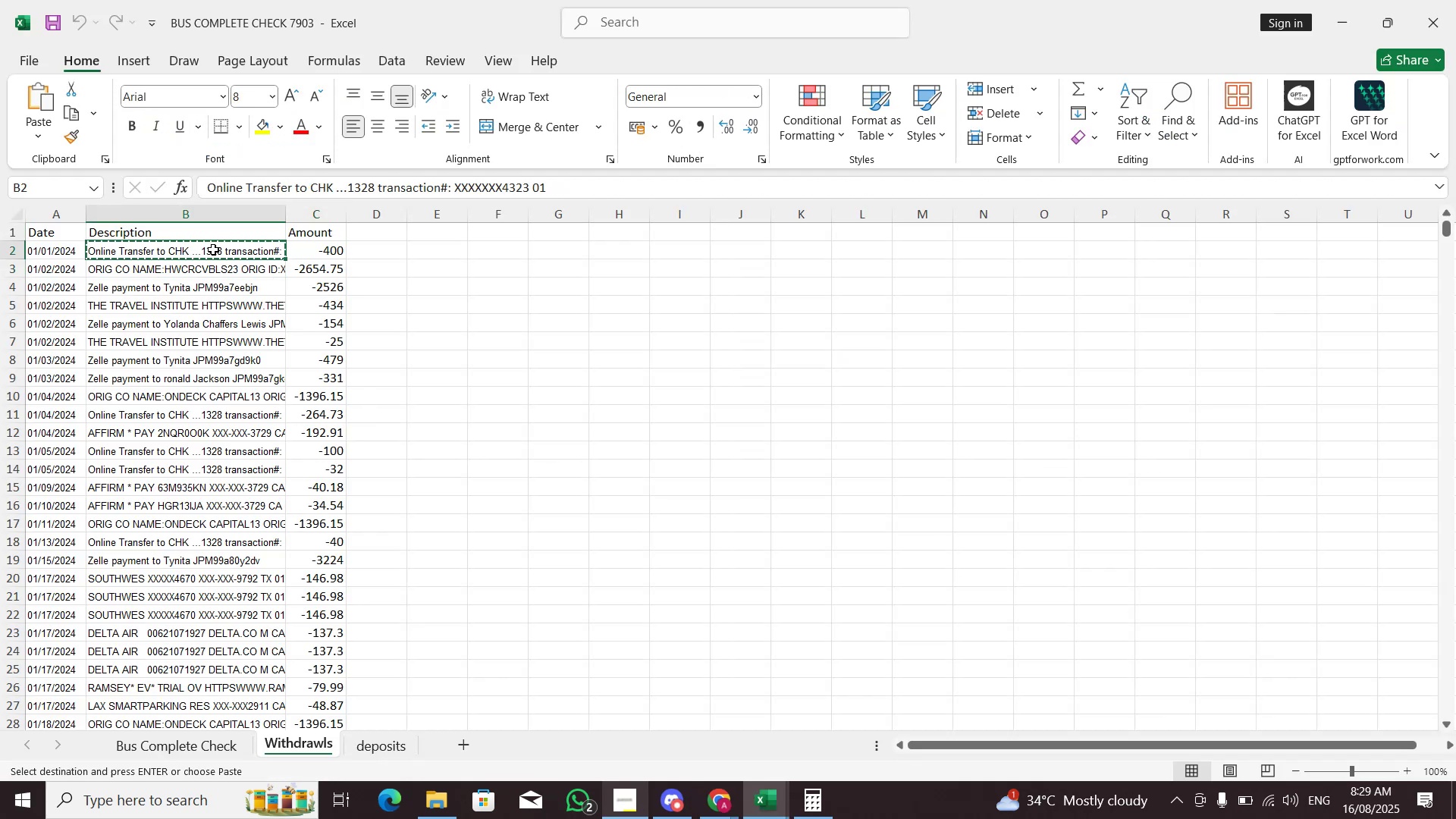 
key(Alt+AltLeft)
 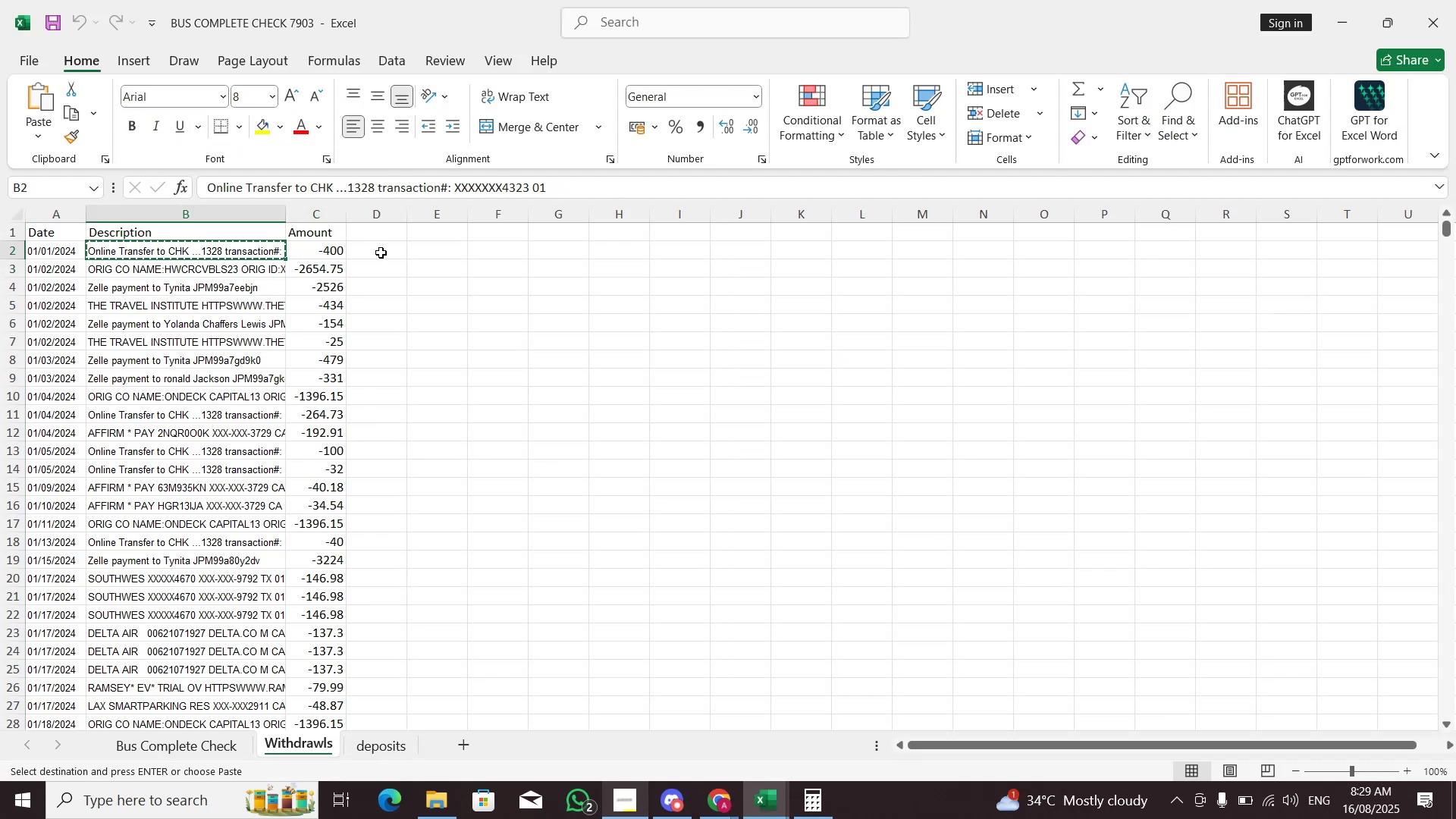 
key(Alt+Tab)
 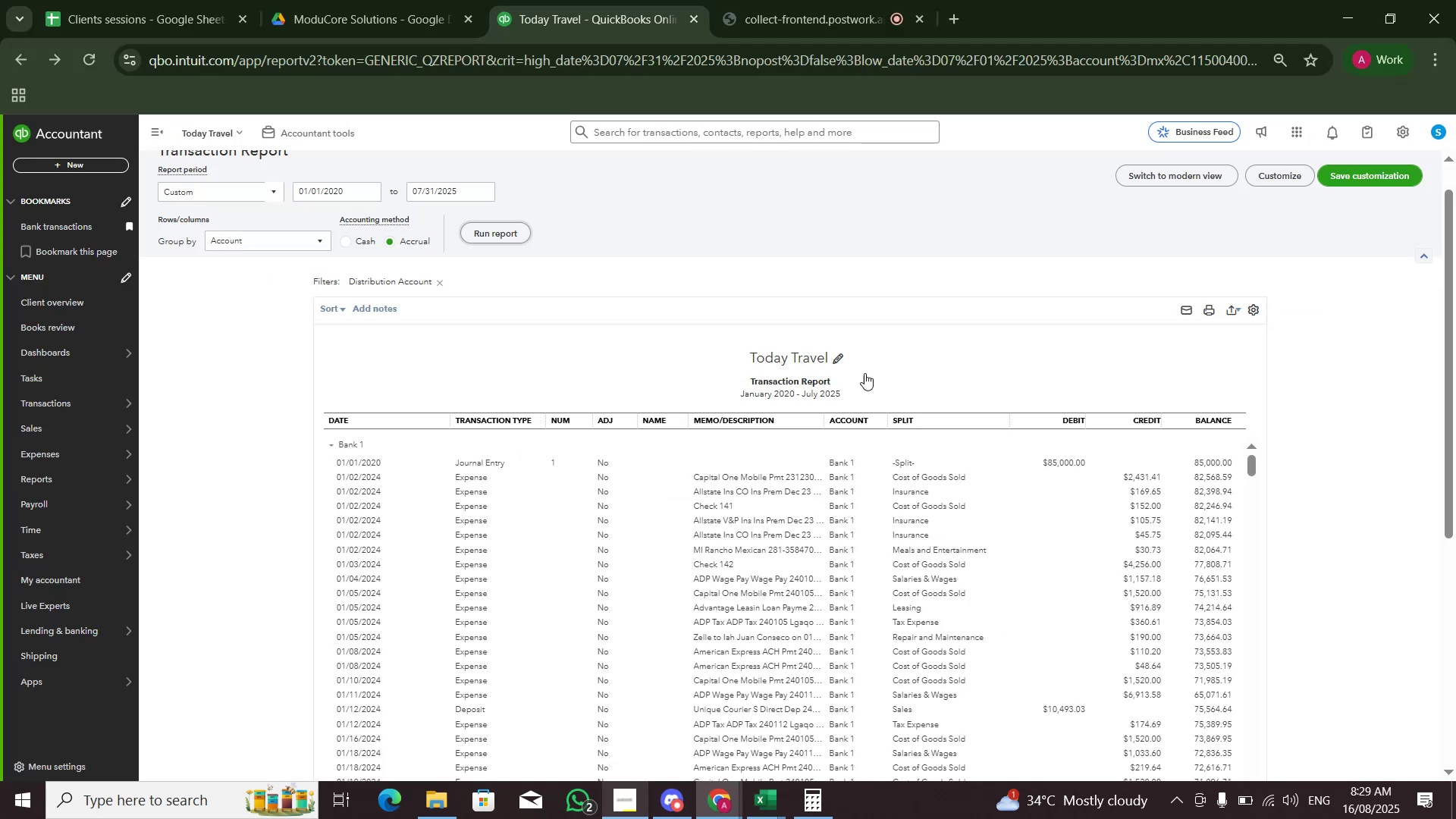 
key(Control+D)
 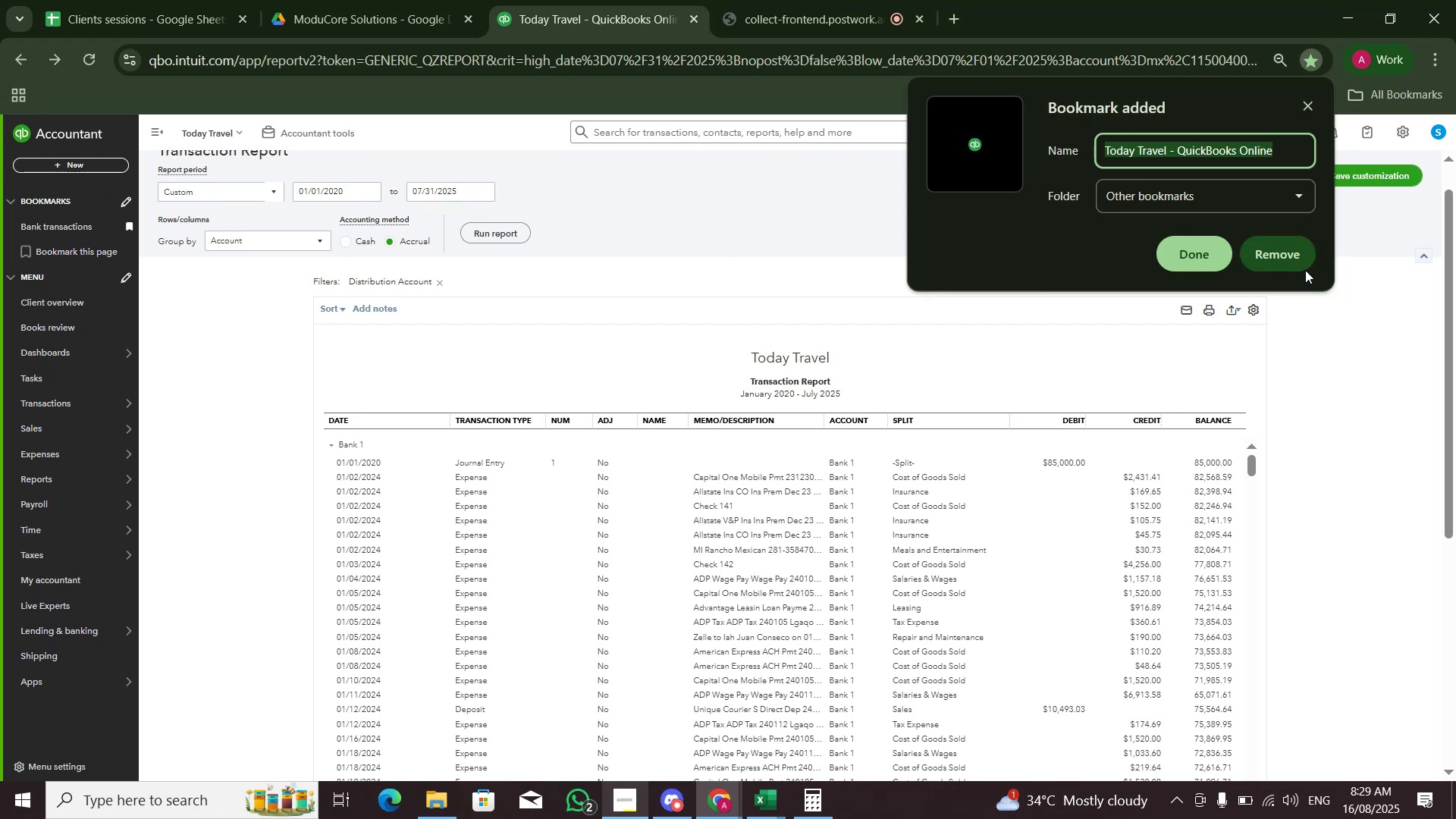 
left_click([1364, 368])
 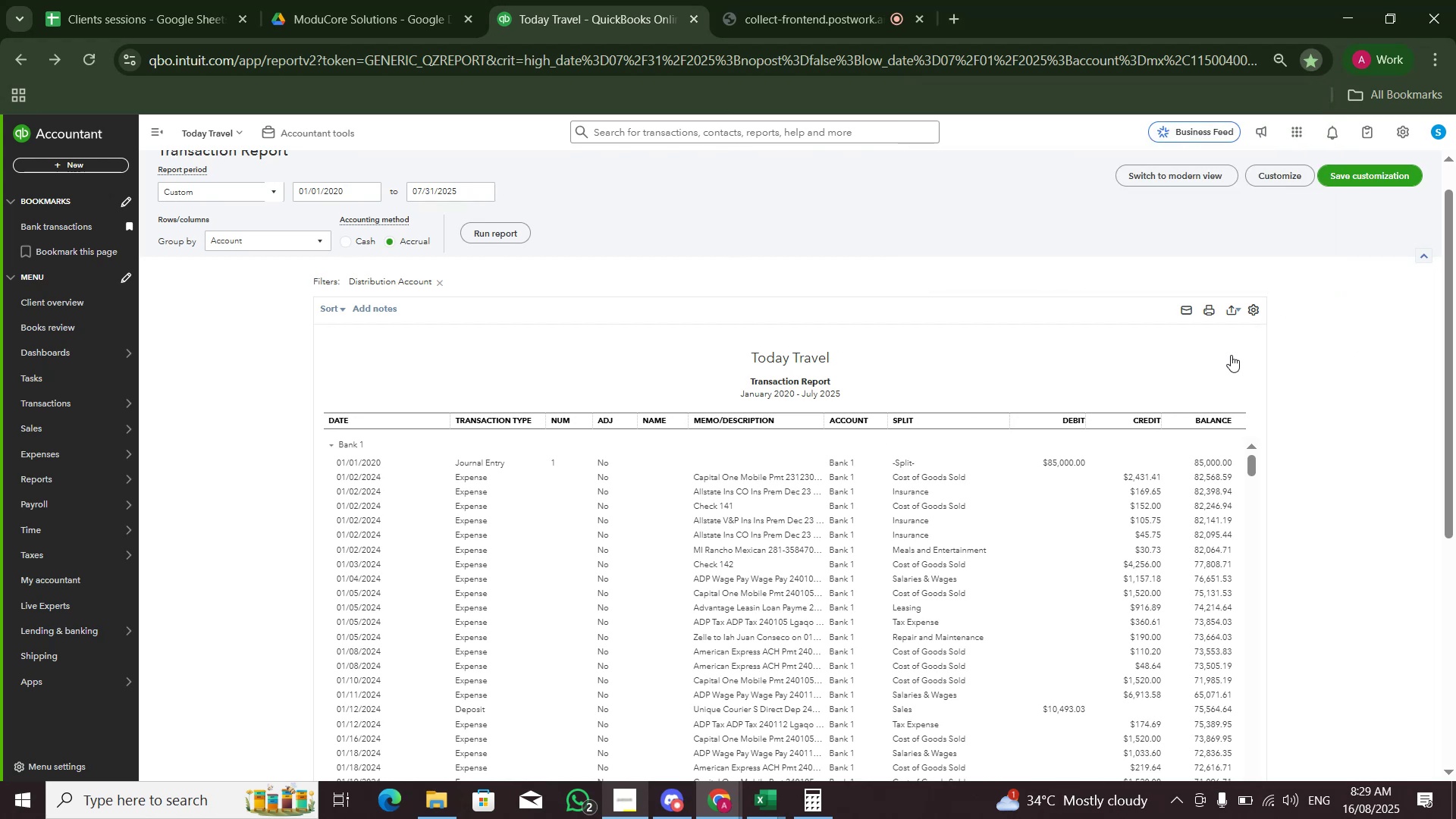 
key(Control+F)
 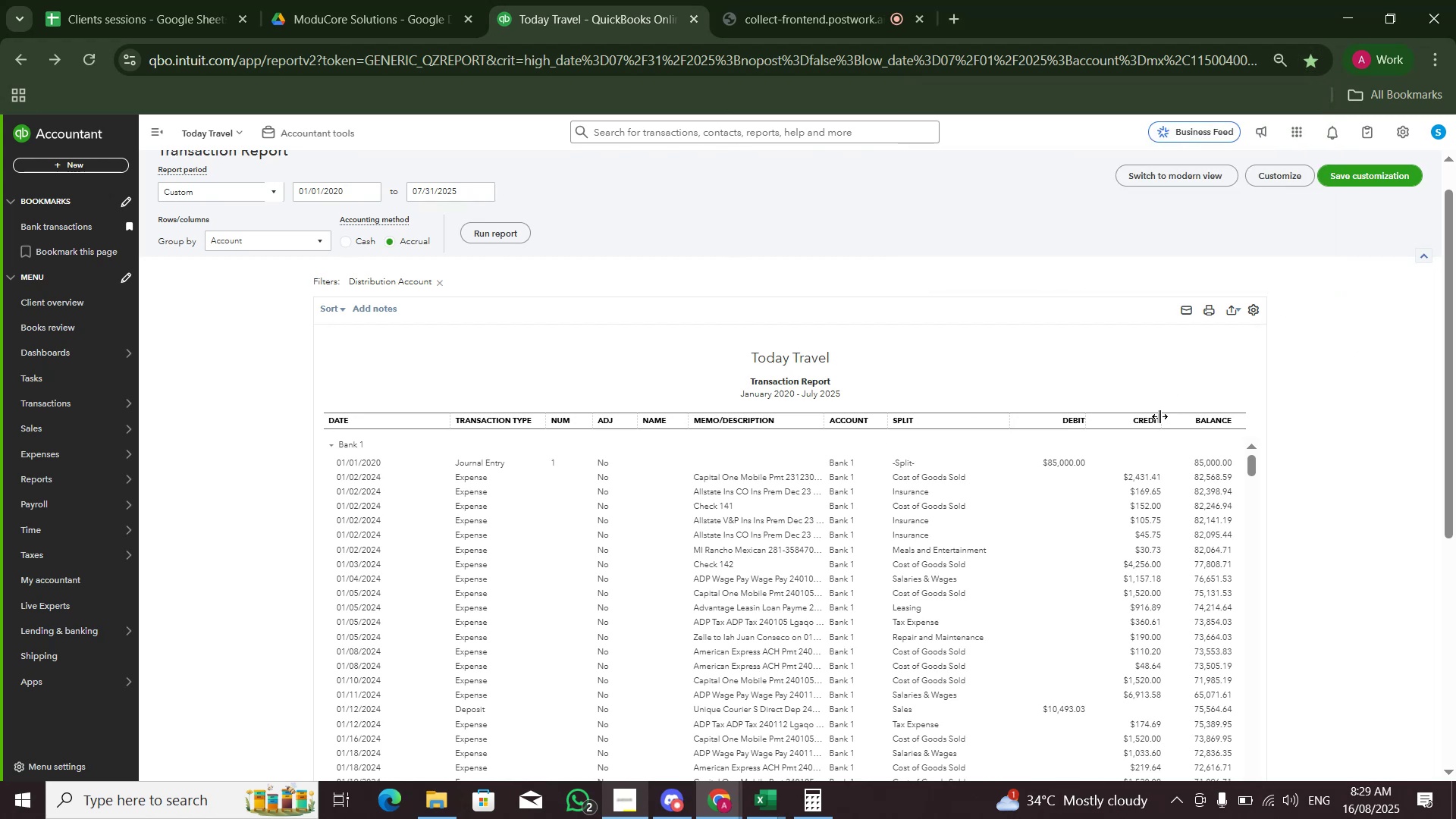 
key(Control+V)
 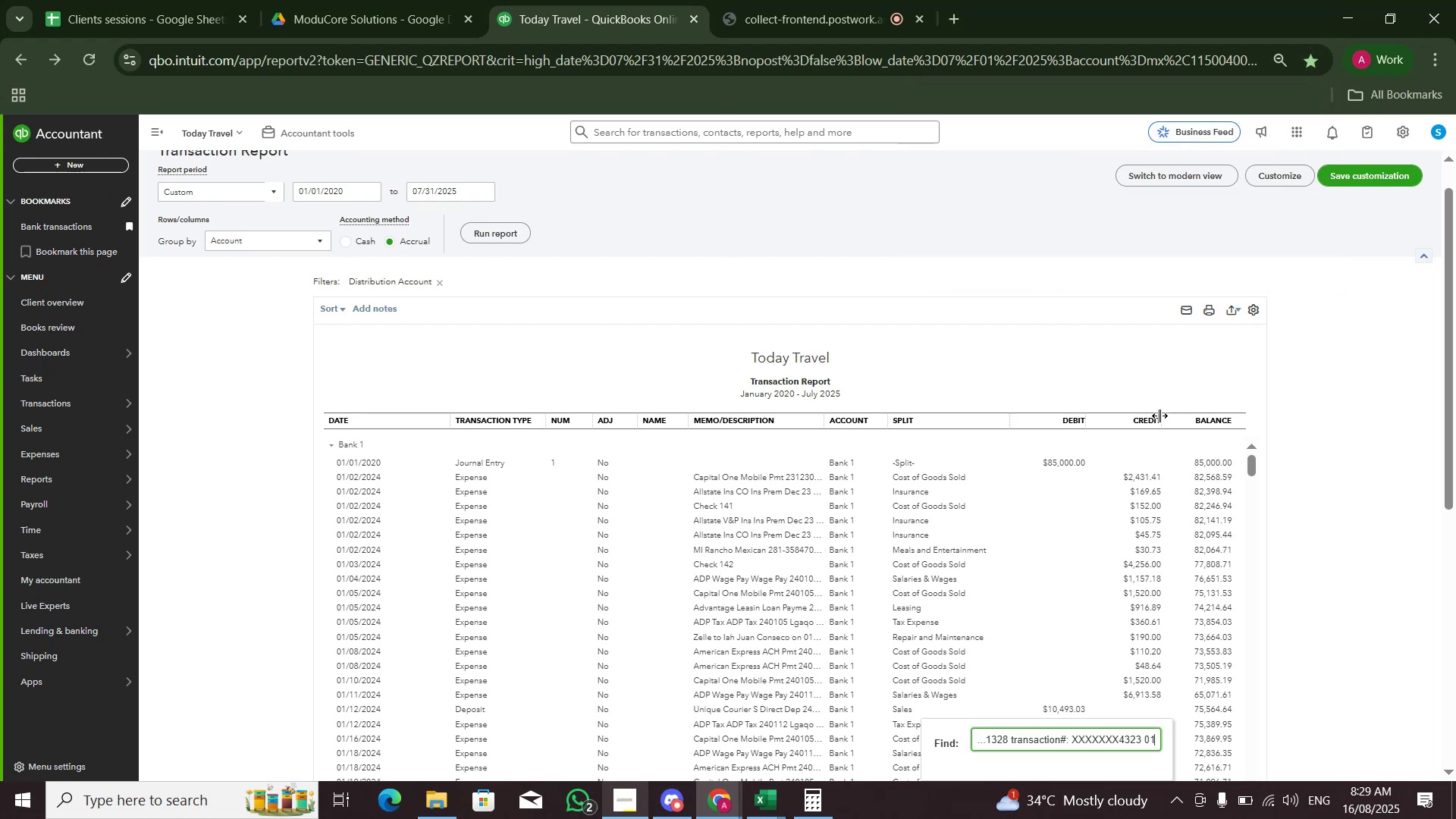 
key(NumpadEnter)
 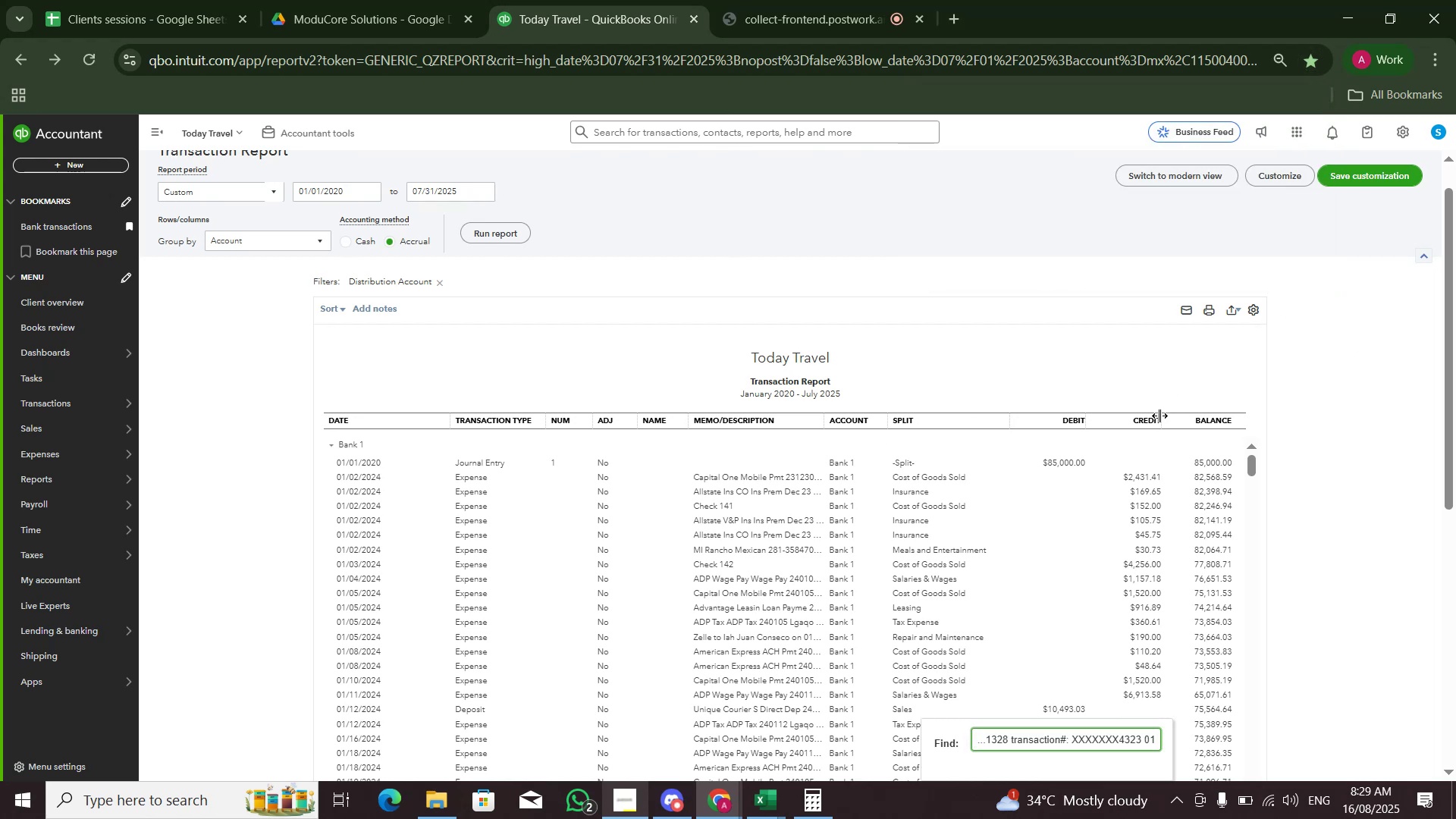 
key(NumpadEnter)
 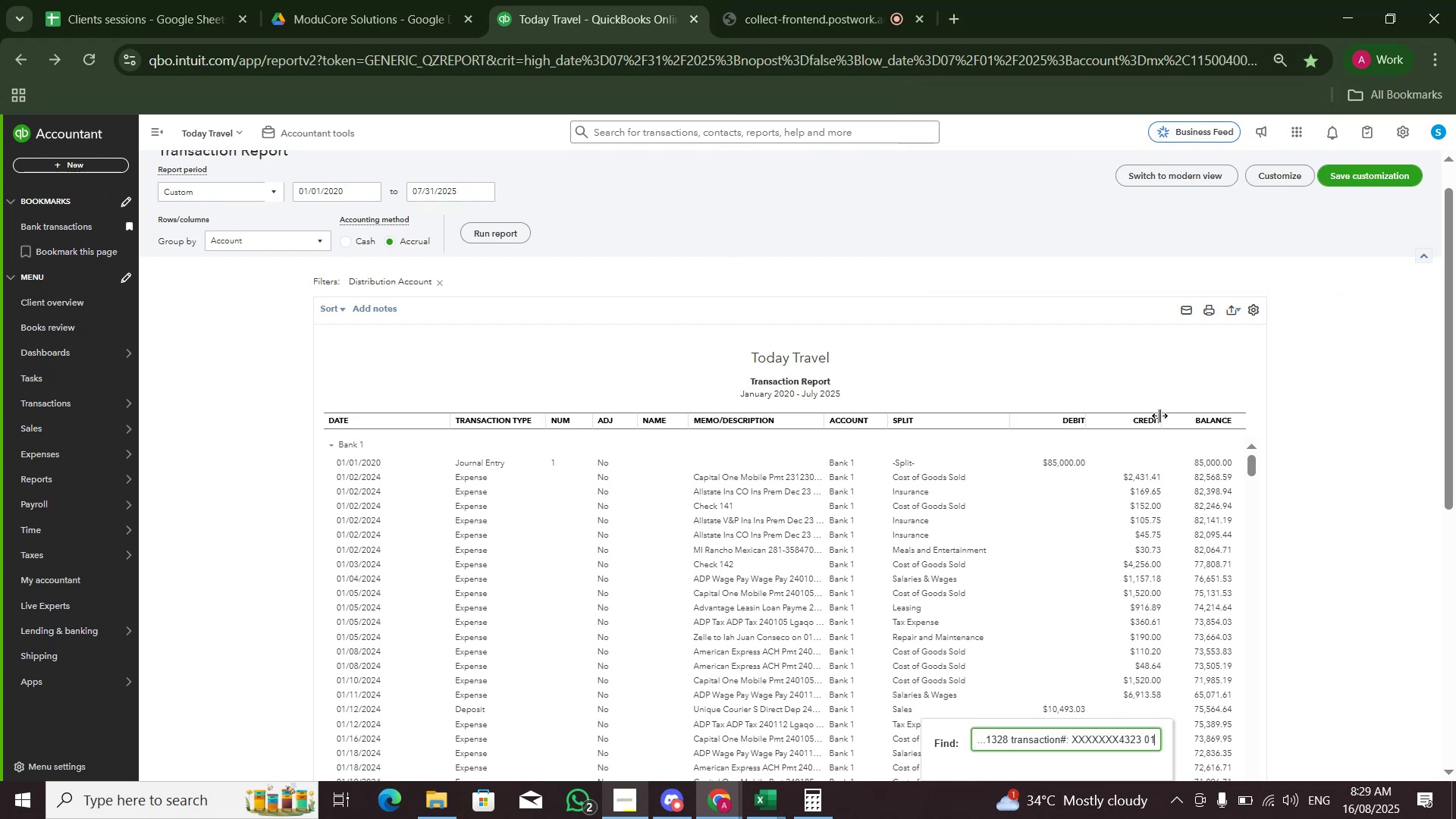 
key(NumpadEnter)
 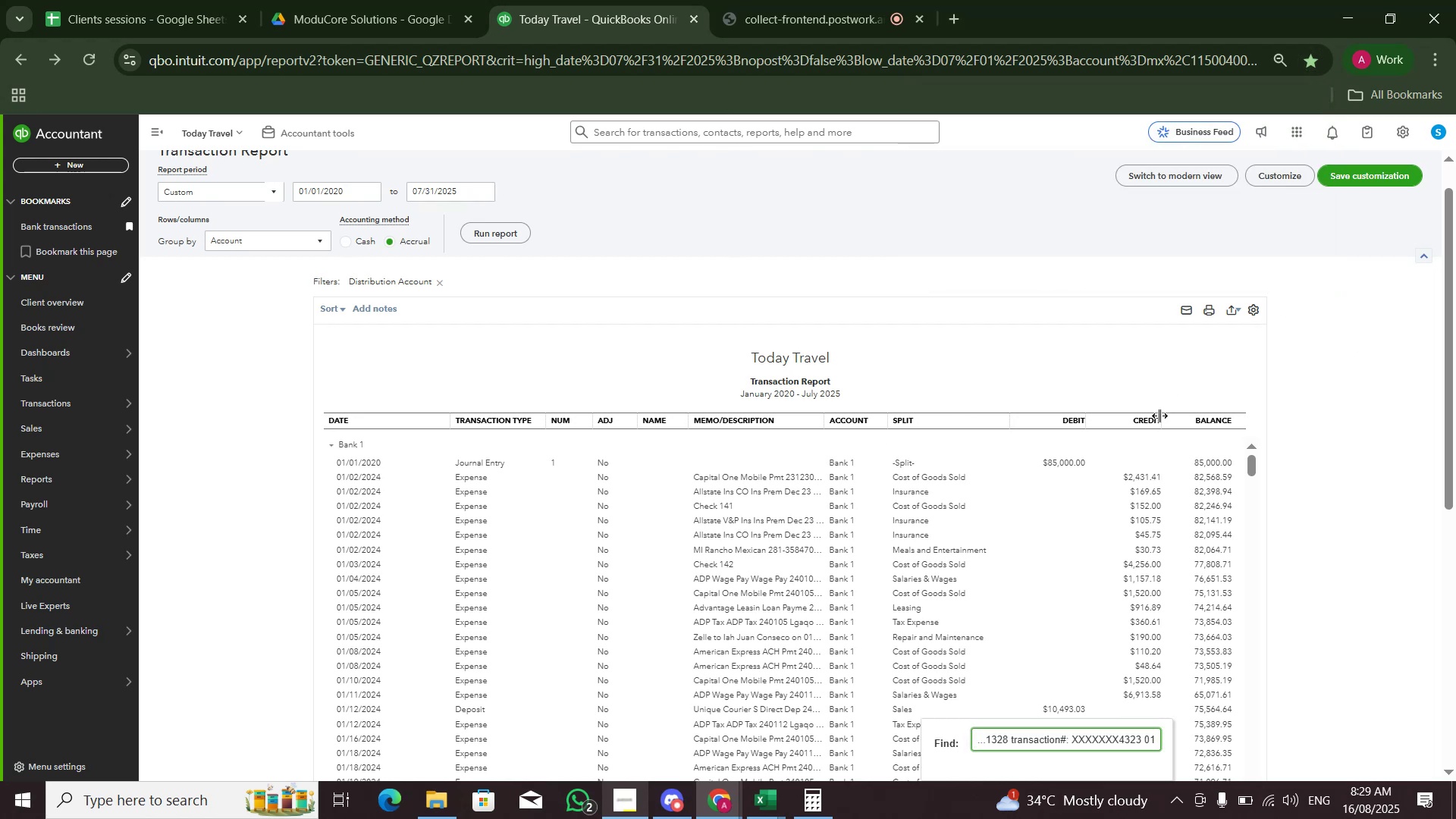 
key(NumpadEnter)
 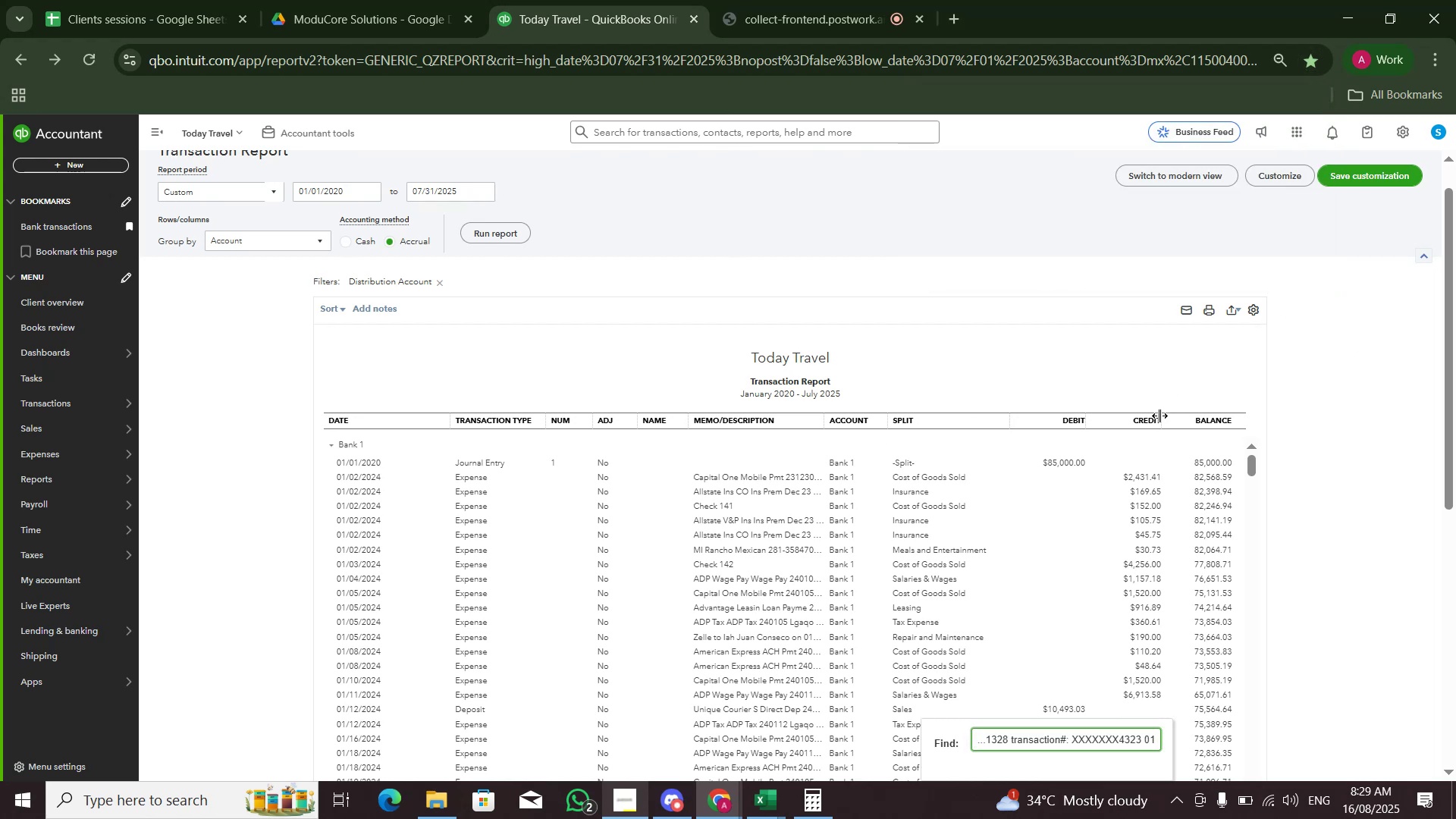 
key(NumpadEnter)
 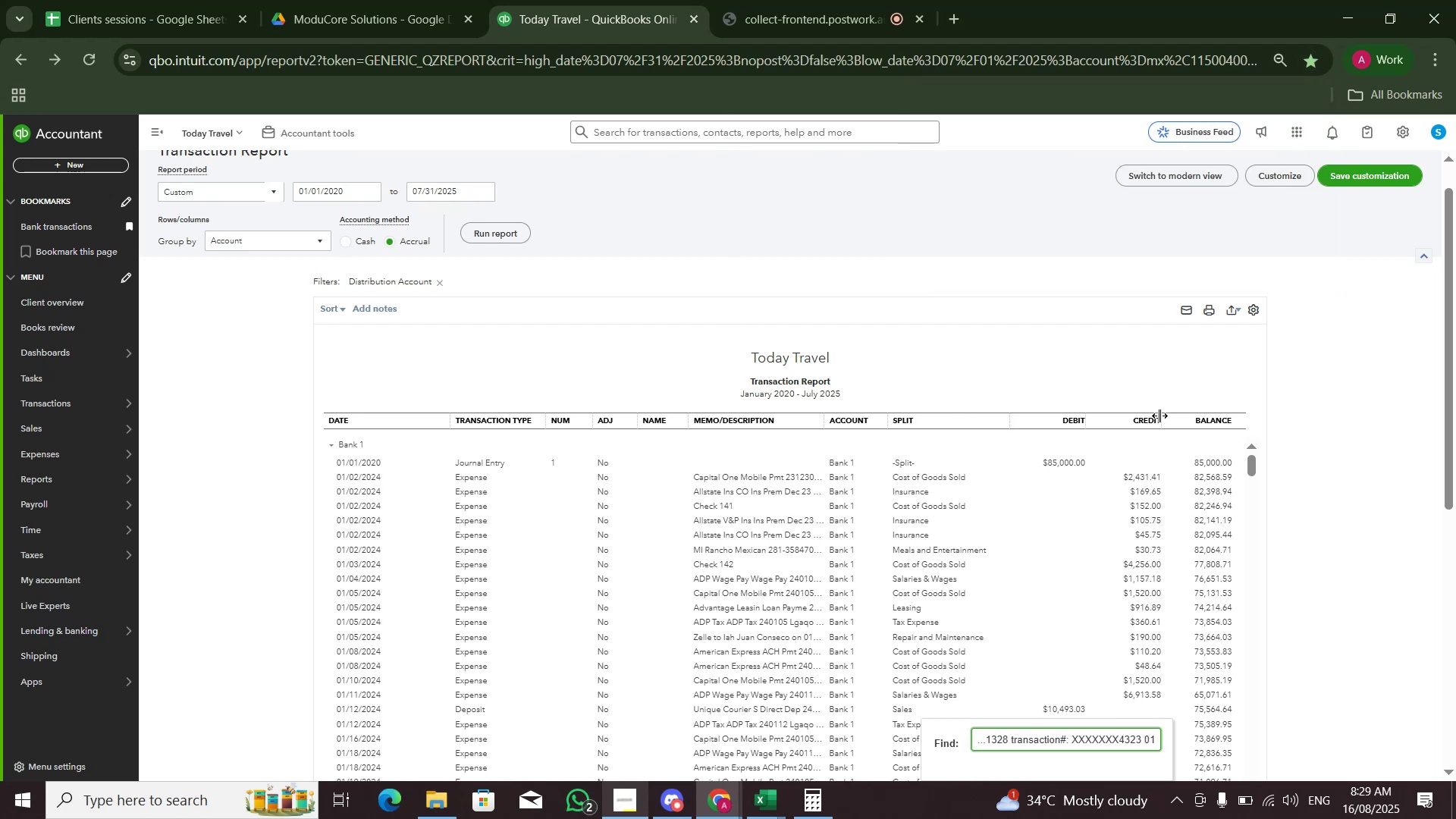 
key(NumpadEnter)
 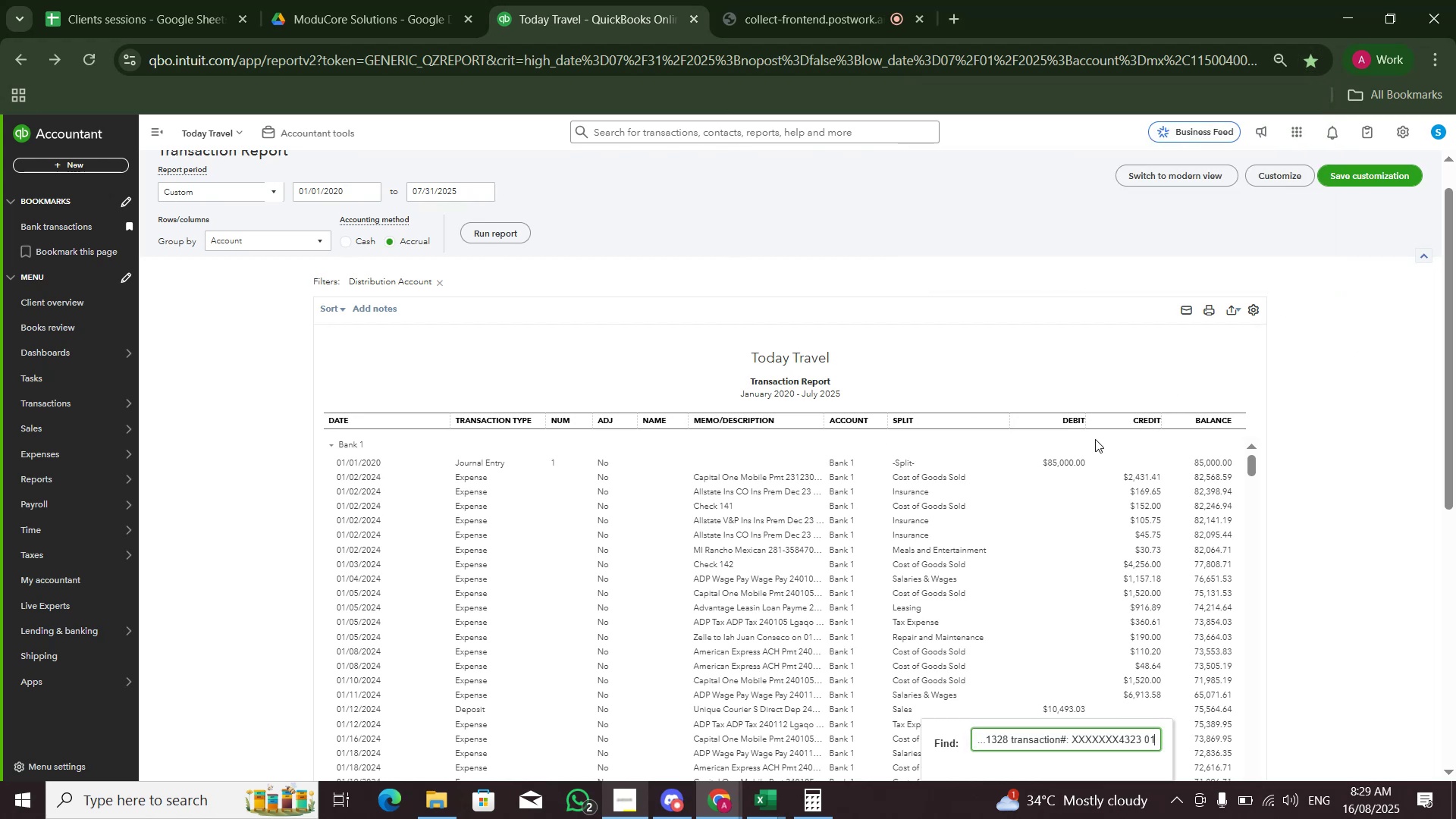 
scroll: coordinate [1337, 370], scroll_direction: down, amount: 1.0
 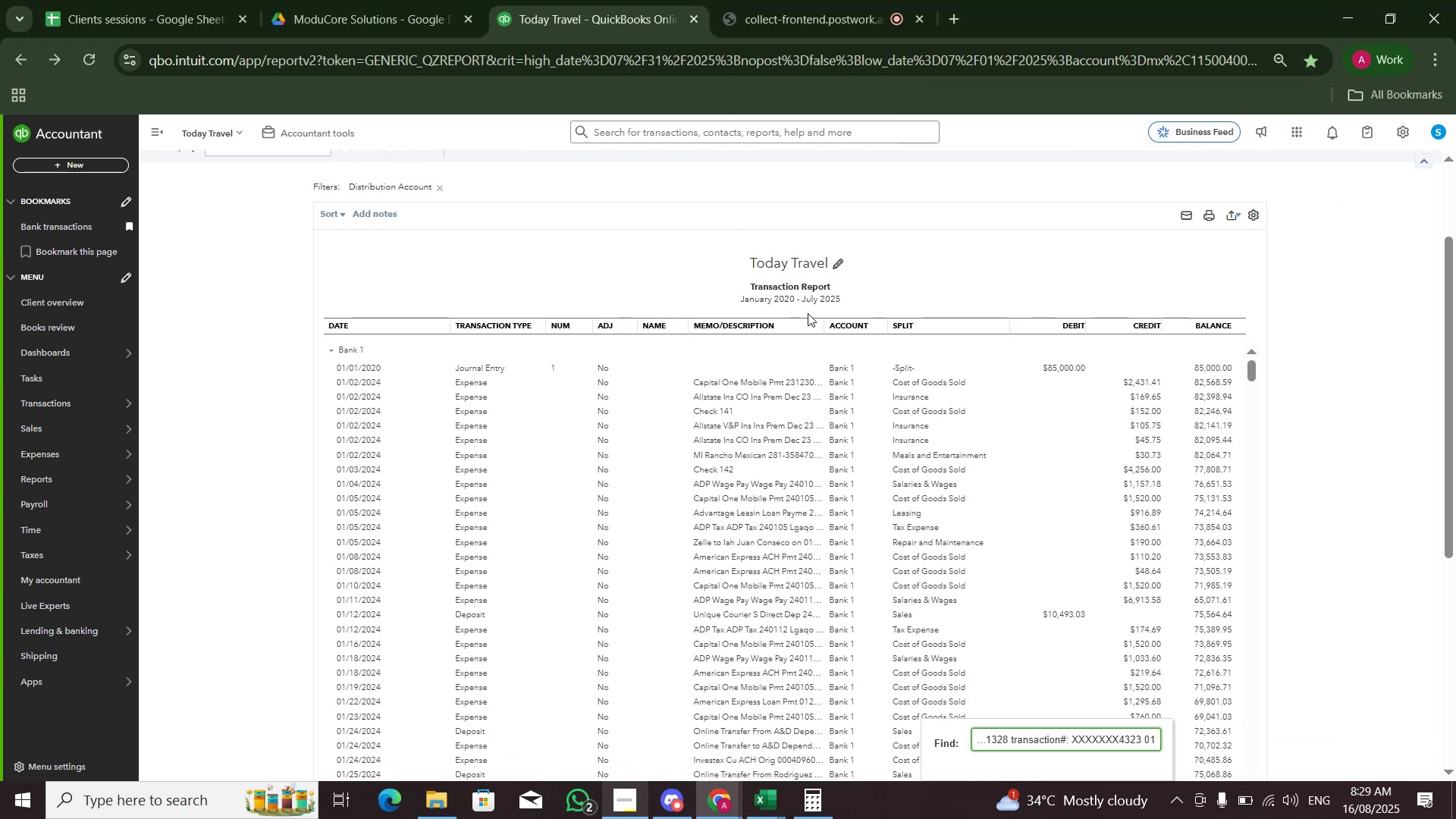 
left_click_drag(start_coordinate=[822, 327], to_coordinate=[860, 322])
 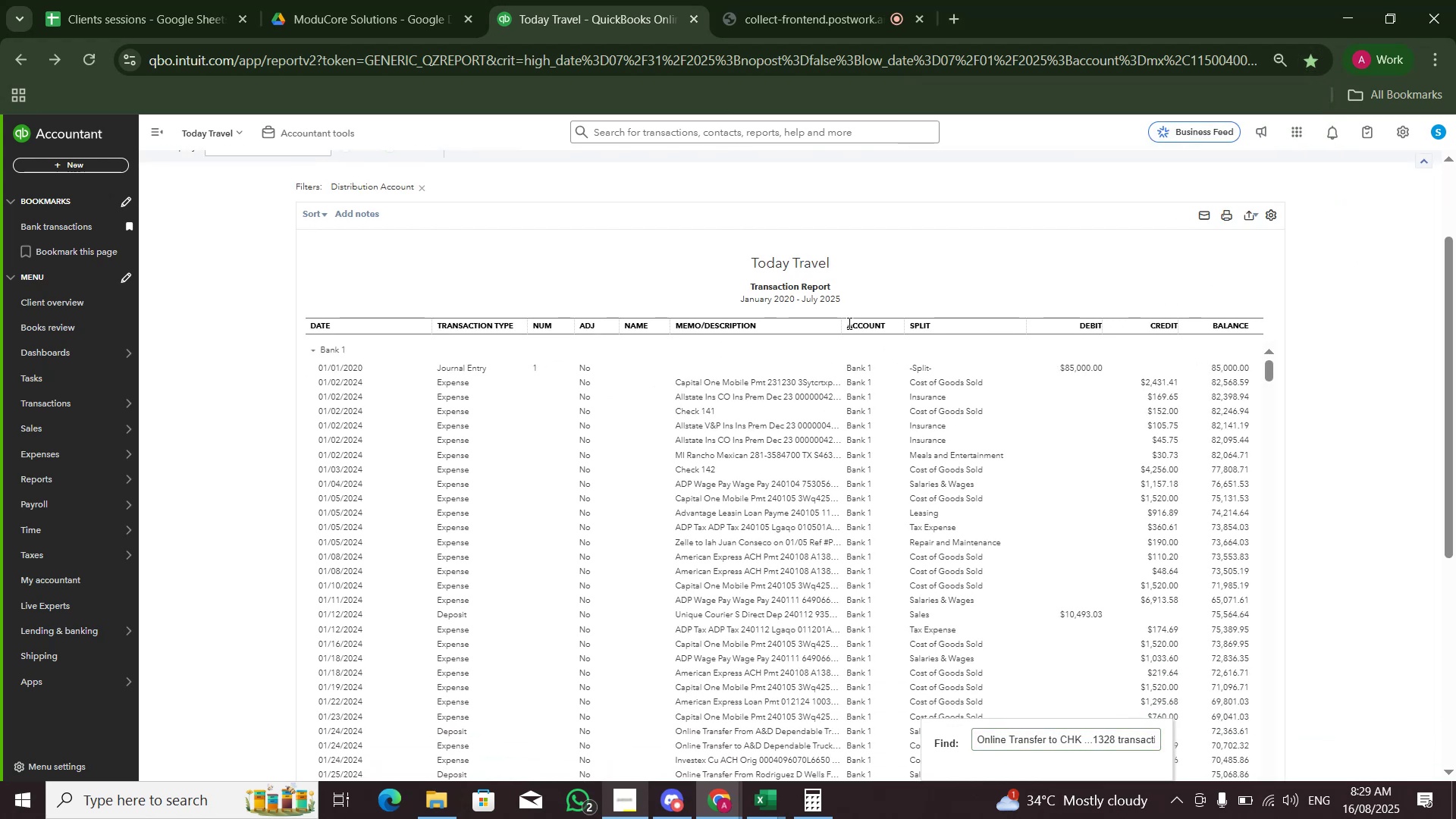 
left_click_drag(start_coordinate=[838, 326], to_coordinate=[896, 329])
 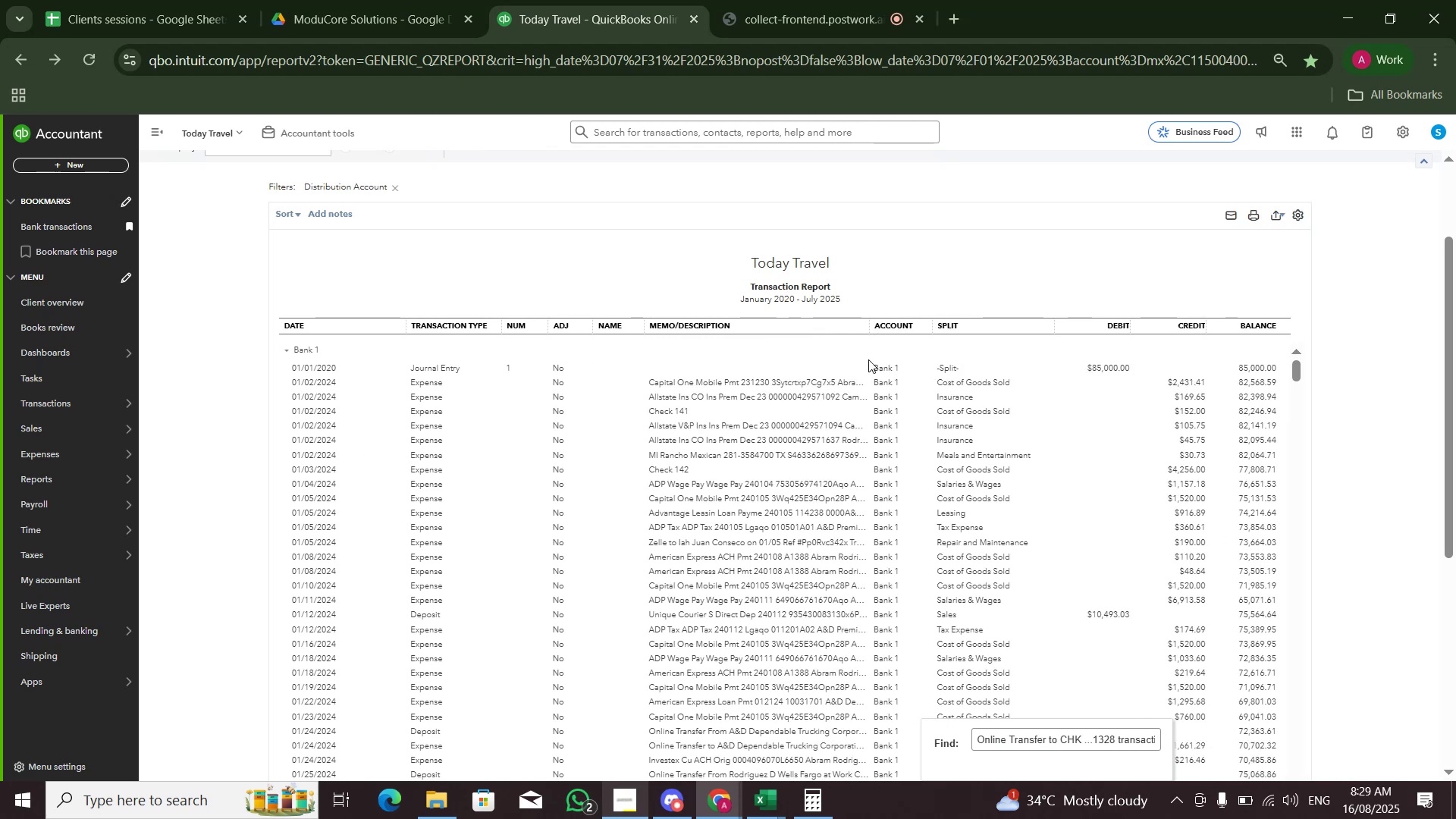 
scroll: coordinate [829, 421], scroll_direction: down, amount: 2.0
 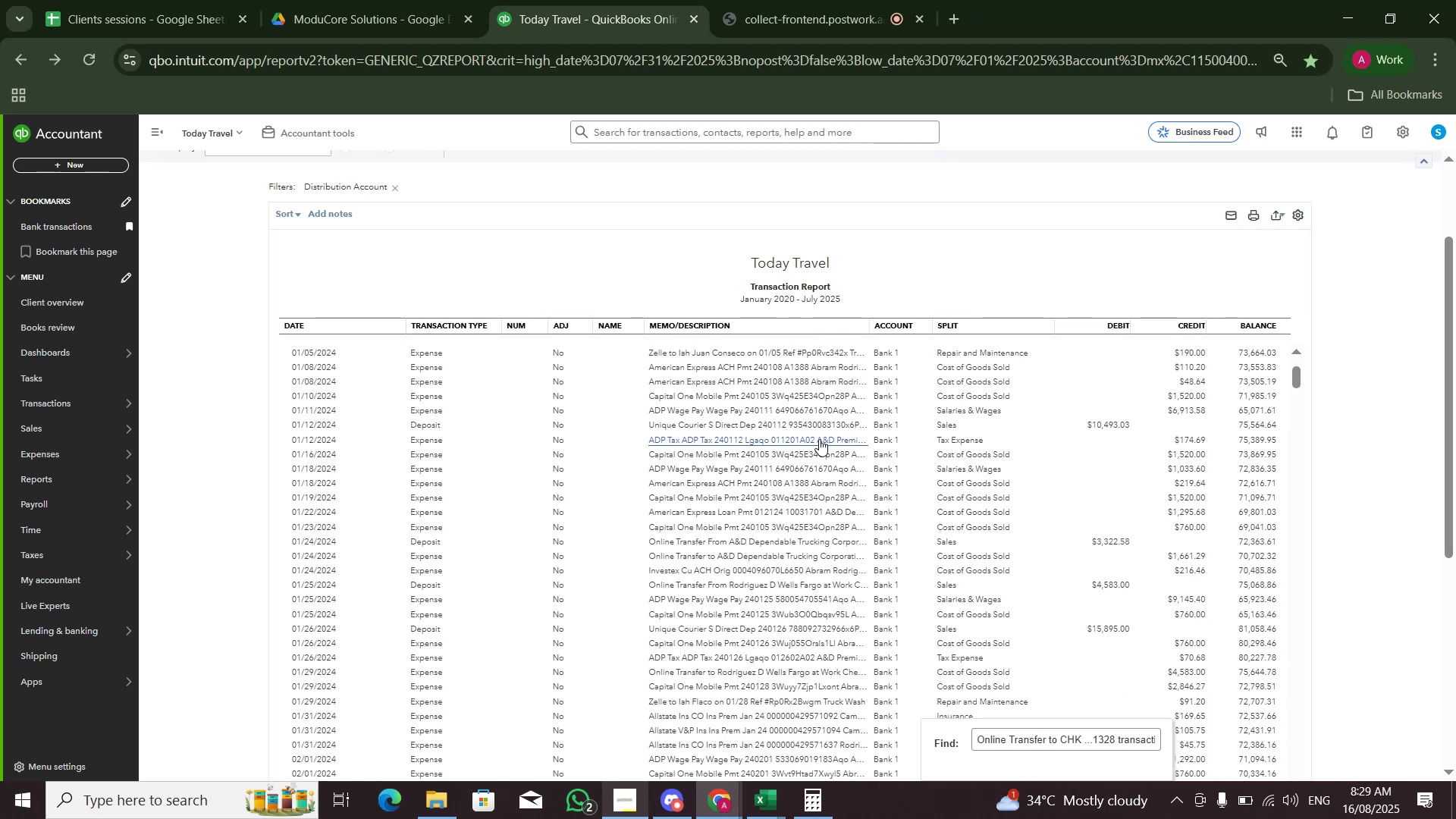 
scroll: coordinate [829, 443], scroll_direction: up, amount: 4.0
 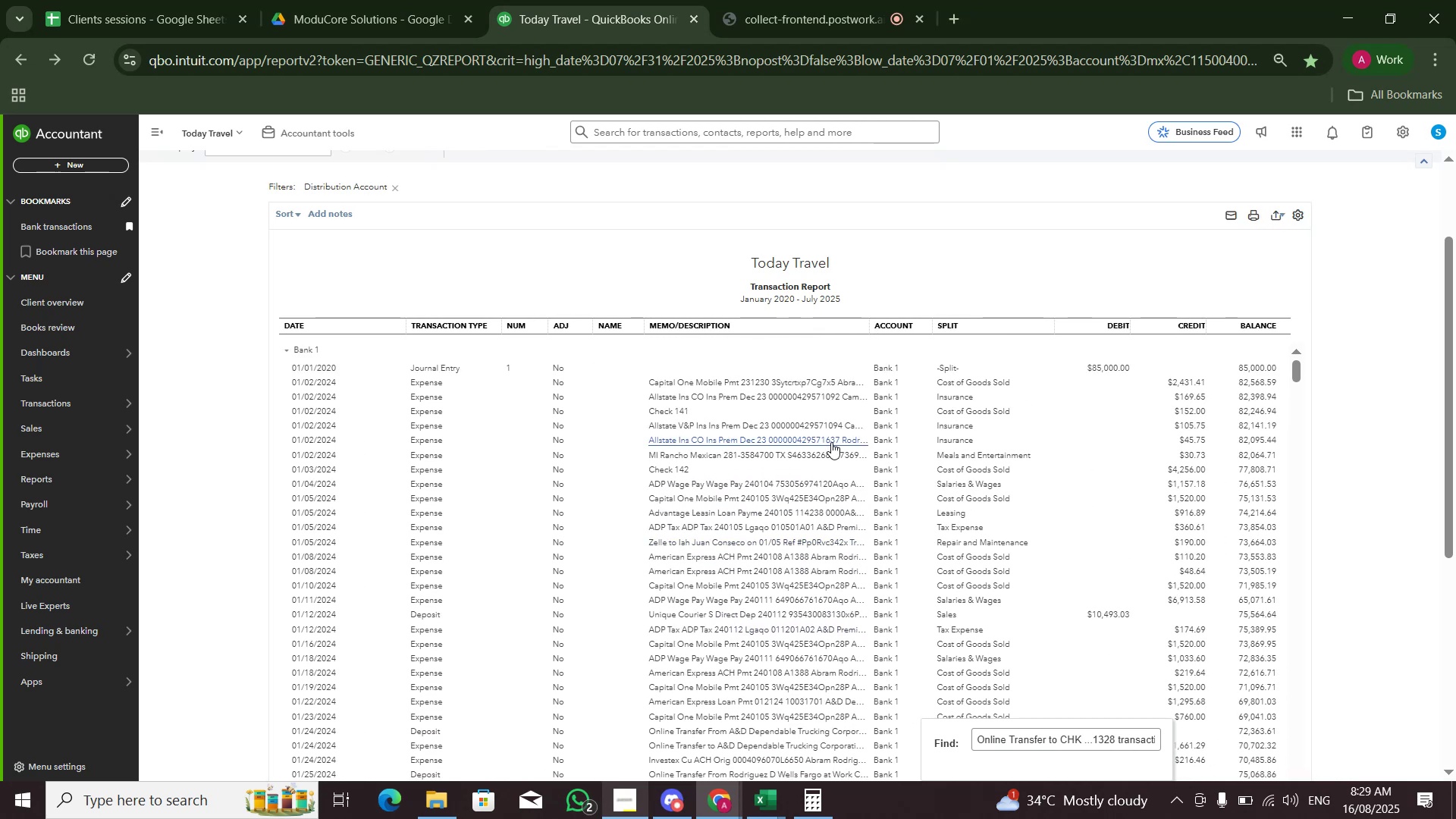 
scroll: coordinate [830, 504], scroll_direction: down, amount: 1.0
 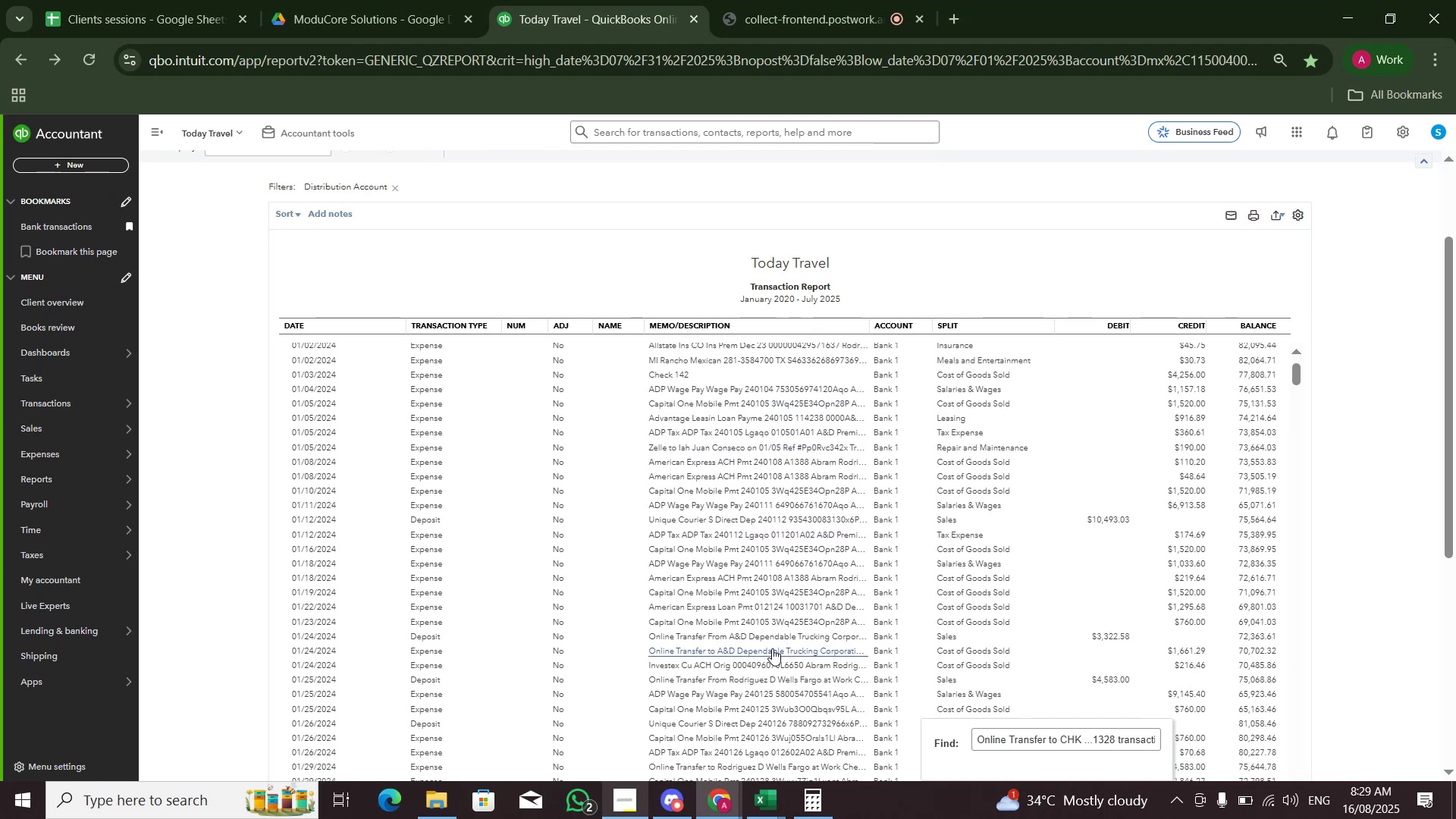 
scroll: coordinate [794, 485], scroll_direction: up, amount: 4.0
 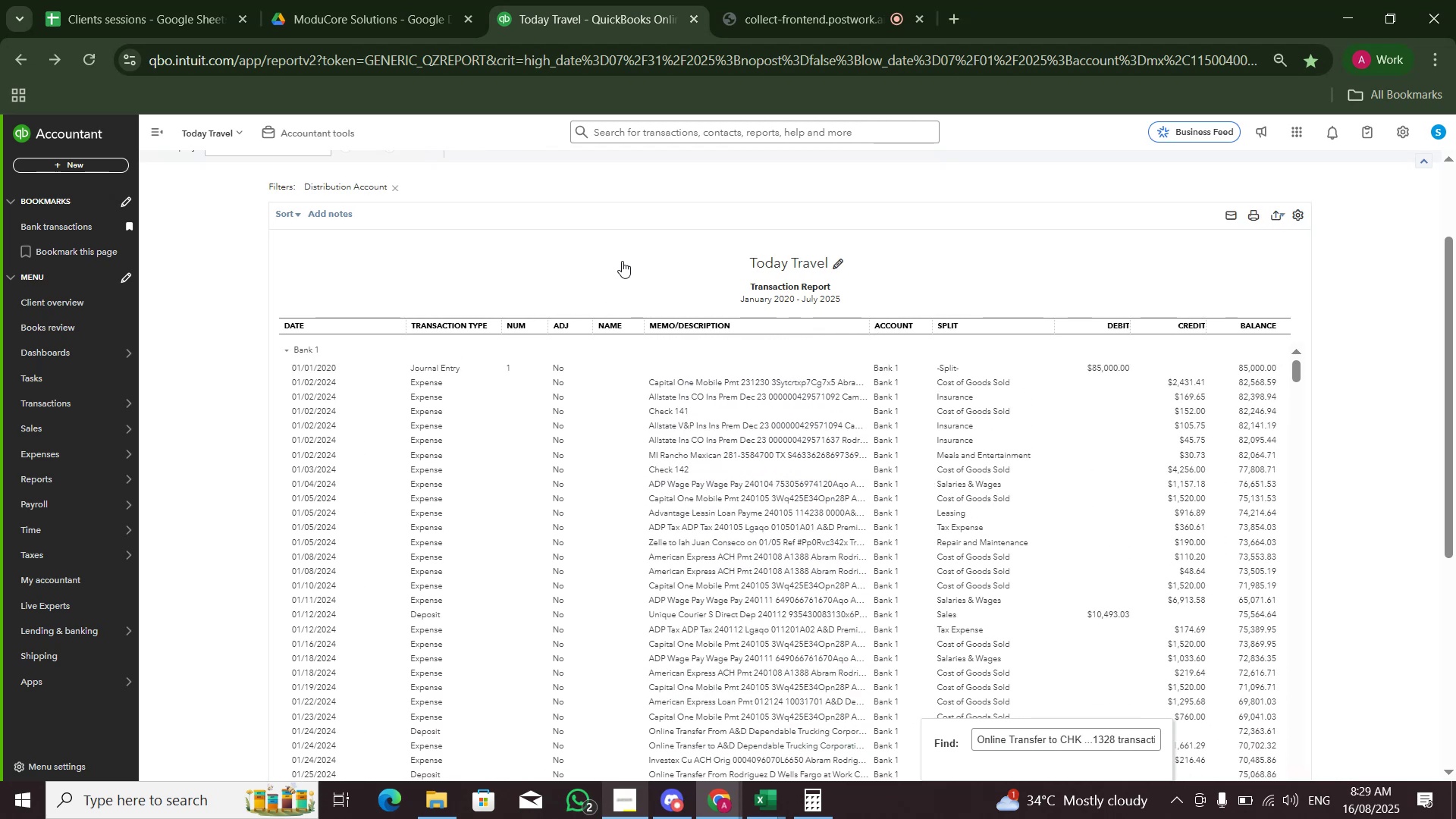 
scroll: coordinate [652, 278], scroll_direction: down, amount: 8.0
 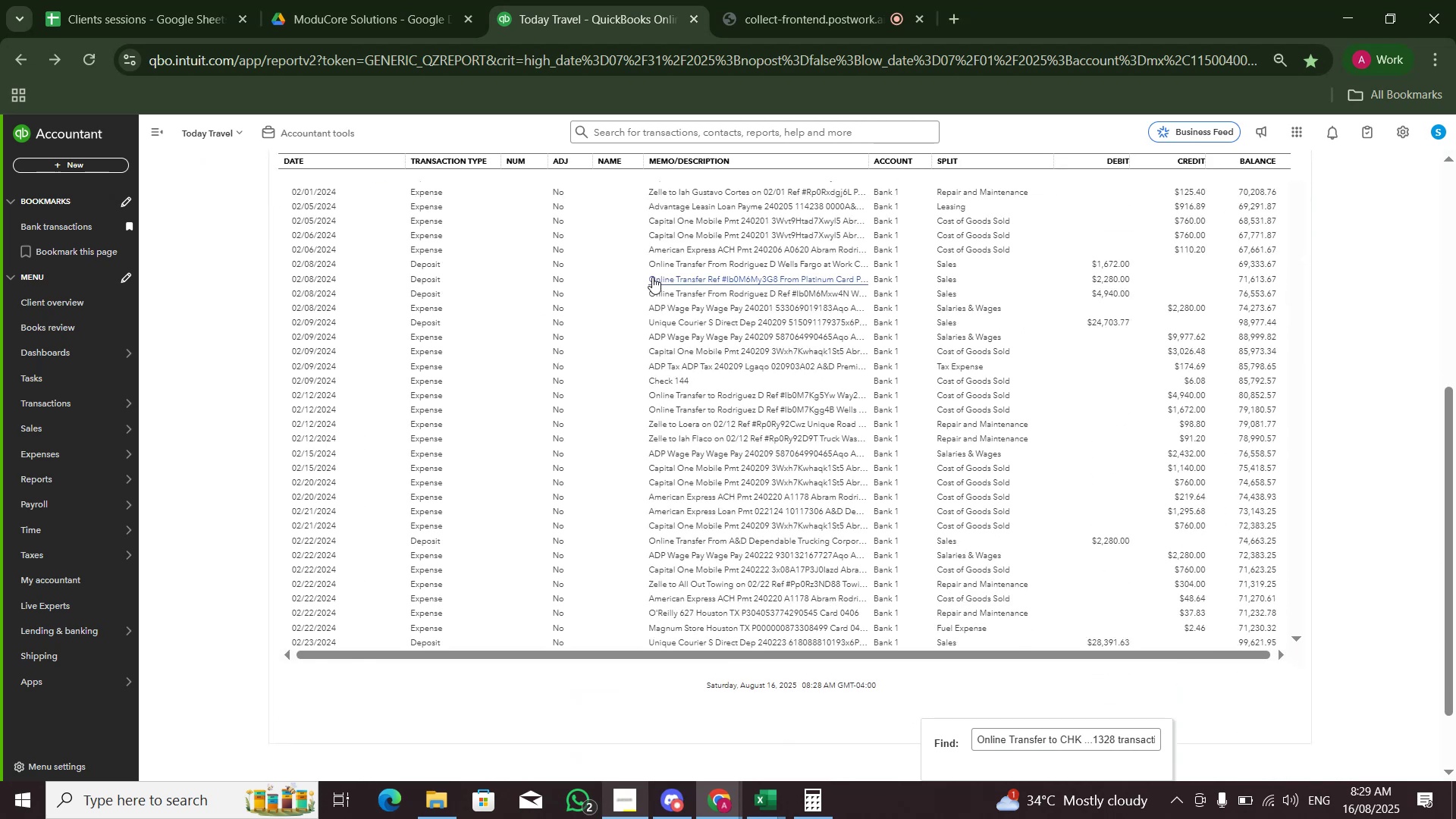 
scroll: coordinate [269, 206], scroll_direction: up, amount: 17.0
 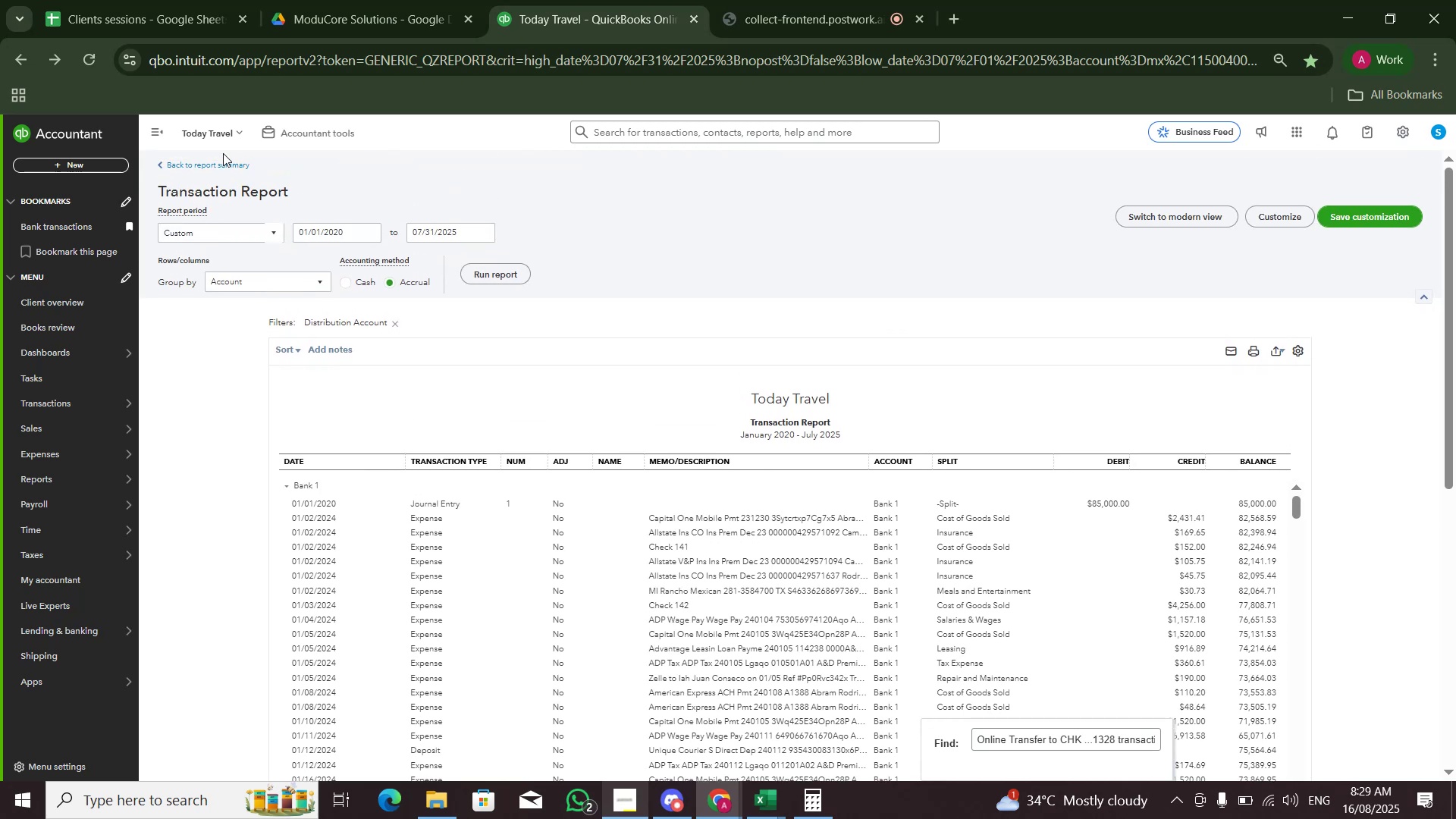 
left_click([222, 165])
 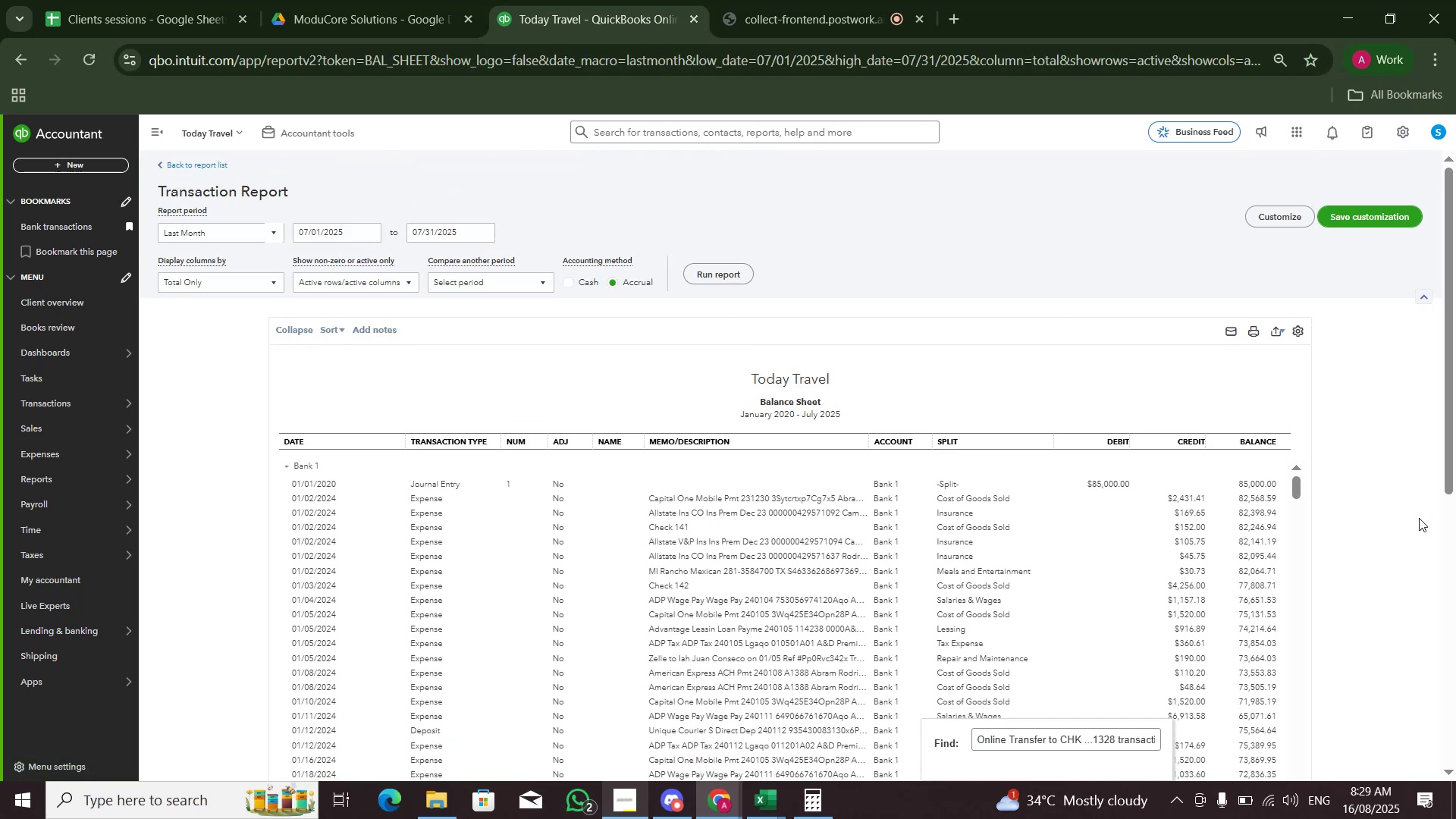 
scroll: coordinate [1416, 517], scroll_direction: up, amount: 2.0
 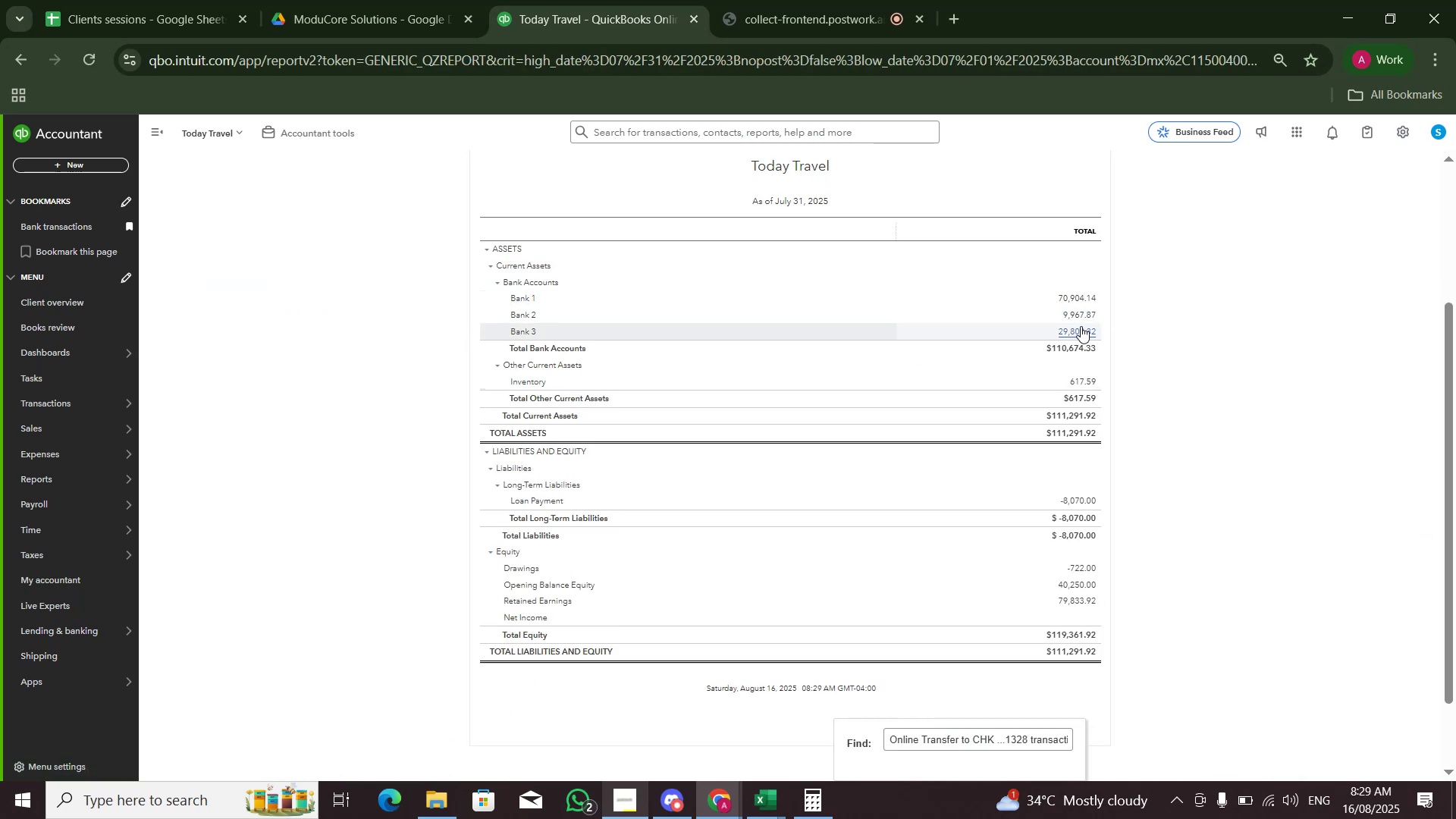 
wait(9.02)
 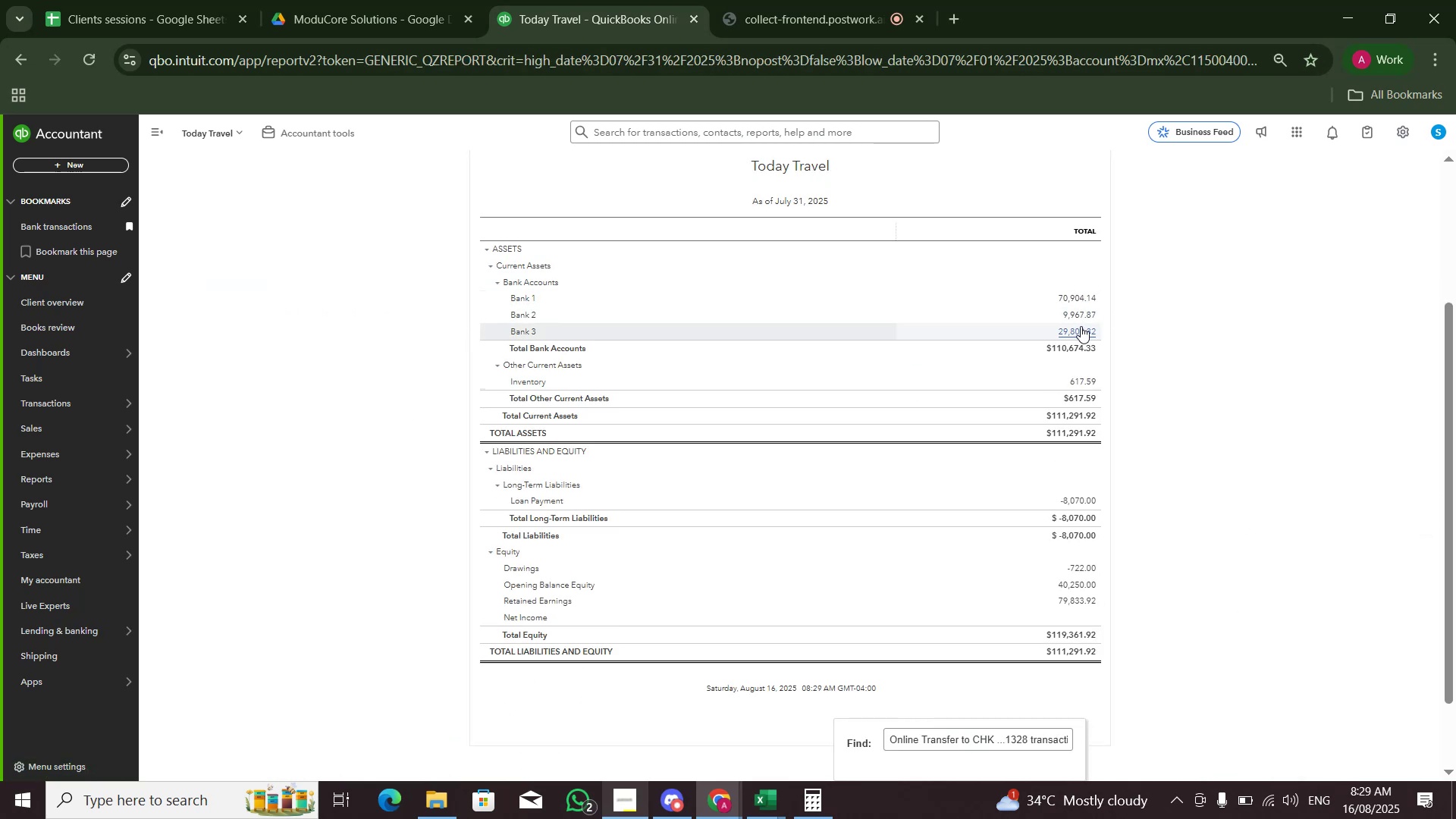 
key(Numpad0)
 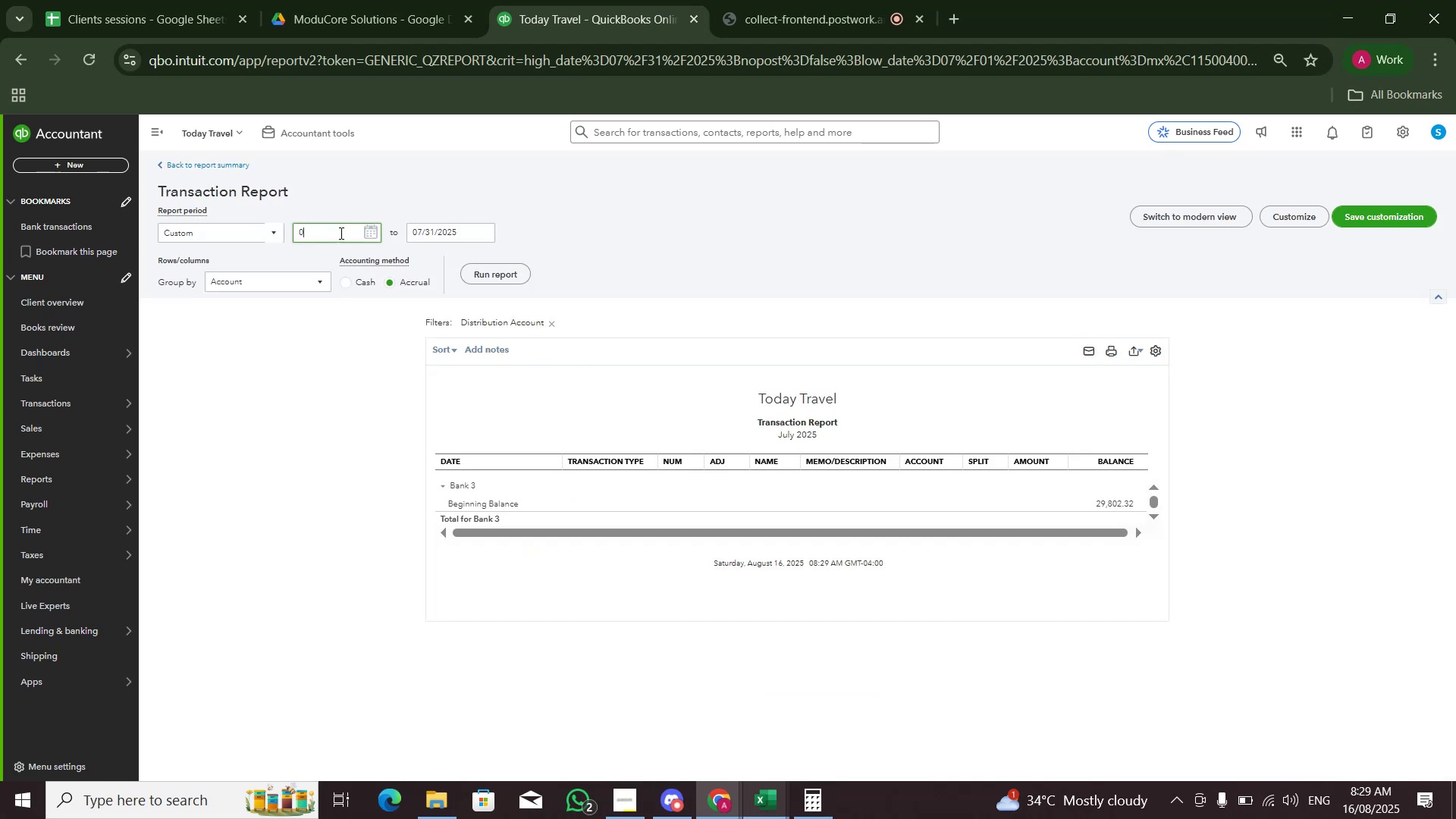 
key(Numpad1)
 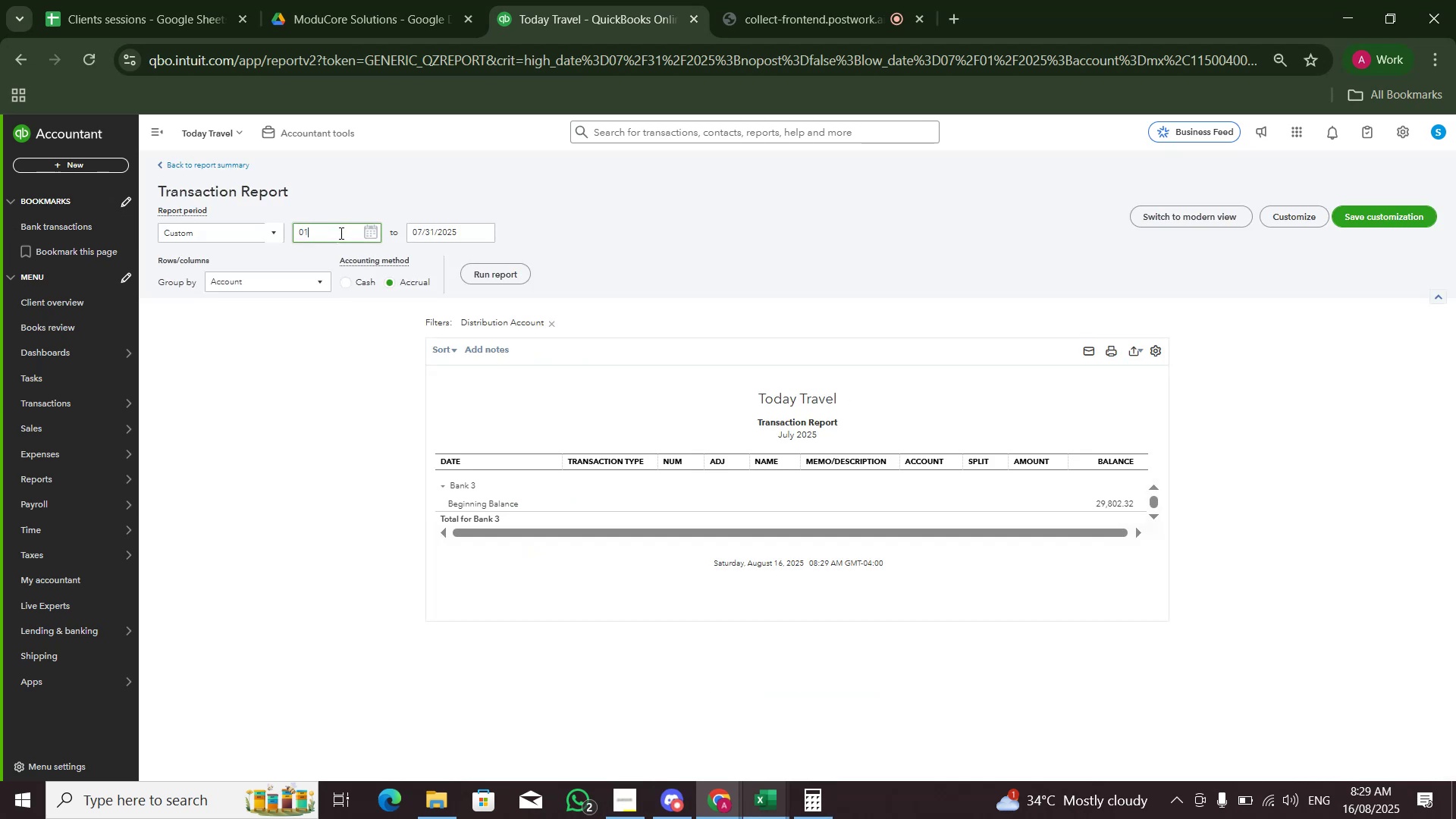 
key(Numpad0)
 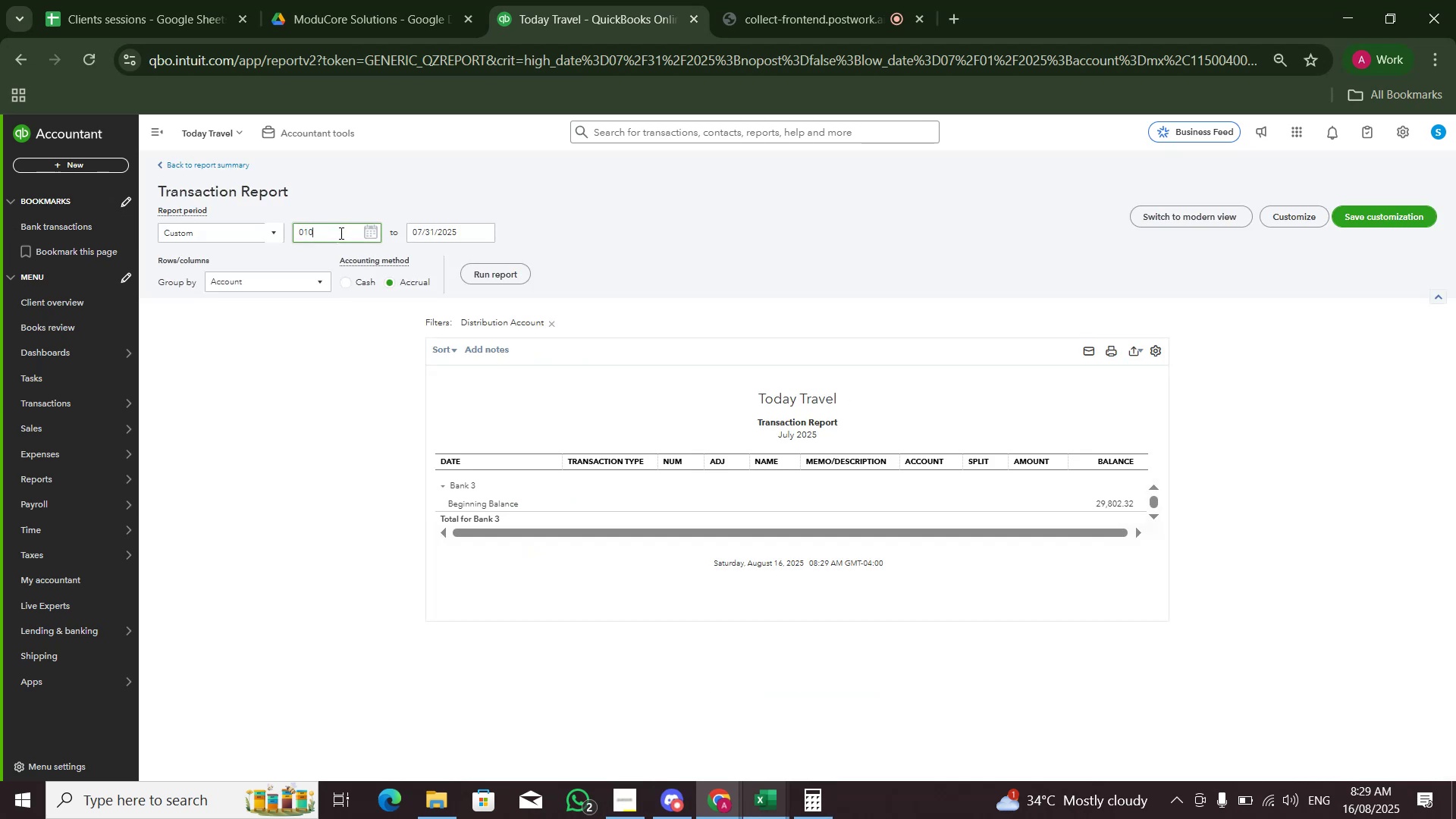 
key(Numpad1)
 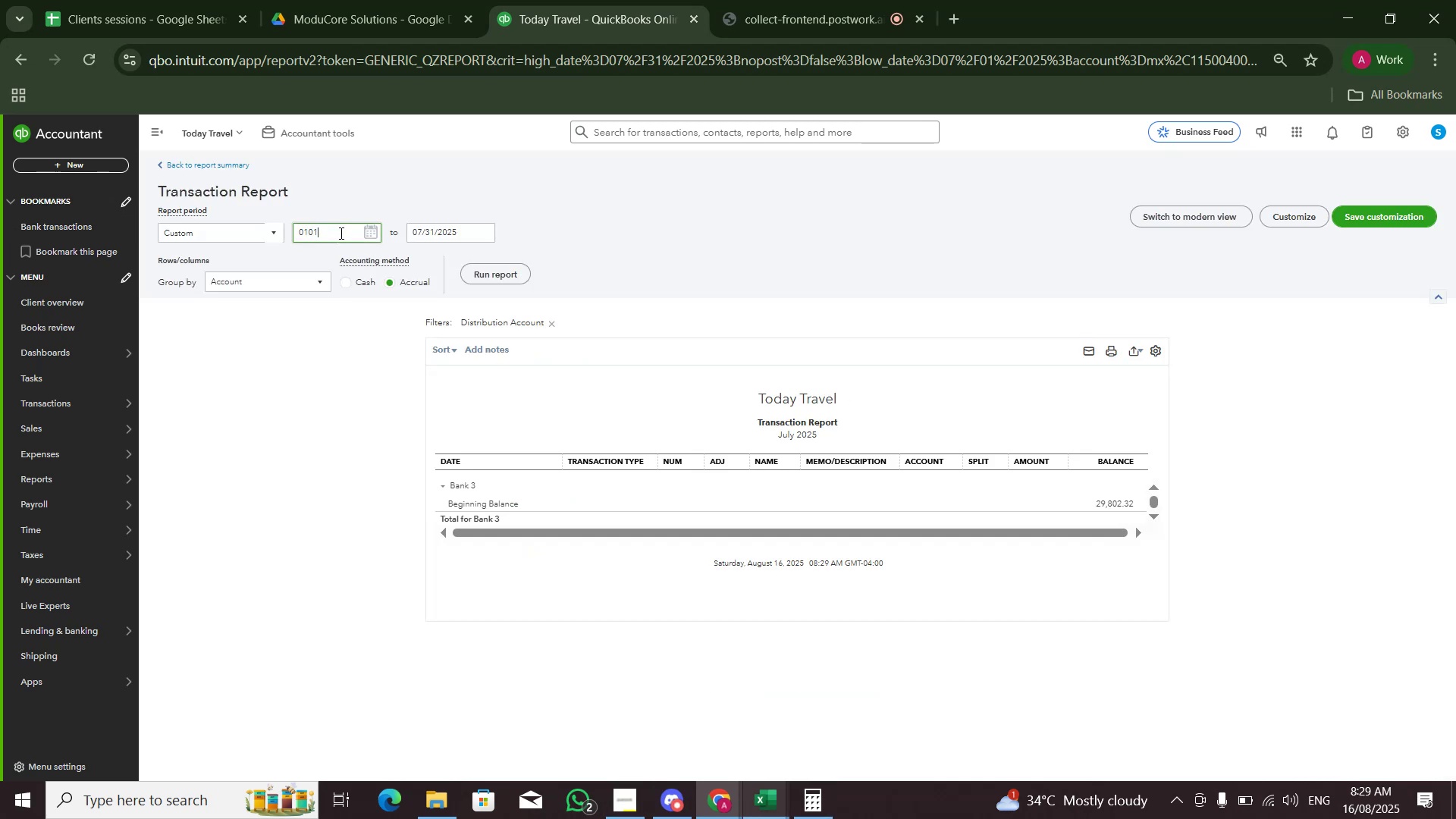 
key(Numpad2)
 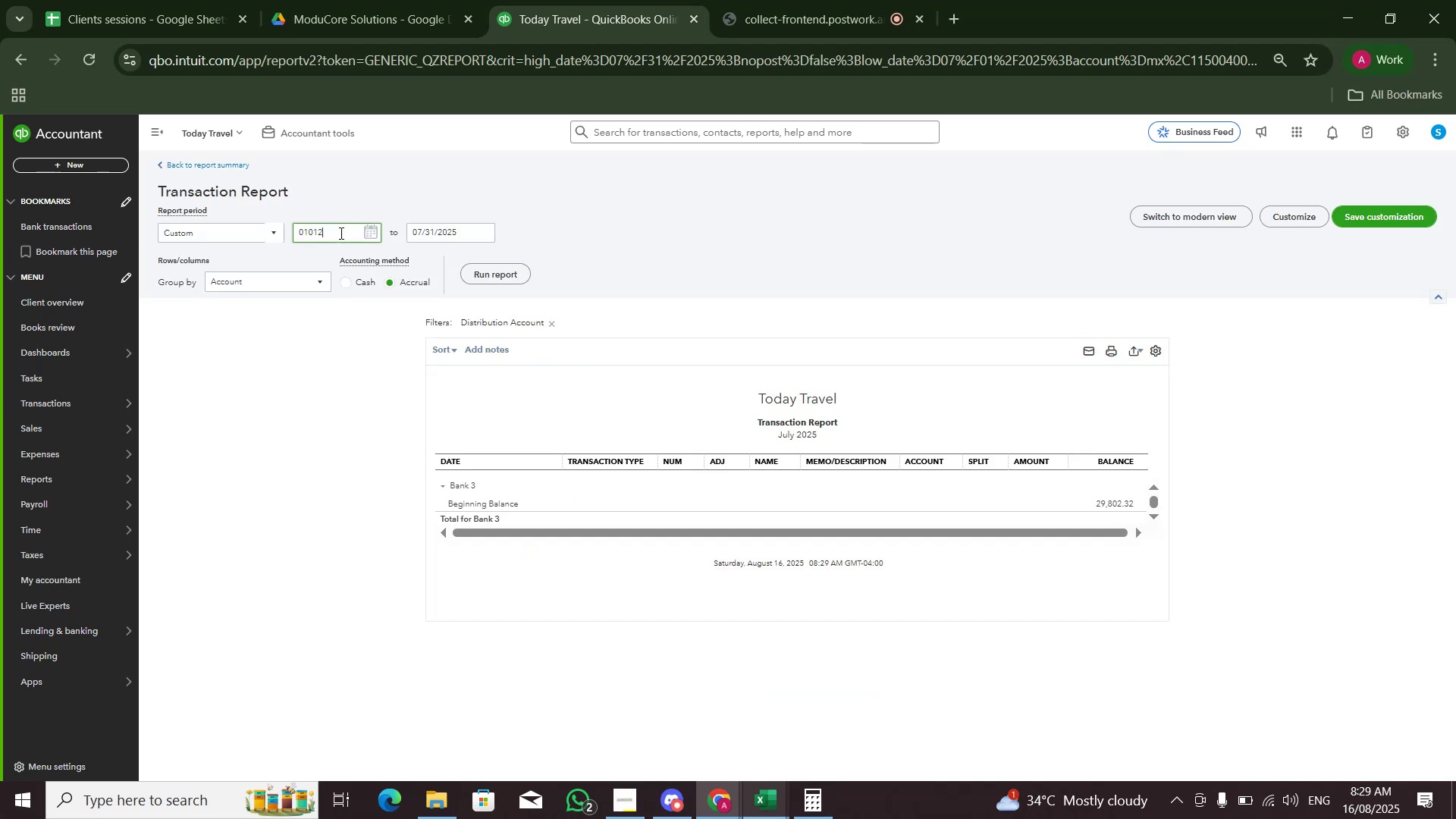 
key(Numpad0)
 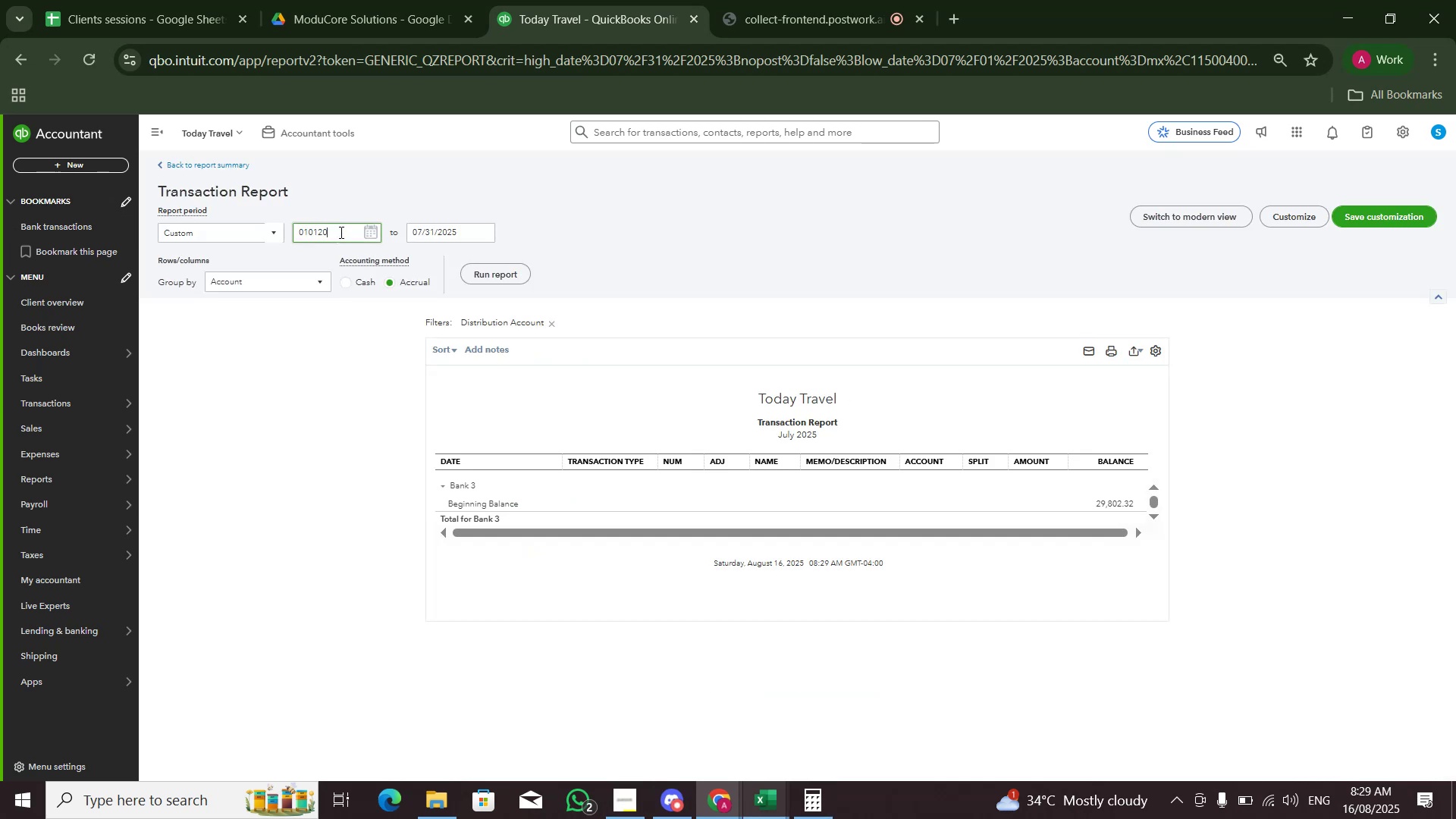 
key(Numpad2)
 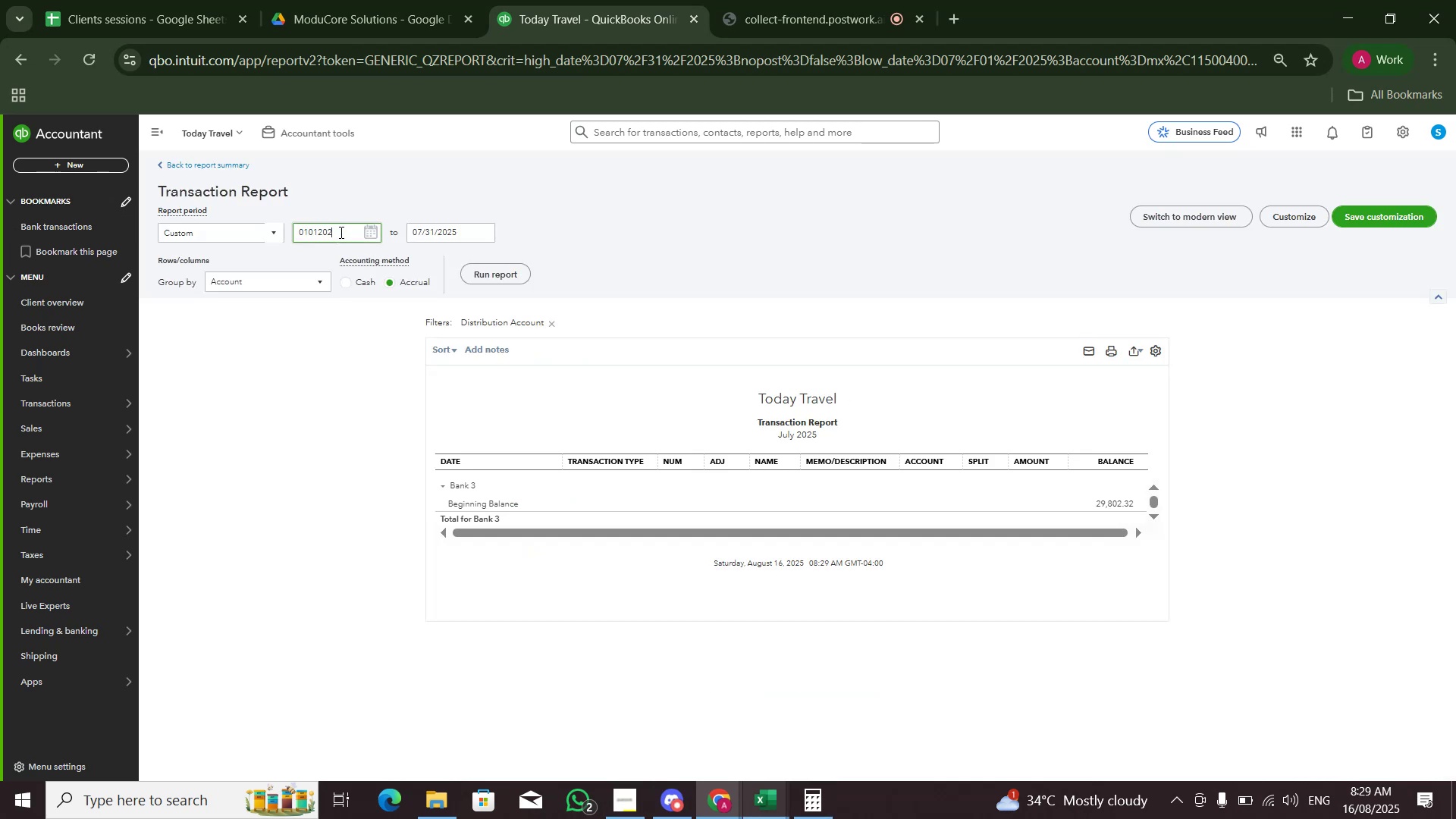 
key(Numpad0)
 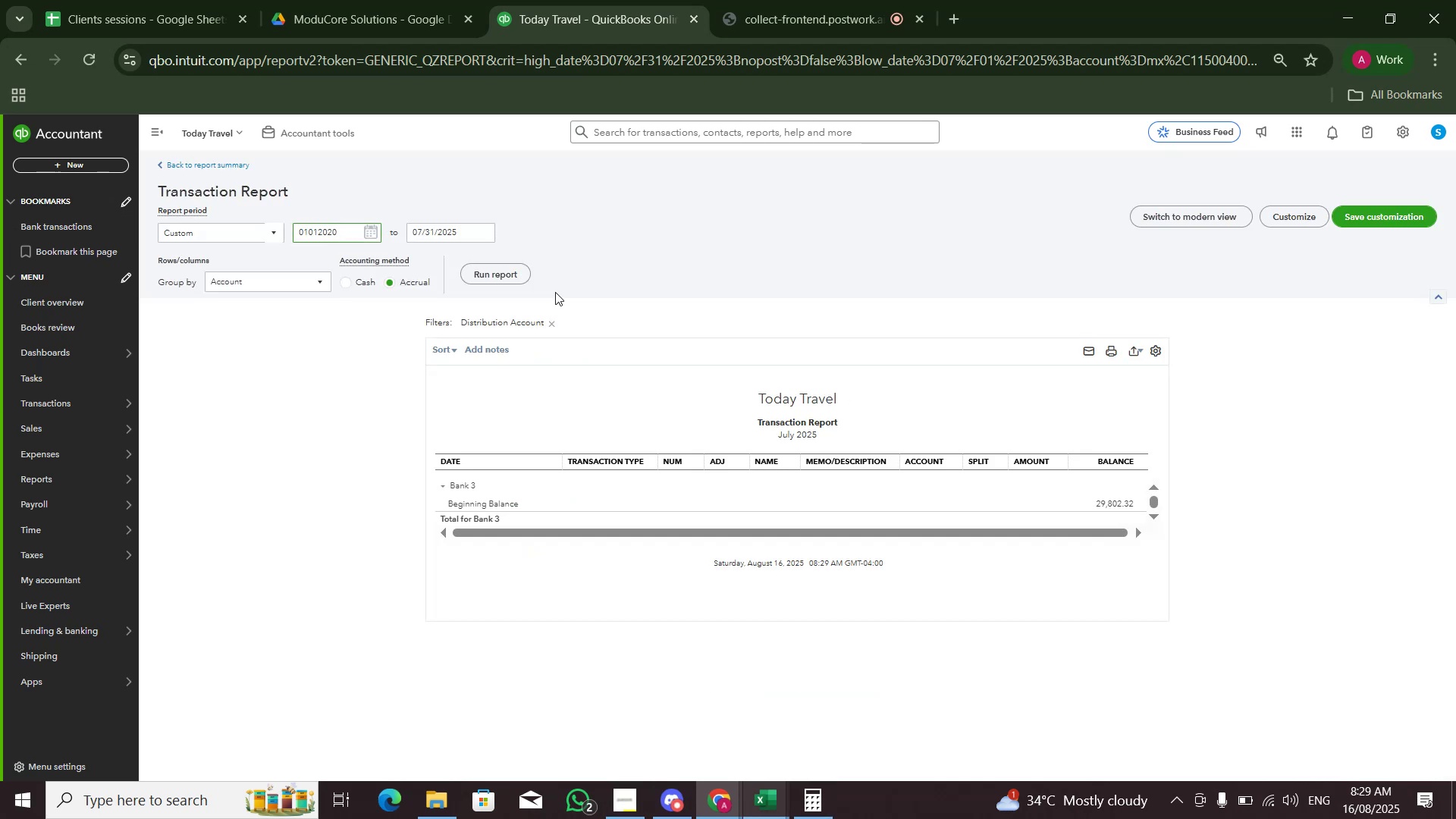 
left_click([515, 282])
 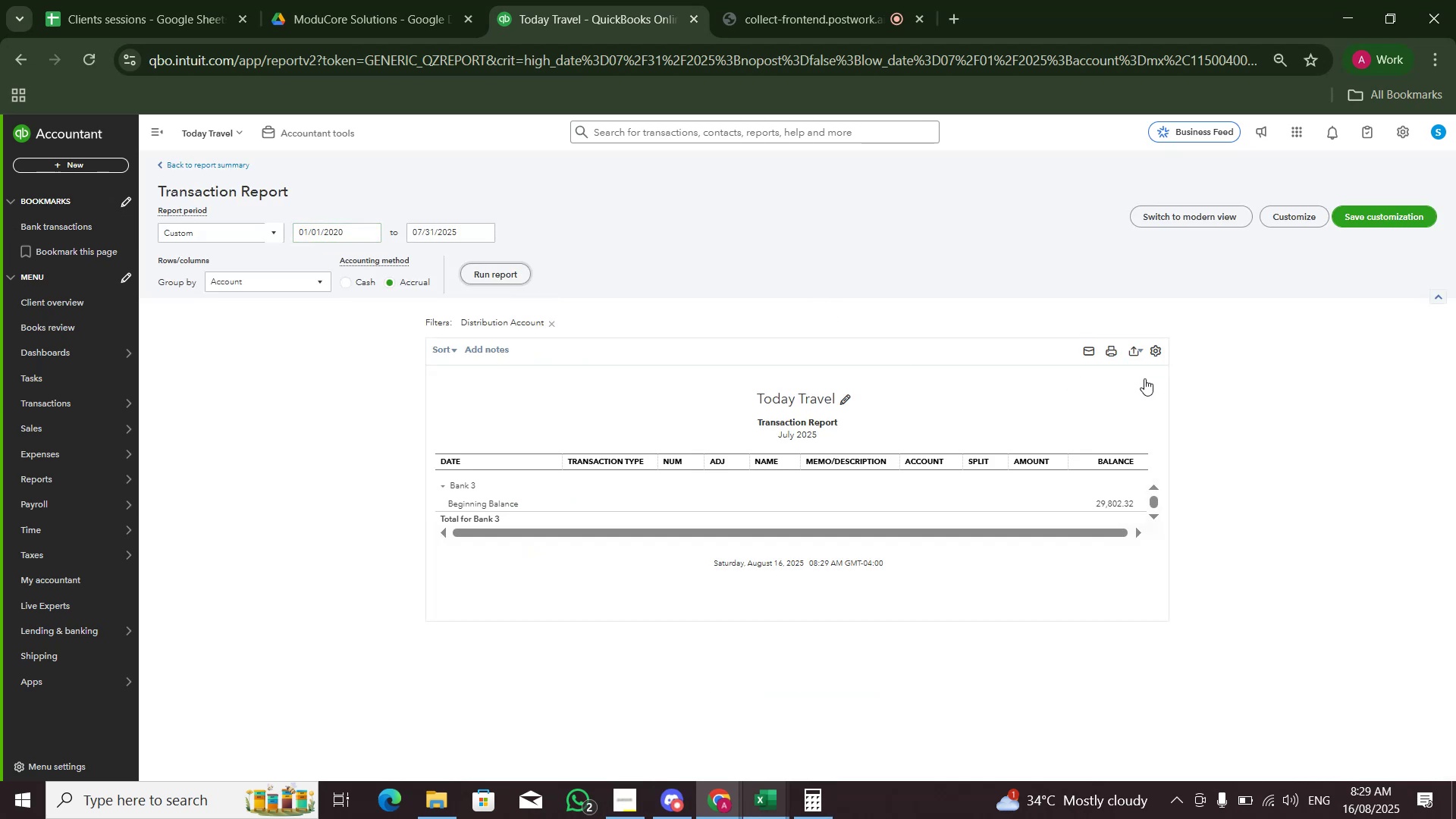 
scroll: coordinate [1087, 374], scroll_direction: down, amount: 1.0
 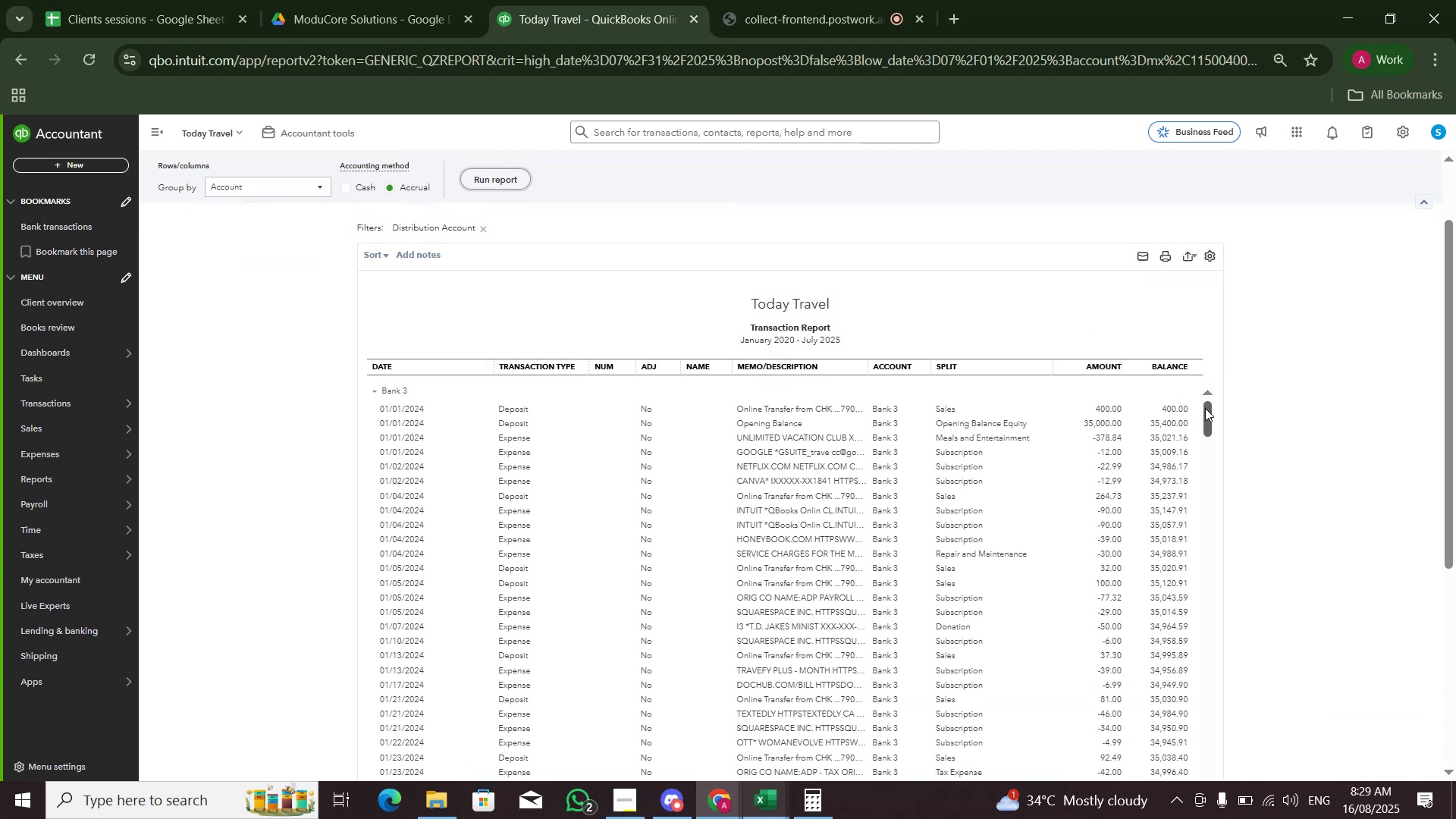 
scroll: coordinate [1199, 415], scroll_direction: none, amount: 0.0
 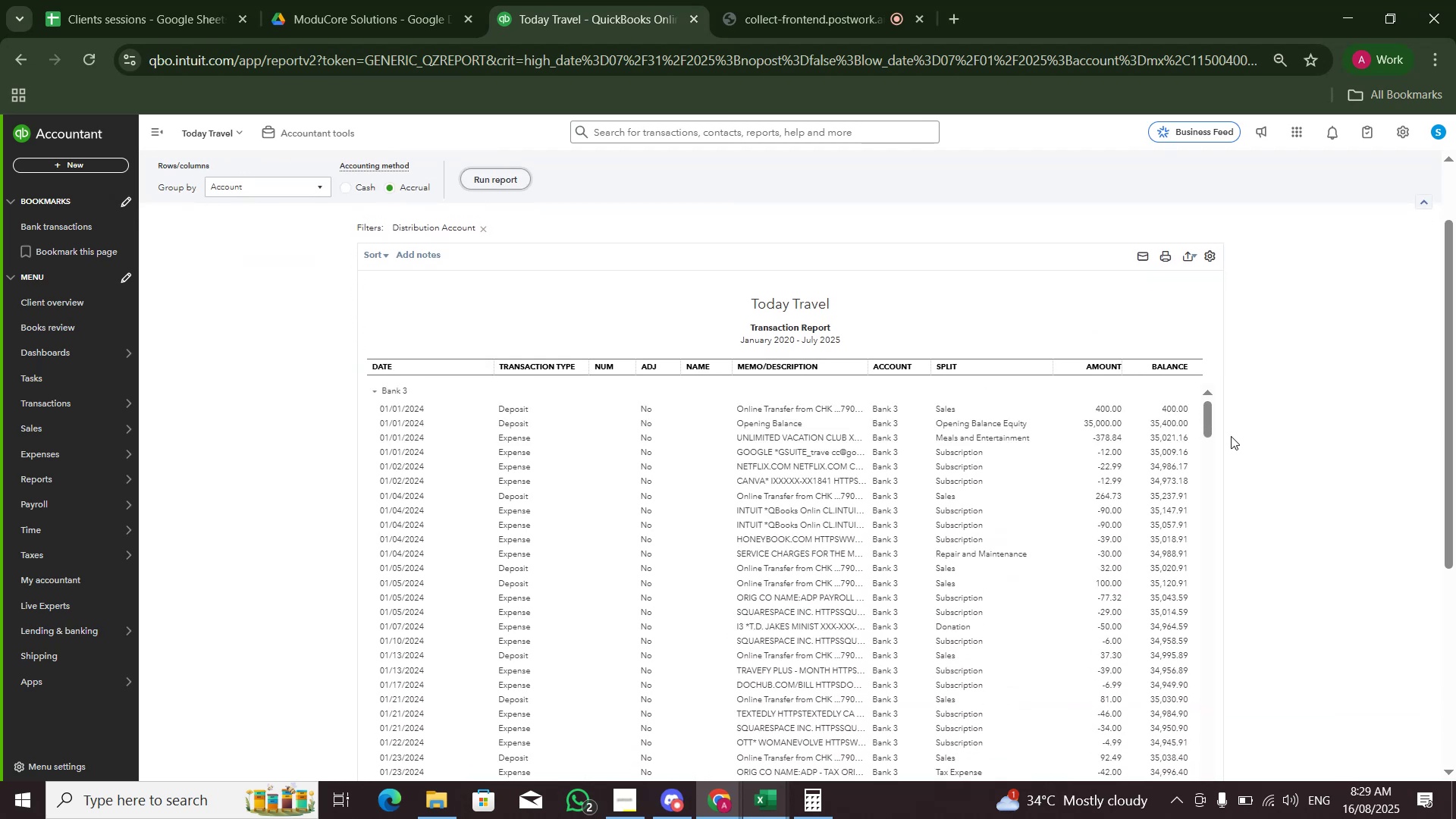 
key(Alt+AltLeft)
 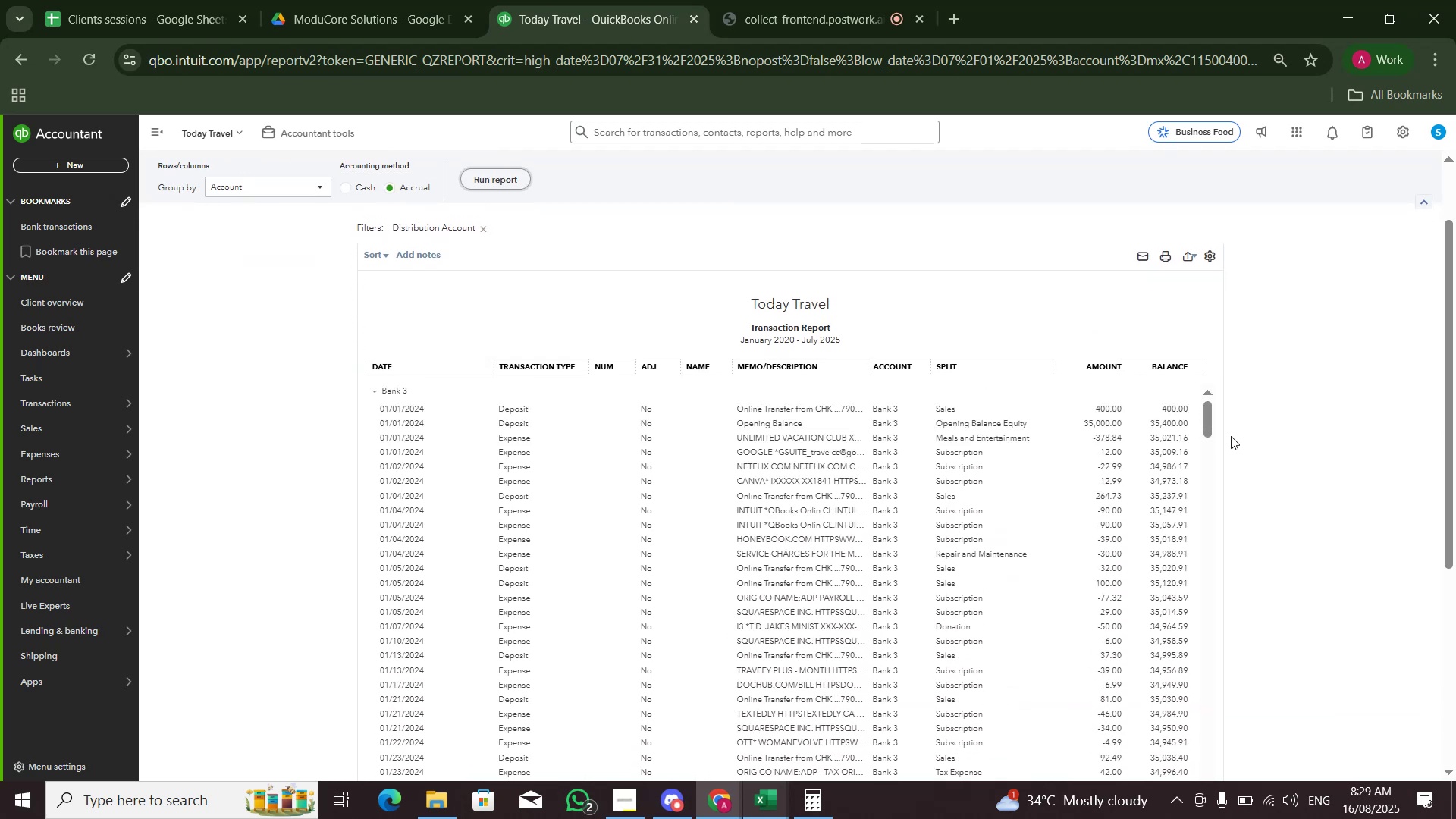 
key(Alt+Tab)
 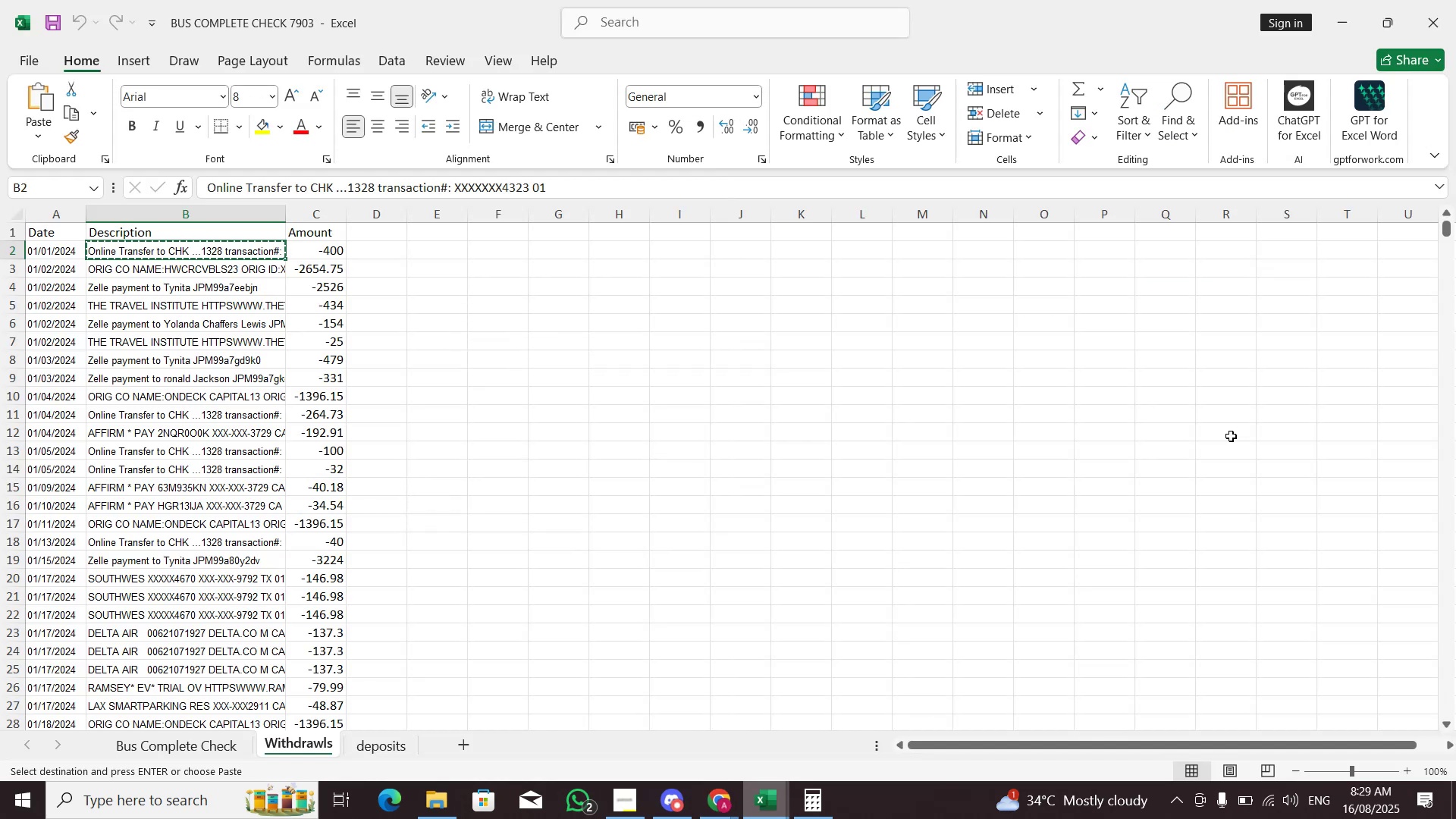 
key(ArrowRight)
 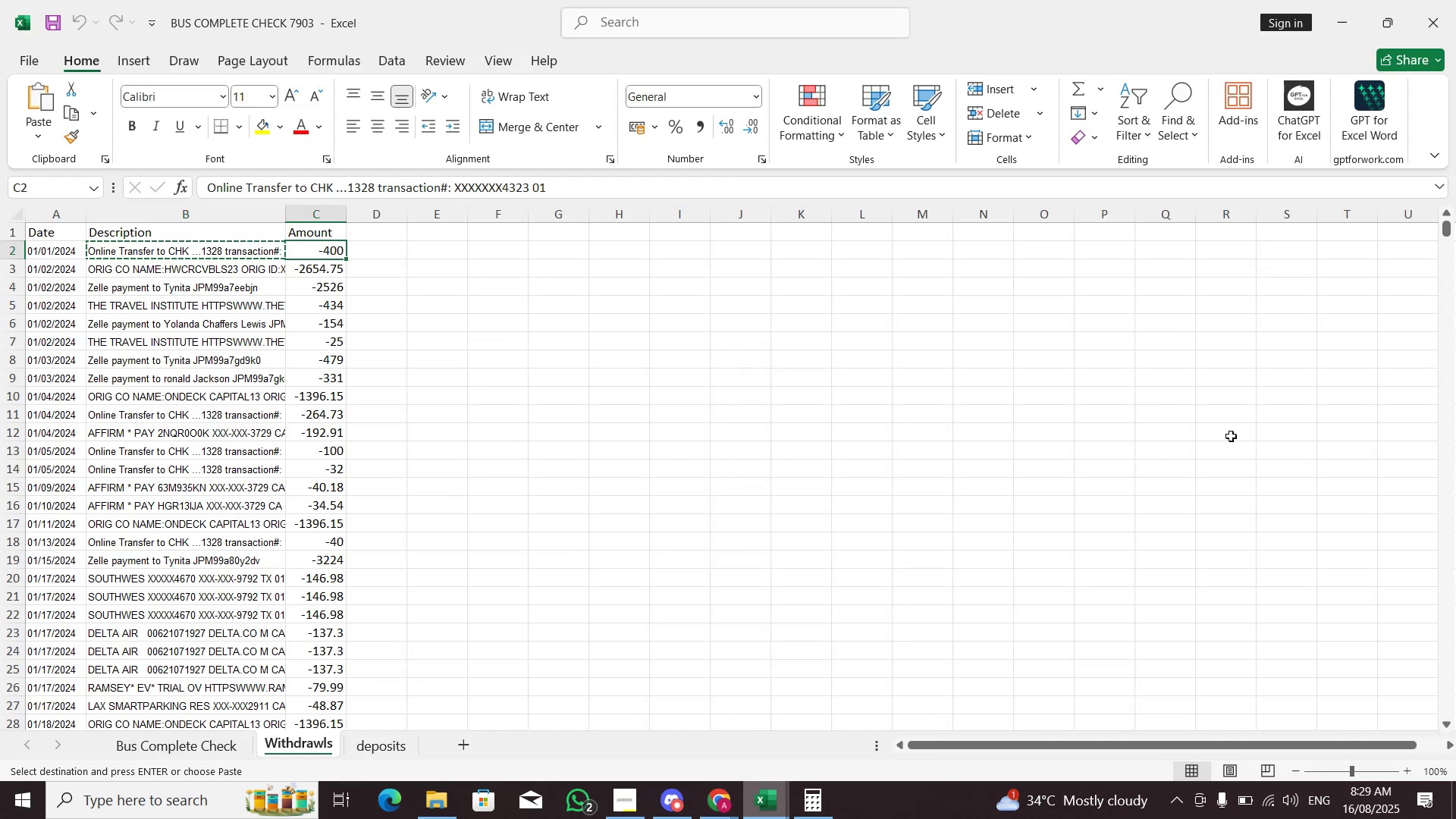 
key(ArrowDown)
 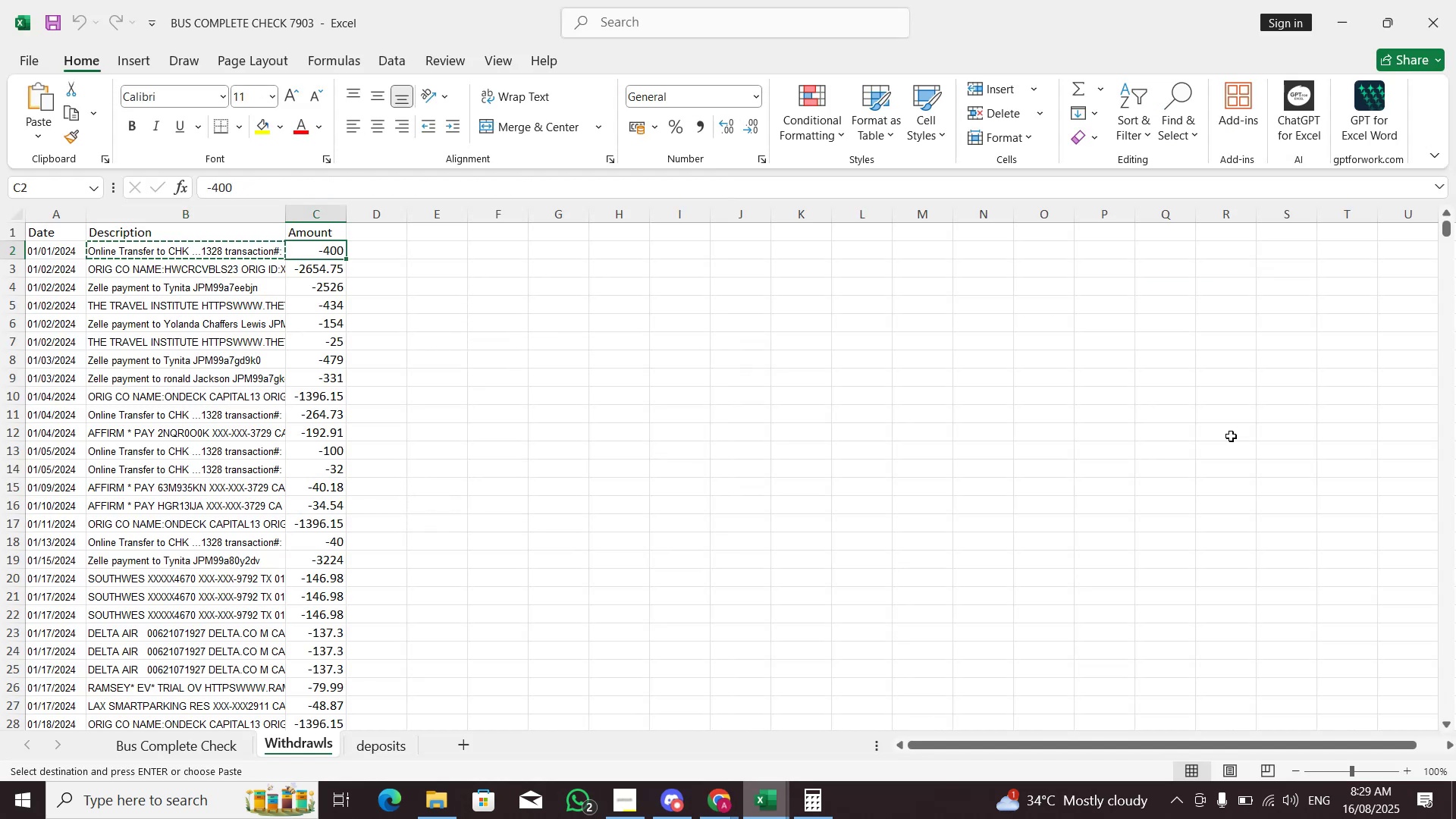 
key(Alt+AltLeft)
 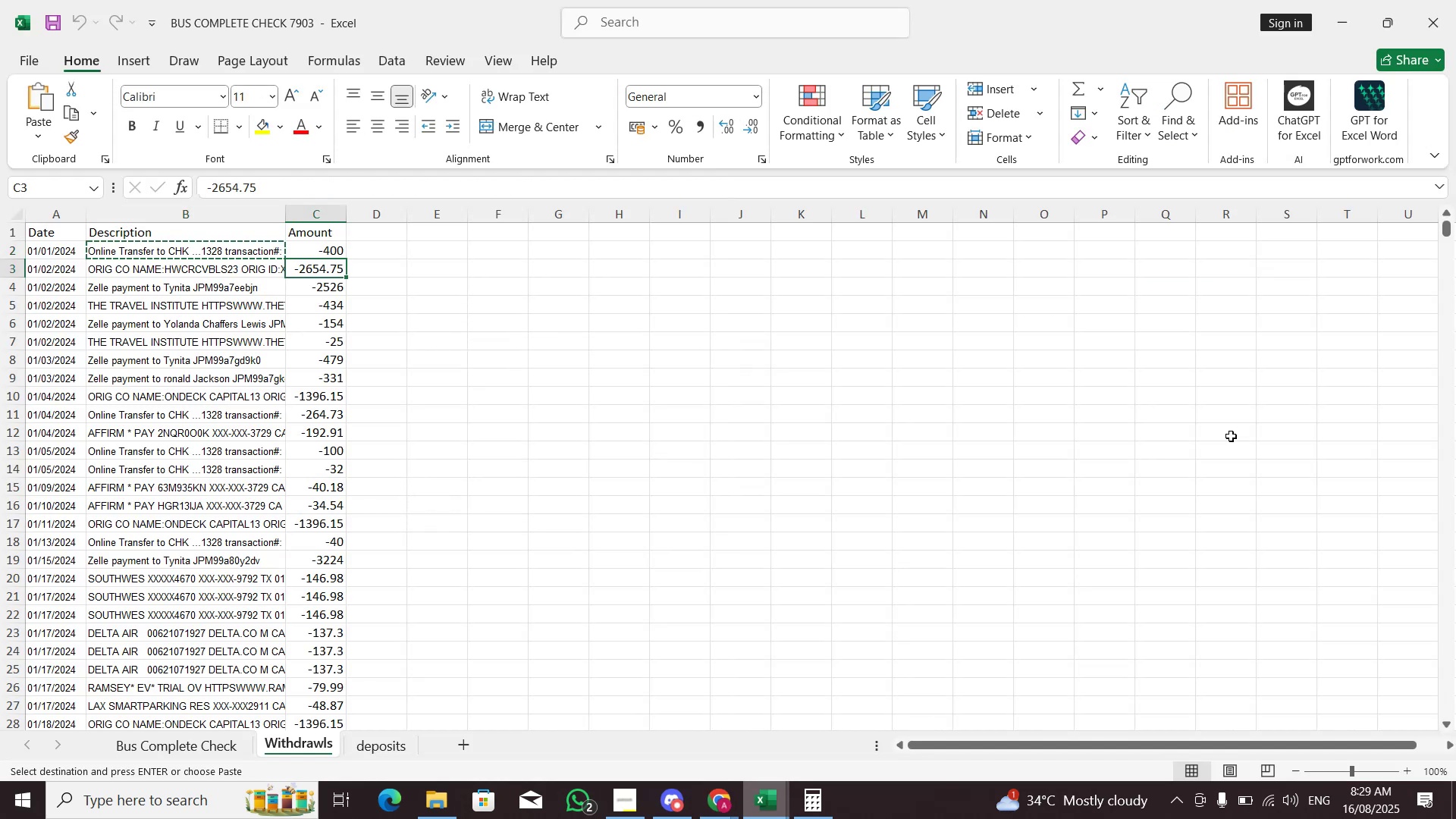 
key(Alt+Tab)
 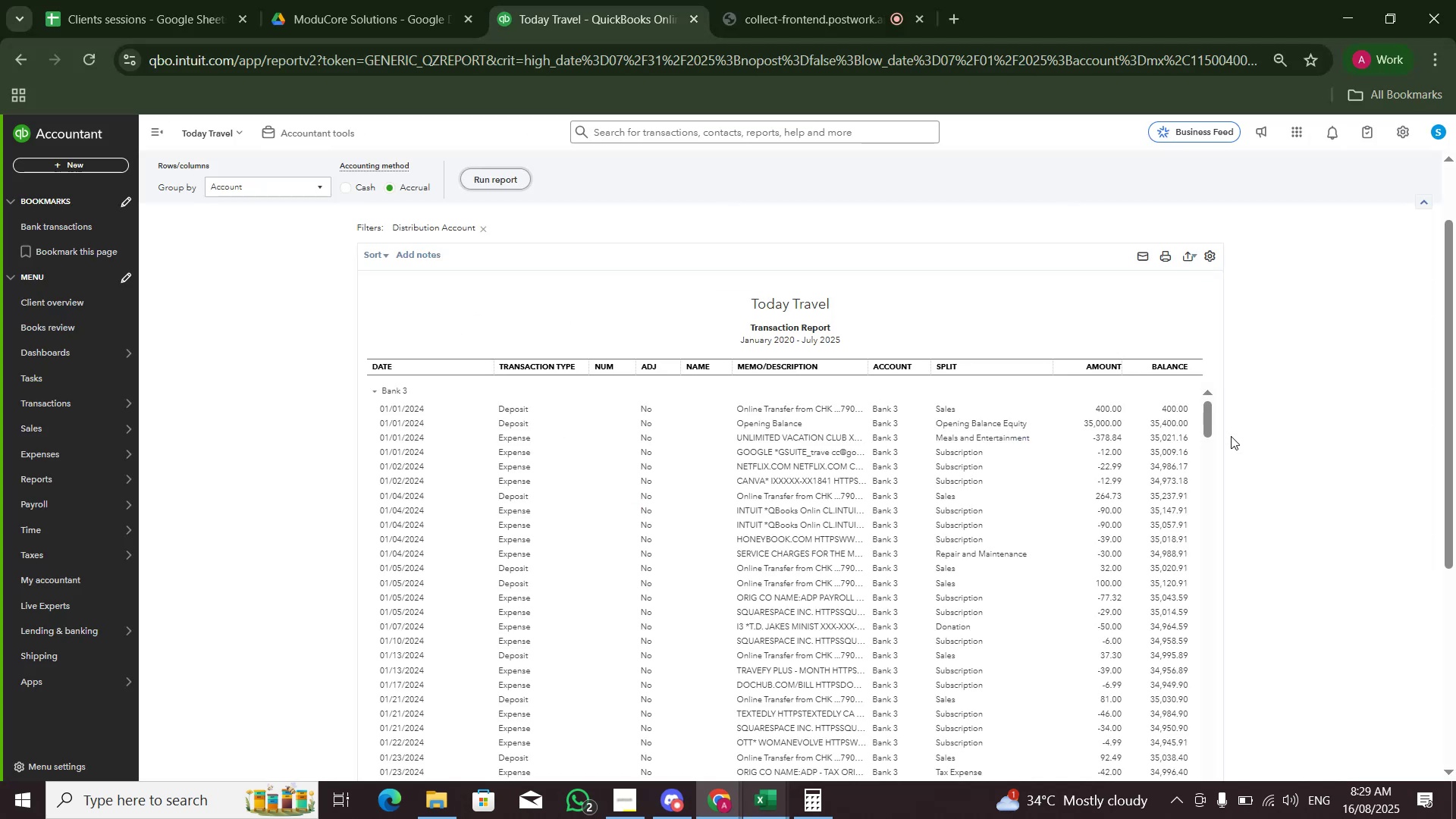 
key(ArrowDown)
 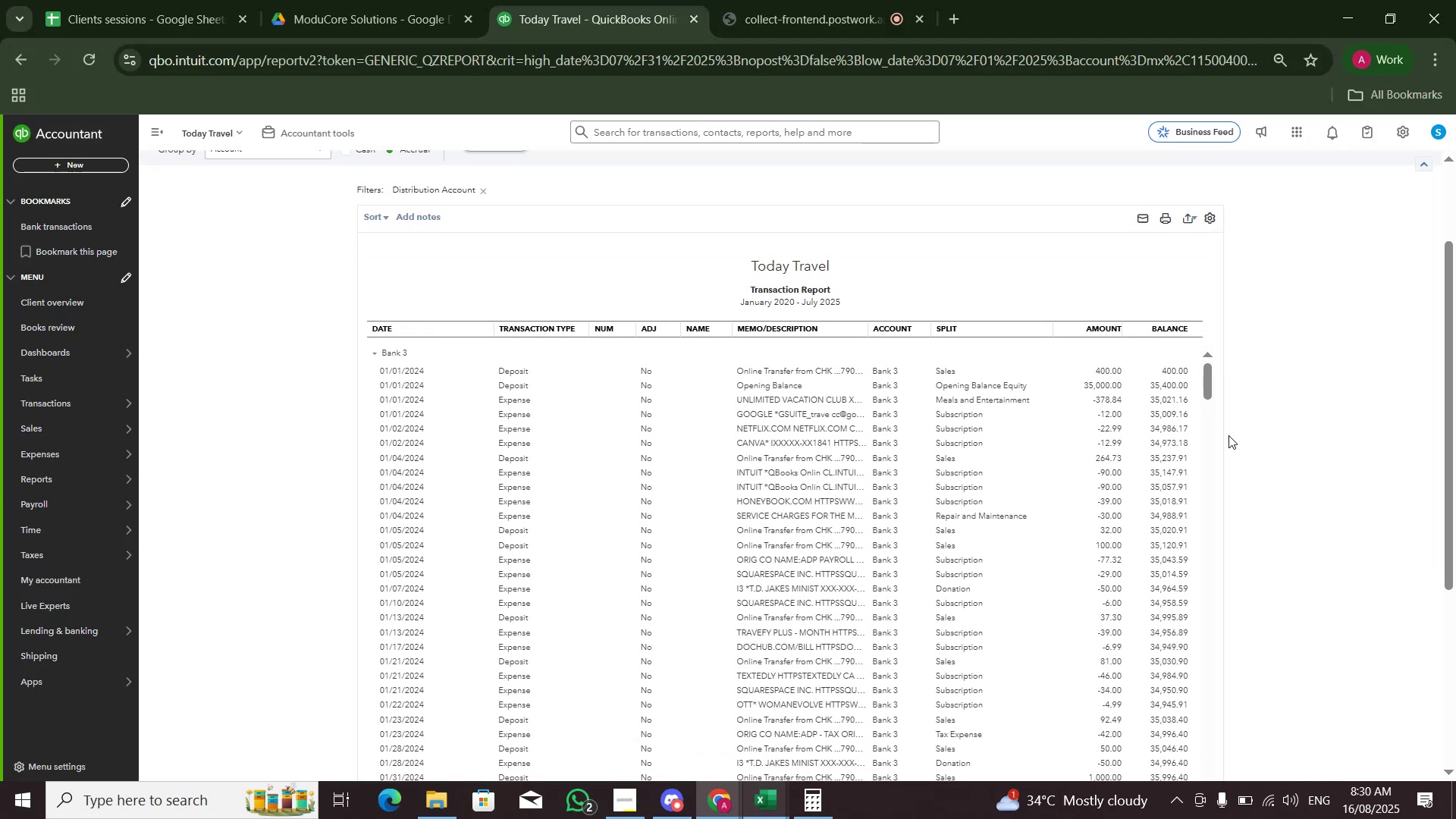 
scroll: coordinate [1166, 450], scroll_direction: down, amount: 4.0
 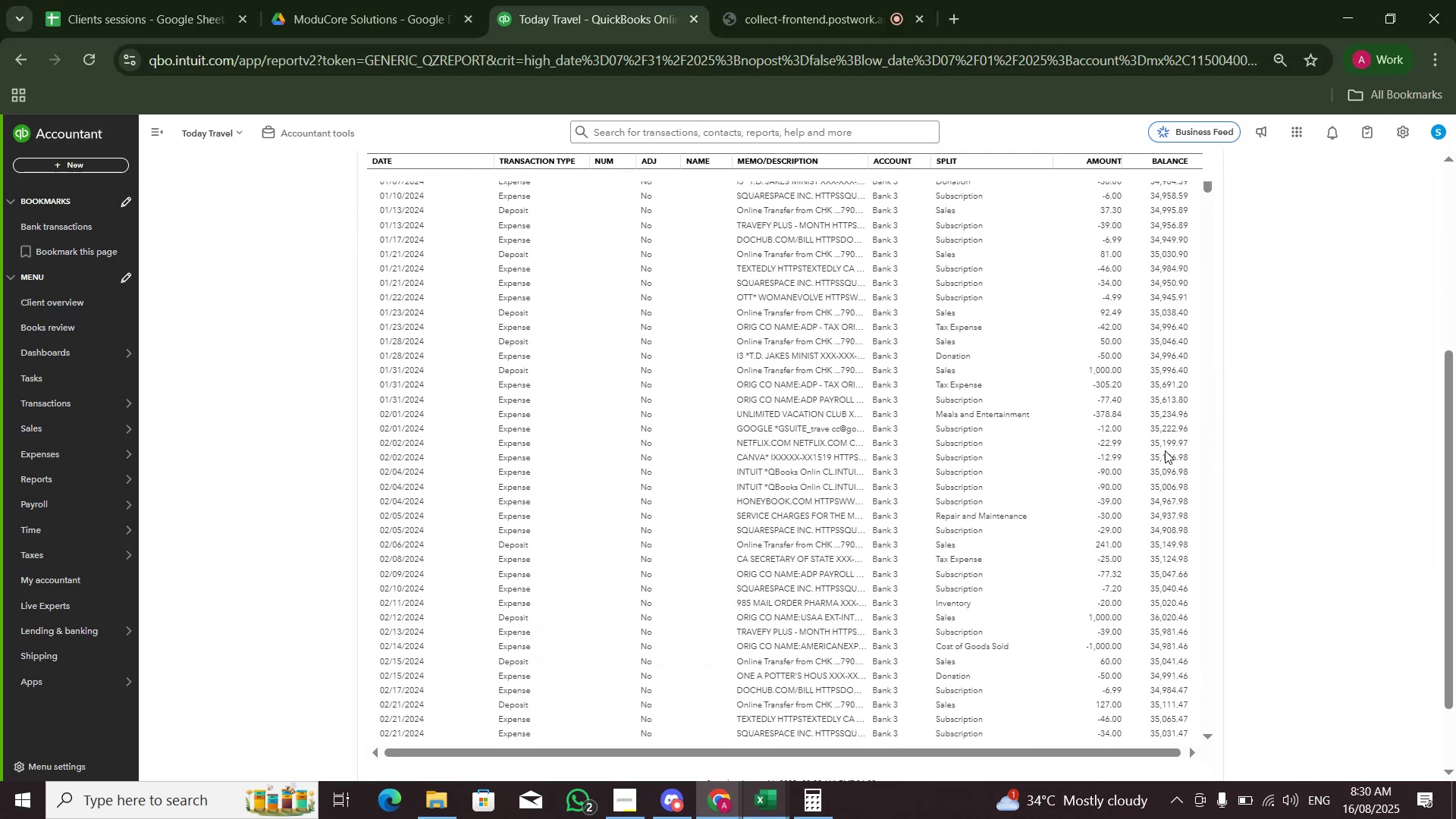 
key(Alt+AltLeft)
 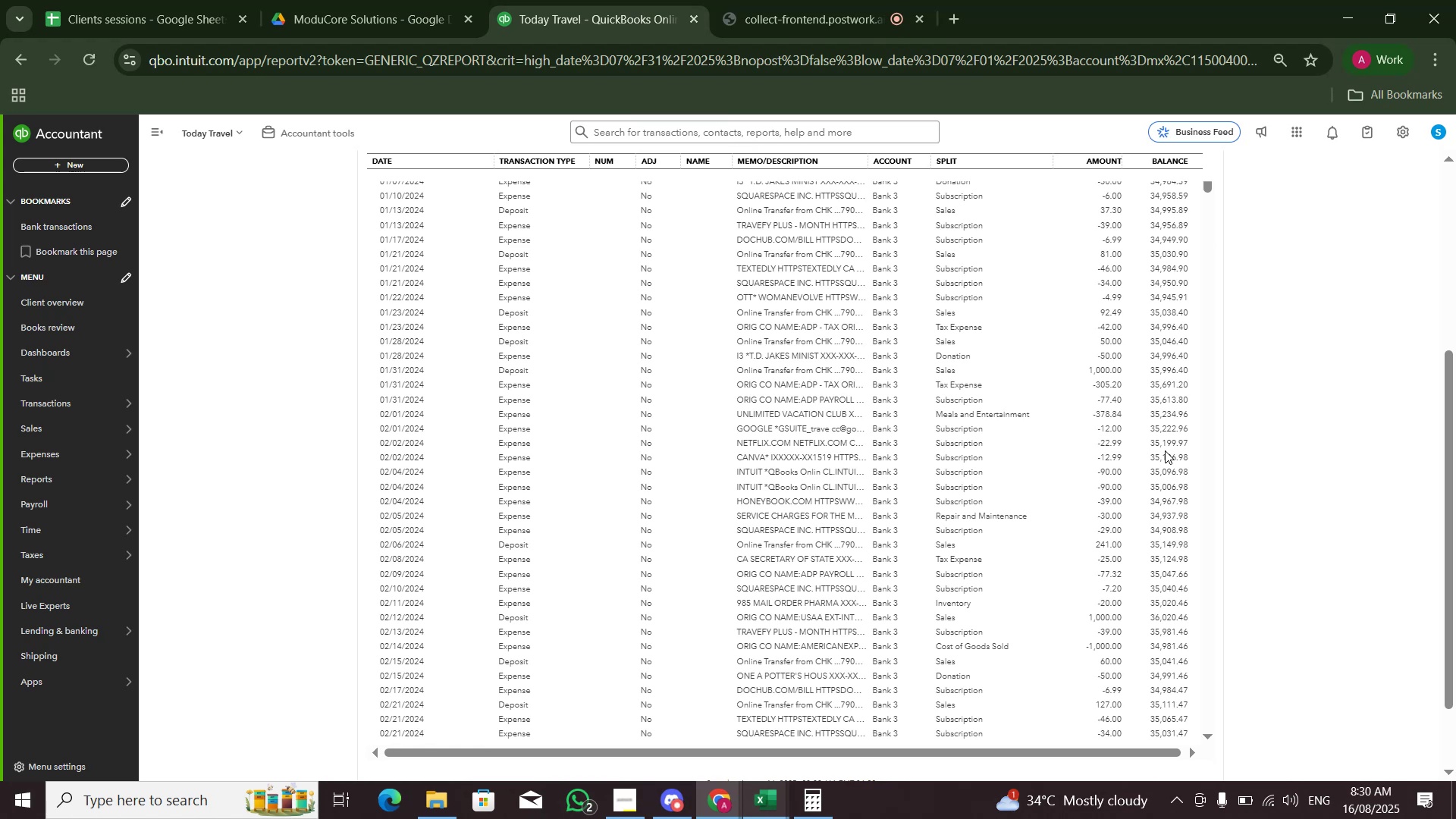 
key(Alt+Tab)
 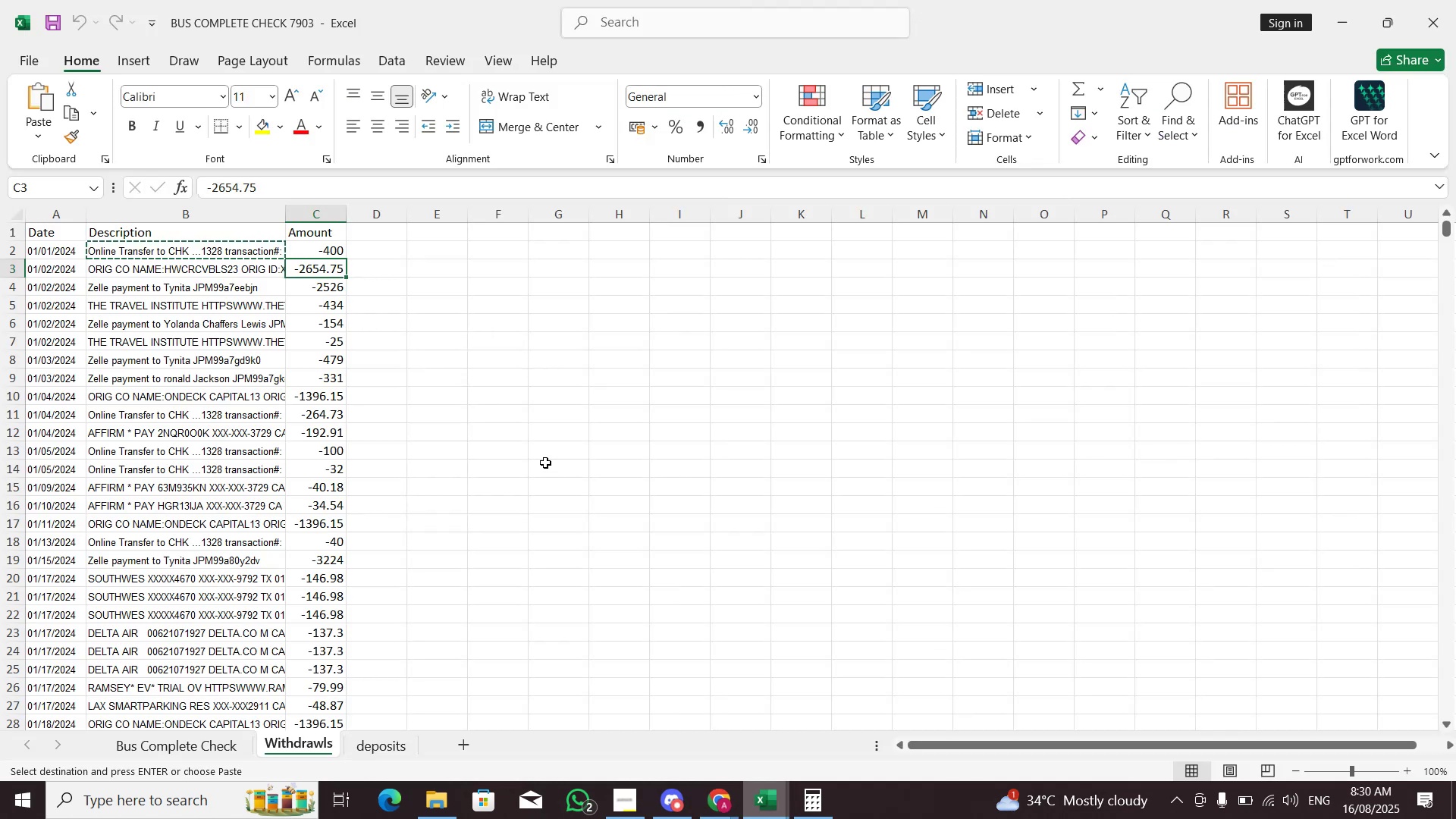 
key(Alt+AltLeft)
 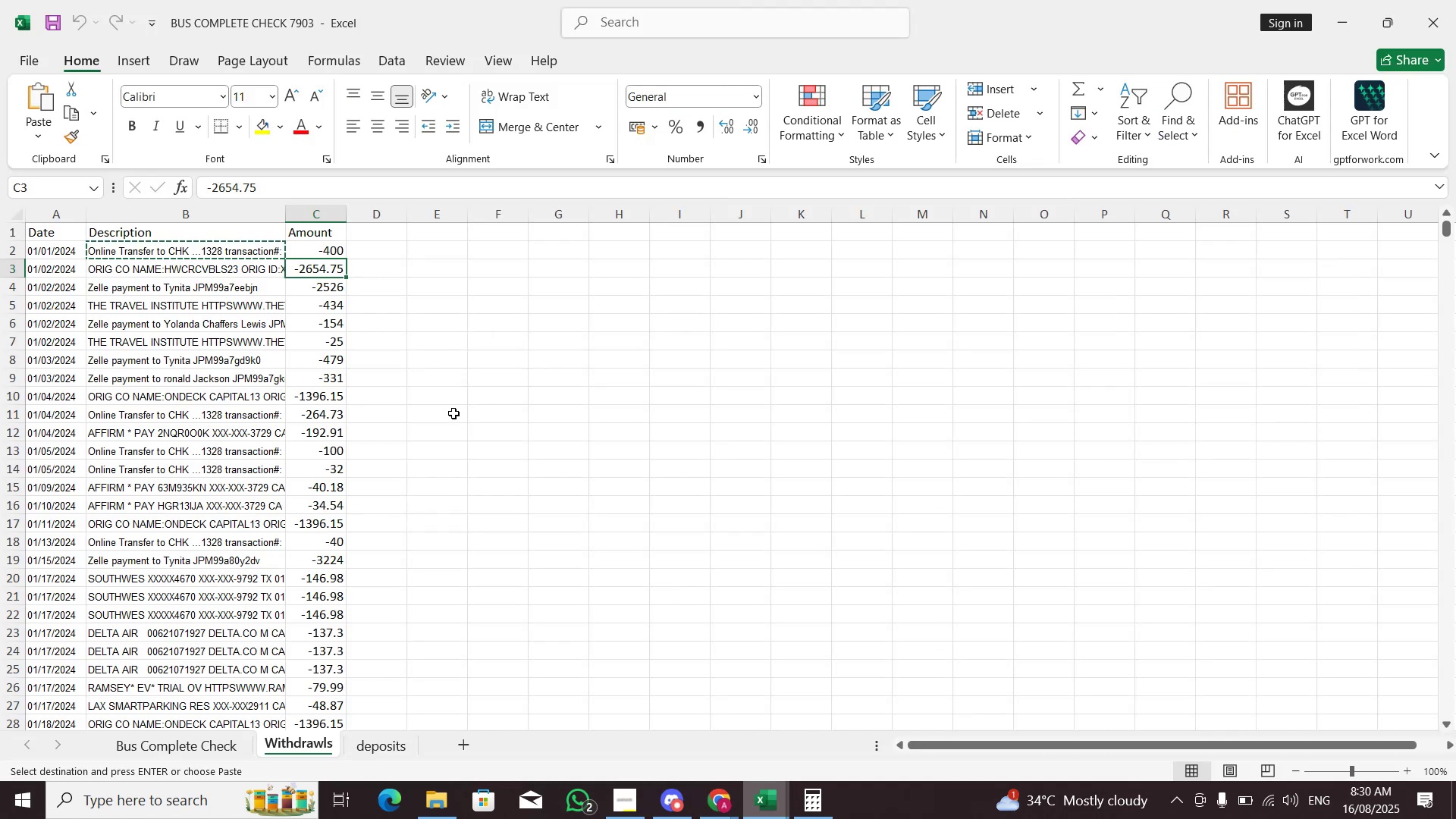 
key(Alt+Tab)
 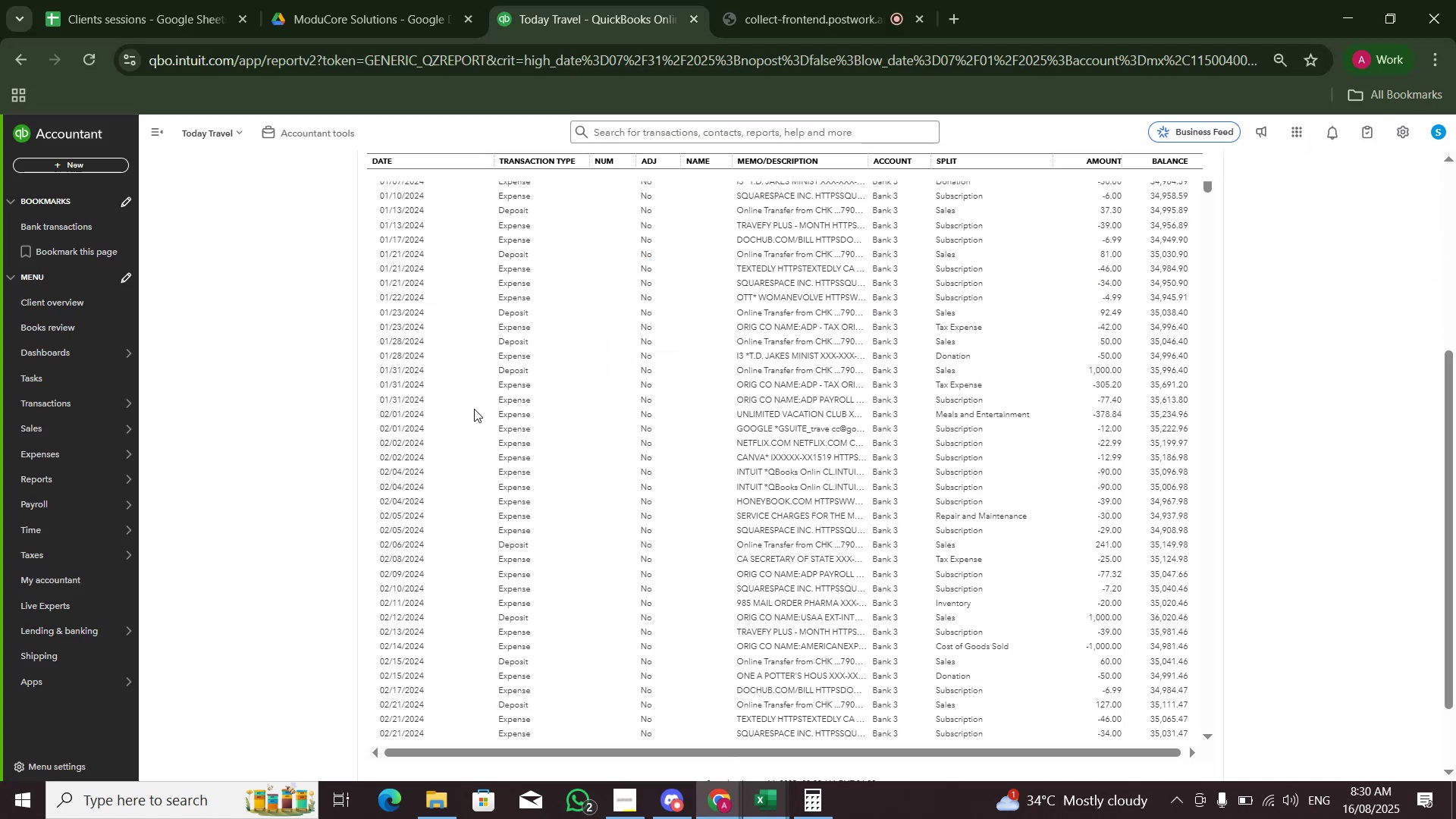 
scroll: coordinate [1010, 356], scroll_direction: up, amount: 5.0
 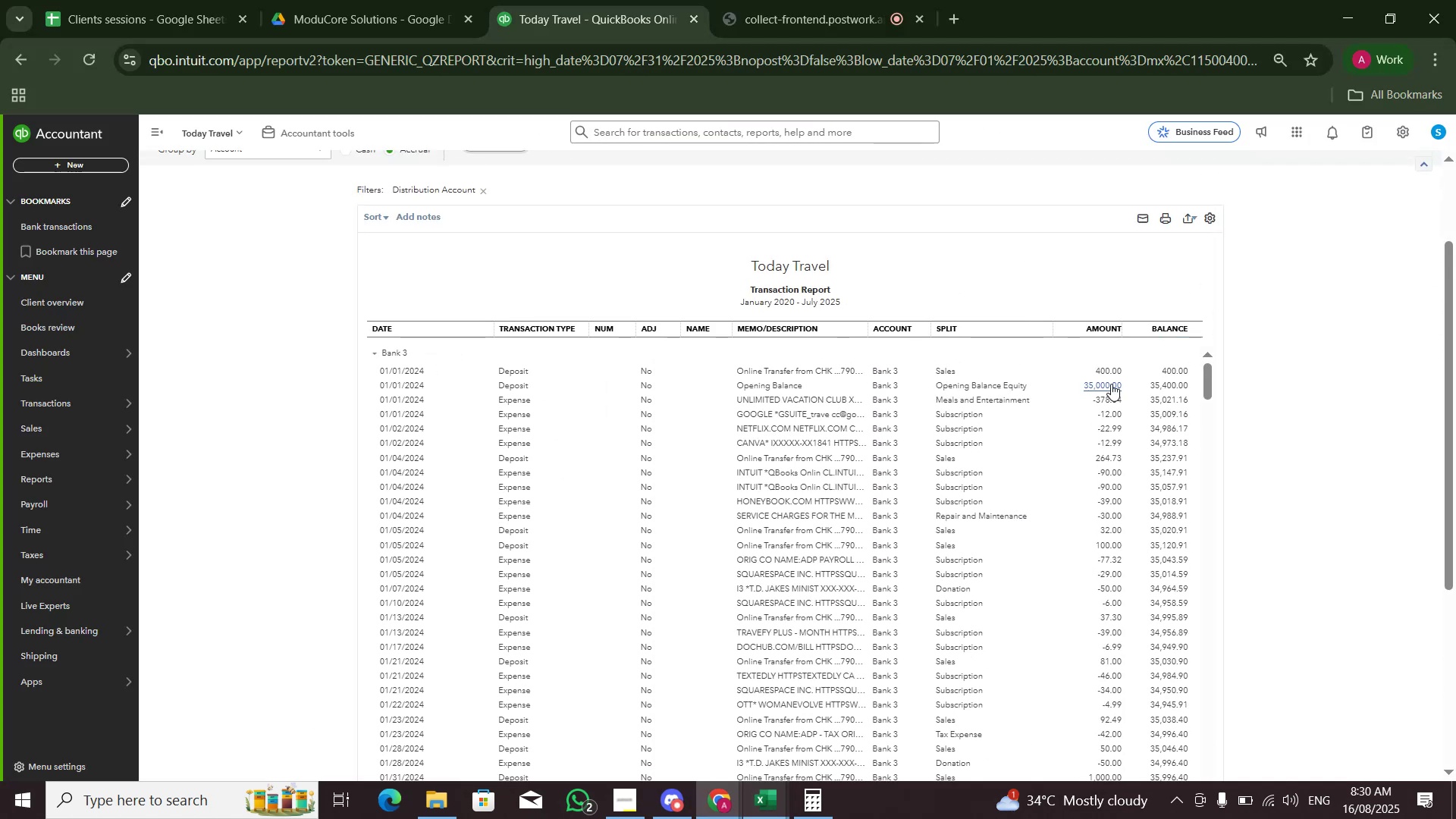 
key(Alt+AltLeft)
 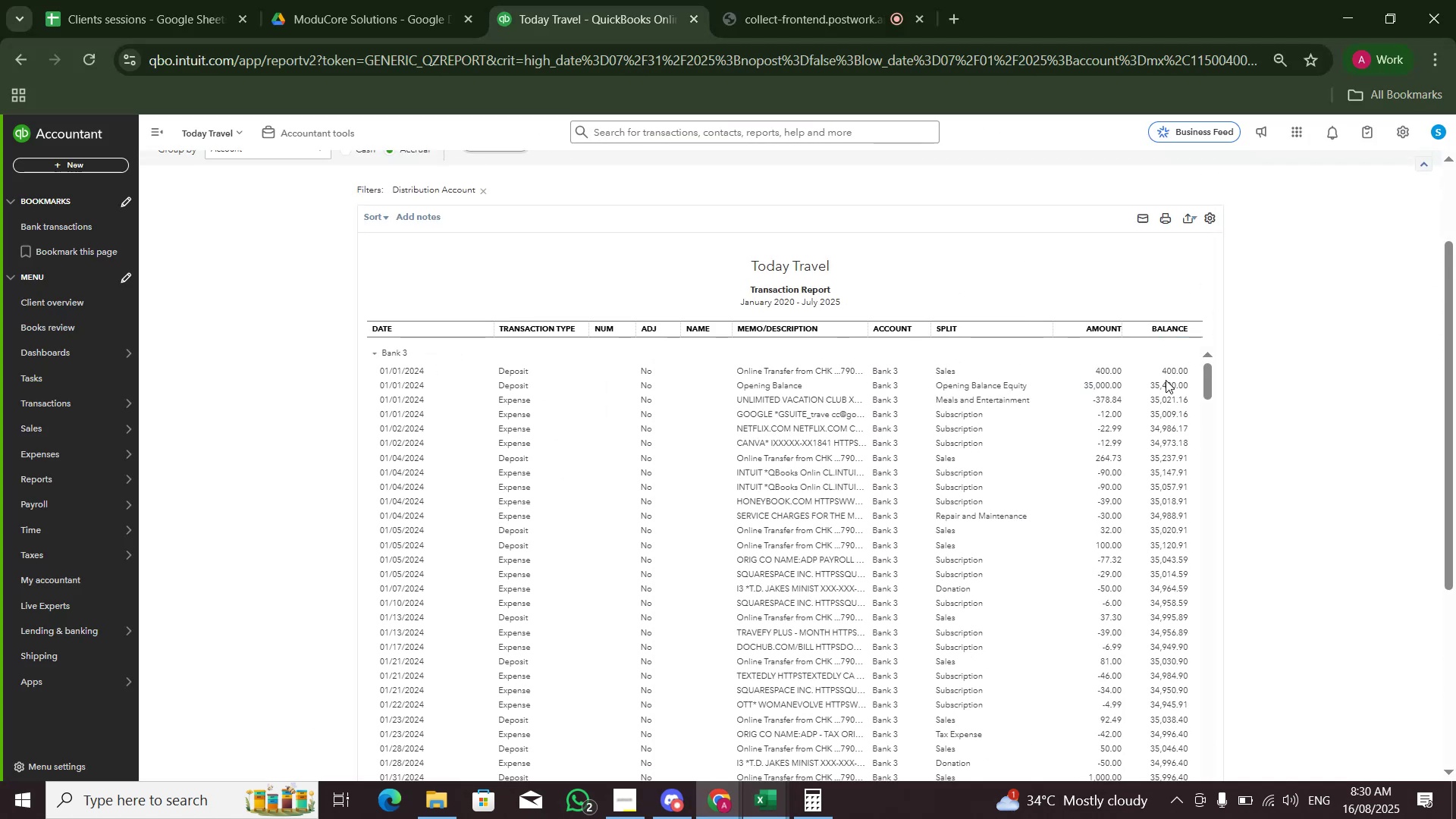 
key(Alt+Tab)
 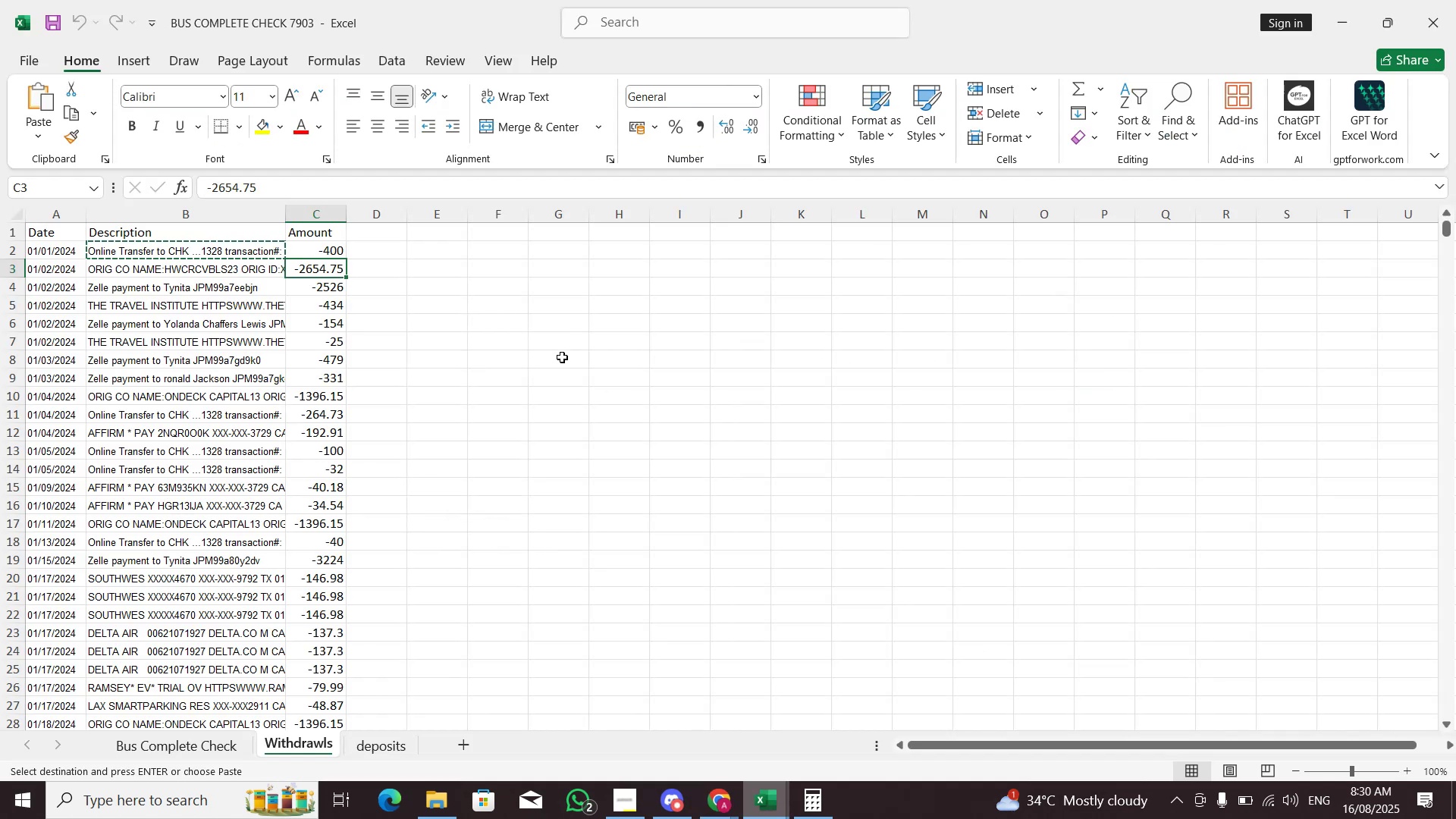 
key(Alt+AltLeft)
 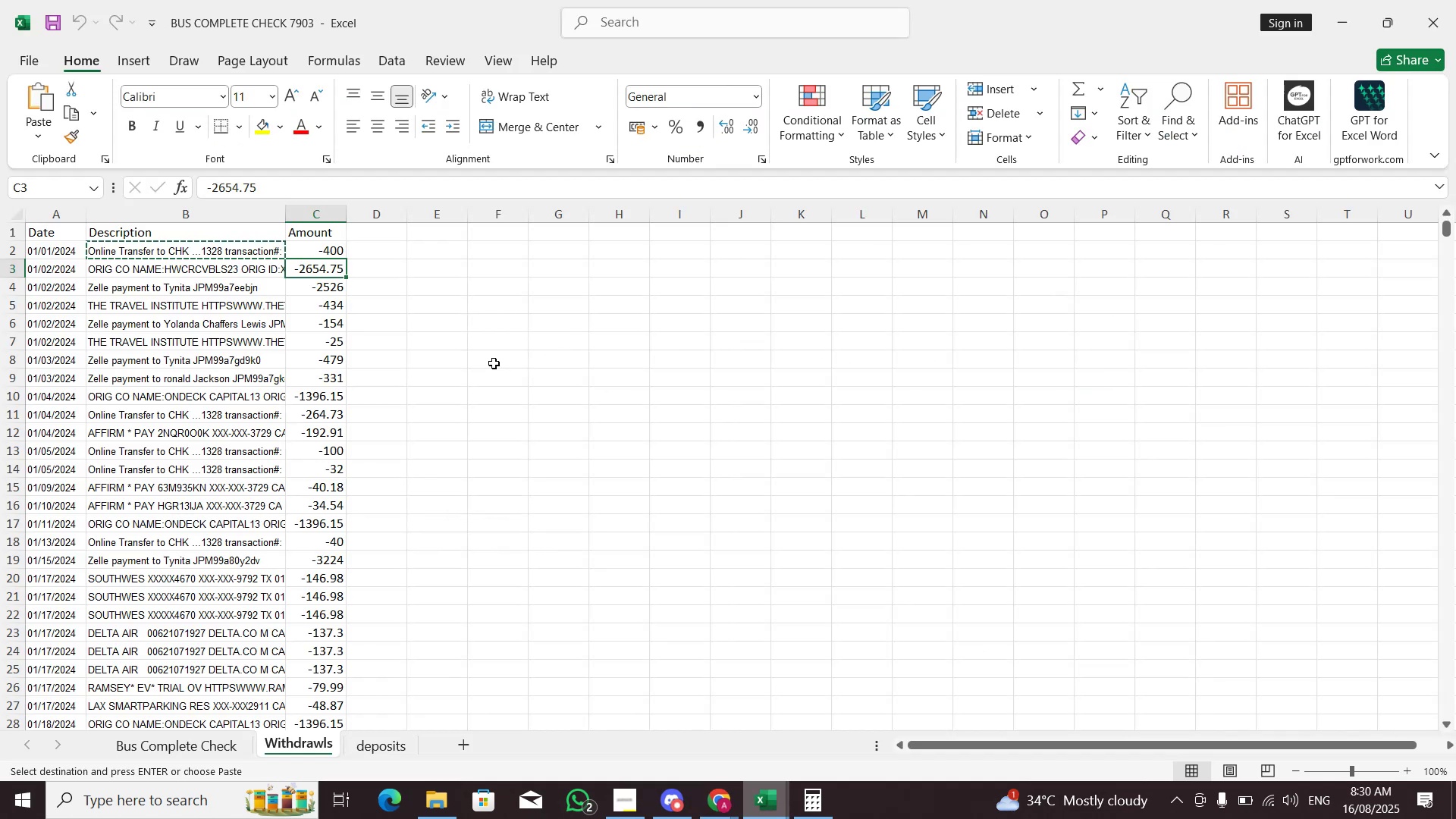 
key(Alt+Tab)
 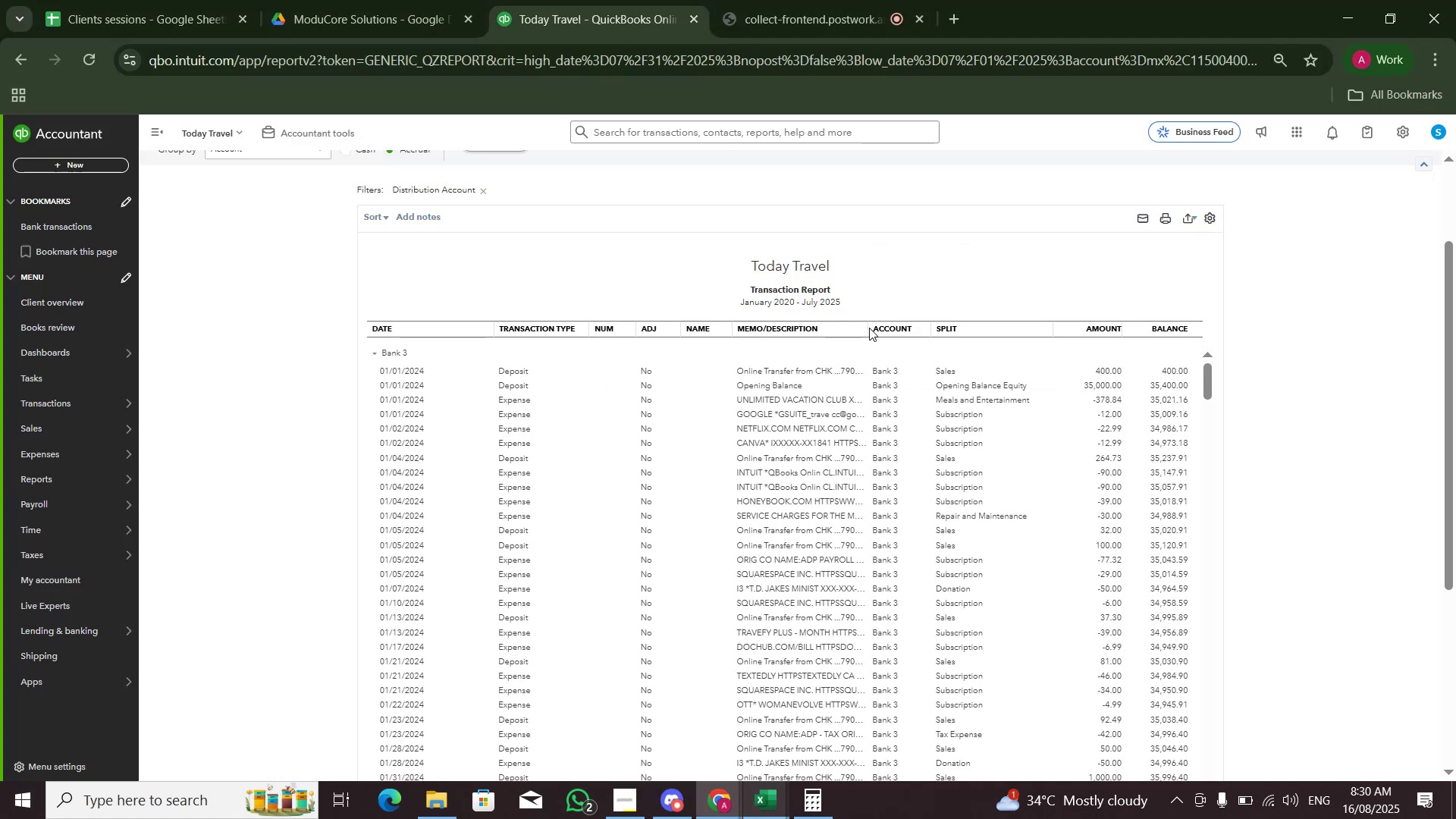 
left_click_drag(start_coordinate=[864, 330], to_coordinate=[930, 334])
 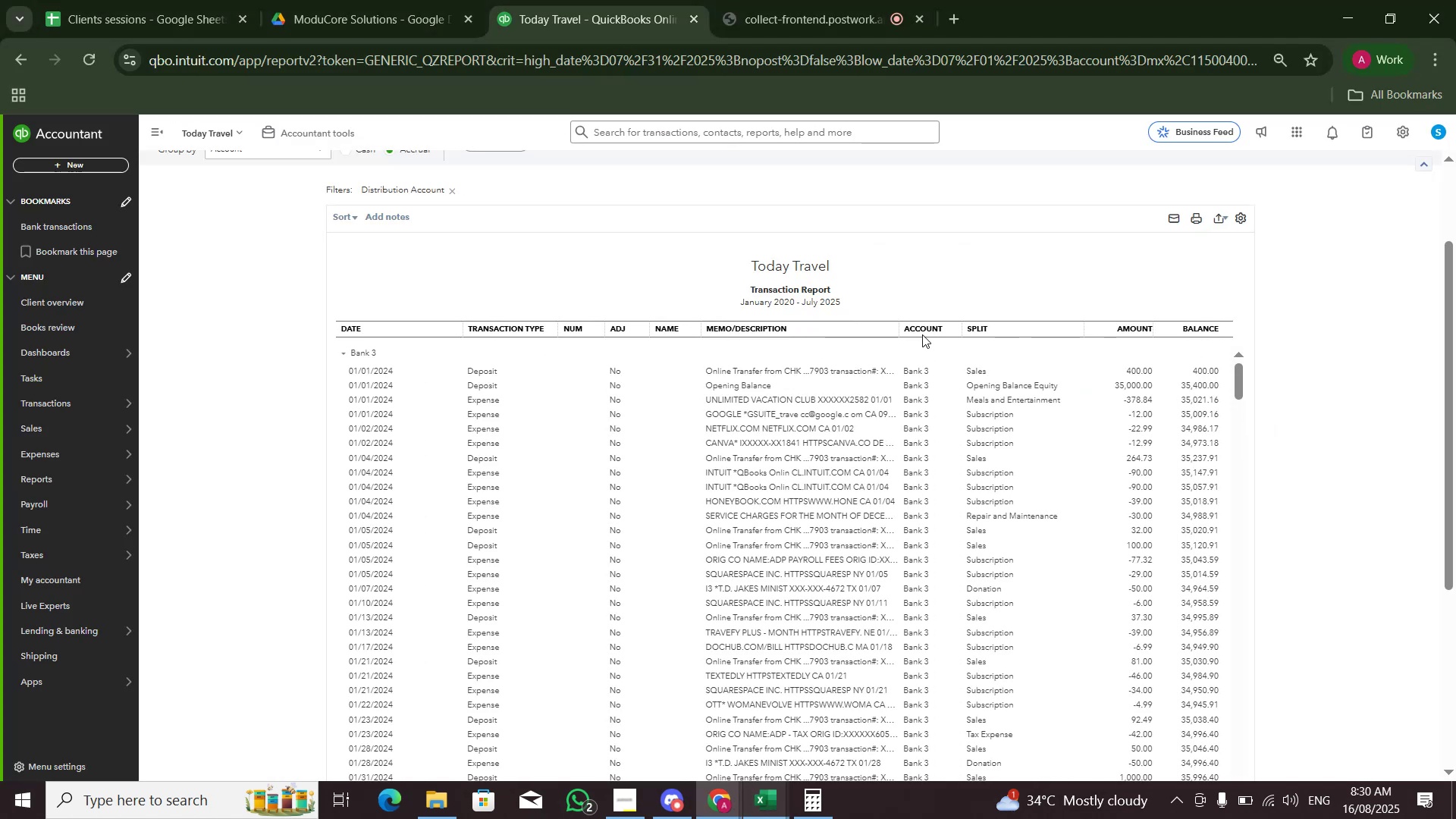 
key(Alt+AltLeft)
 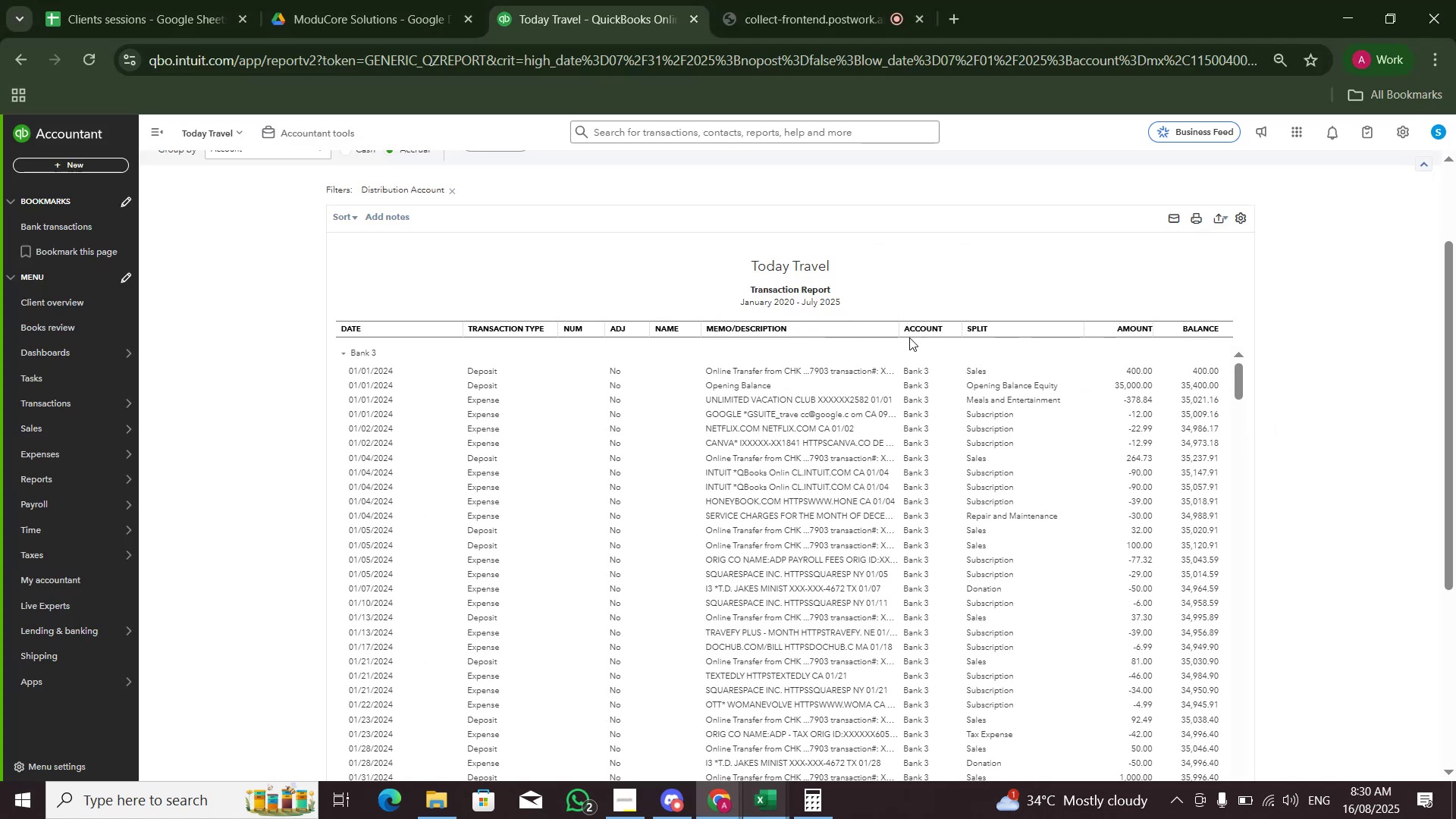 
key(Alt+Tab)
 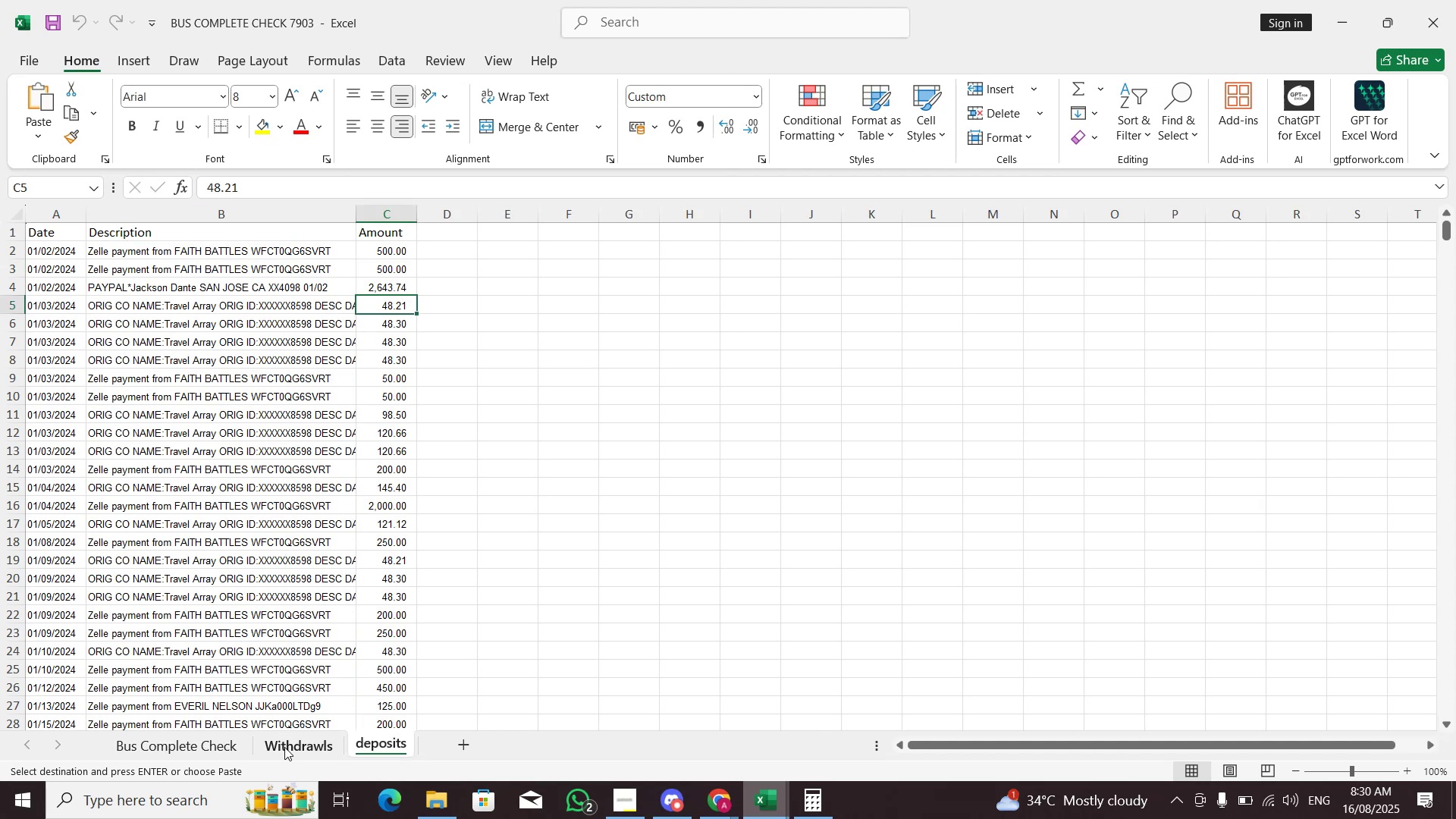 
left_click([284, 747])
 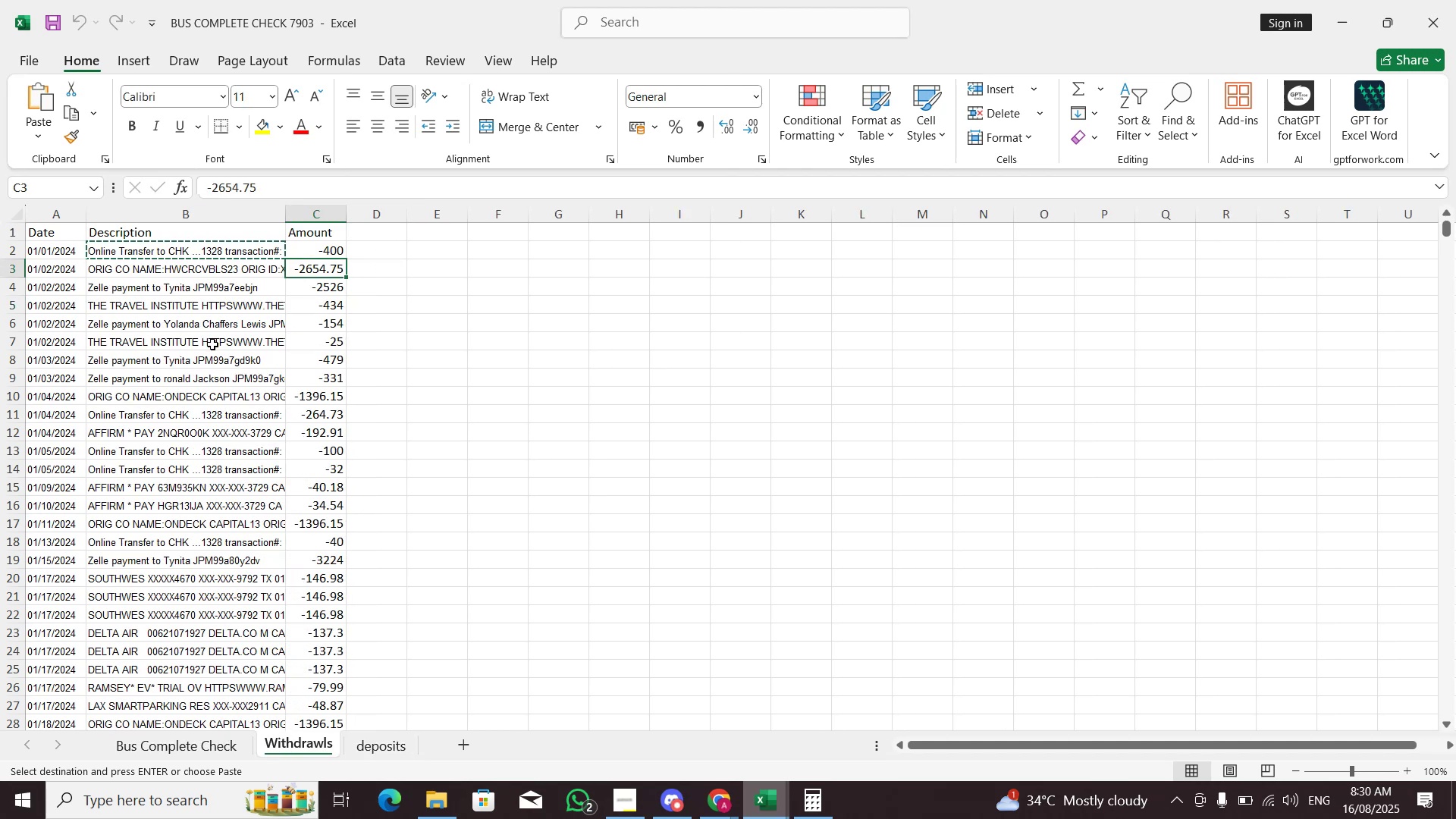 
key(Alt+Tab)
 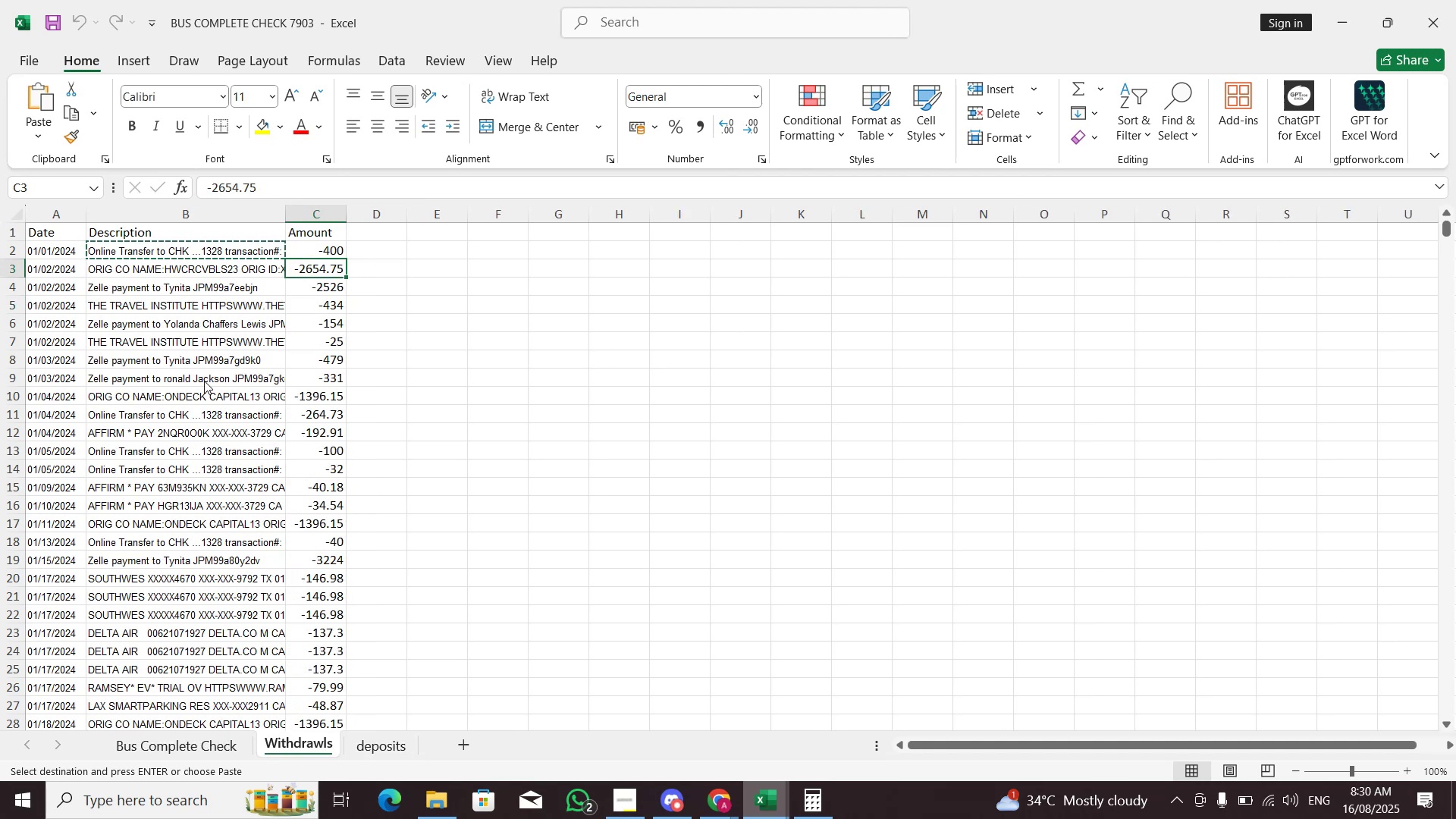 
key(Alt+Tab)
 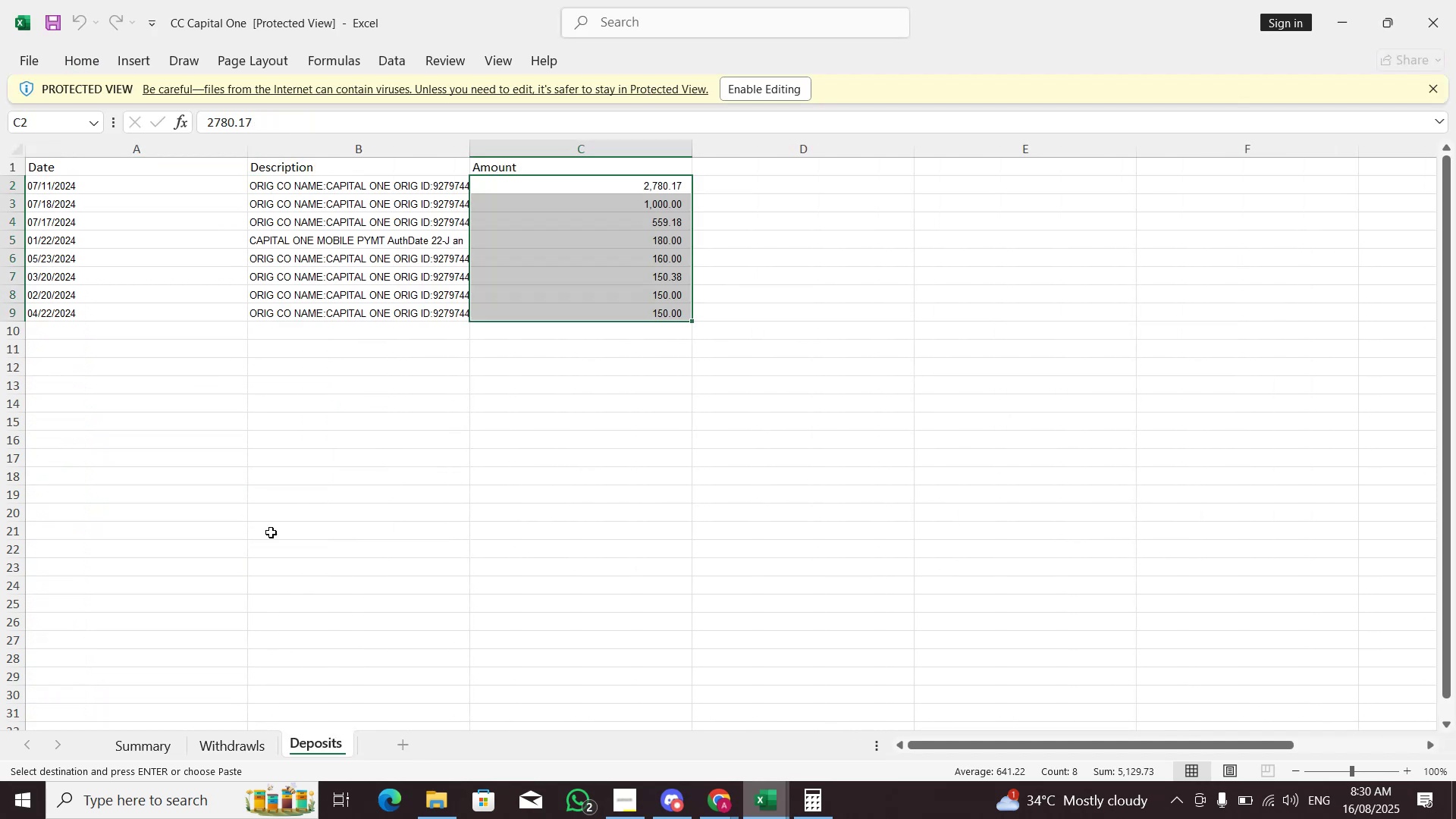 
key(Alt+AltLeft)
 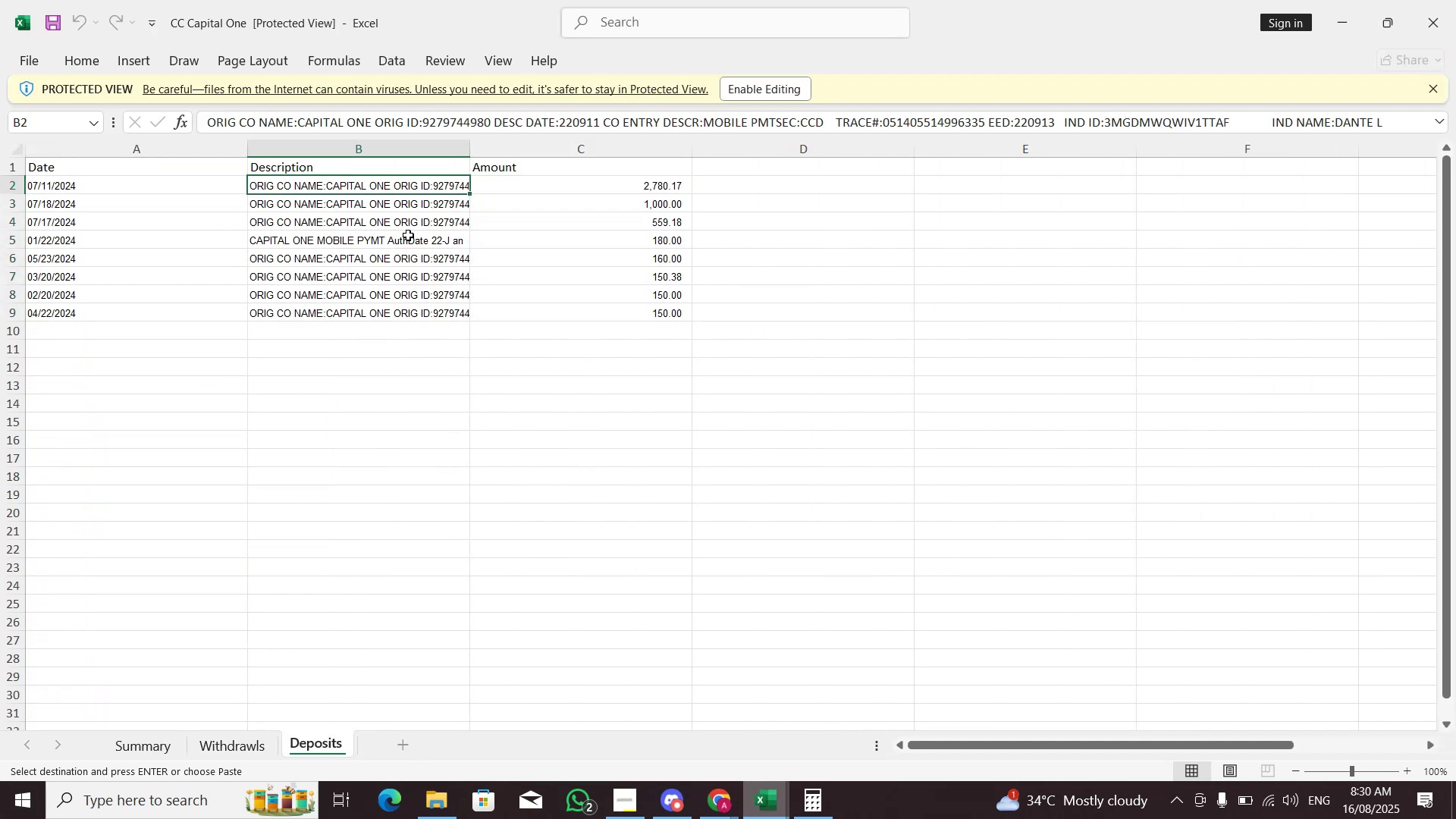 
key(Alt+Tab)
 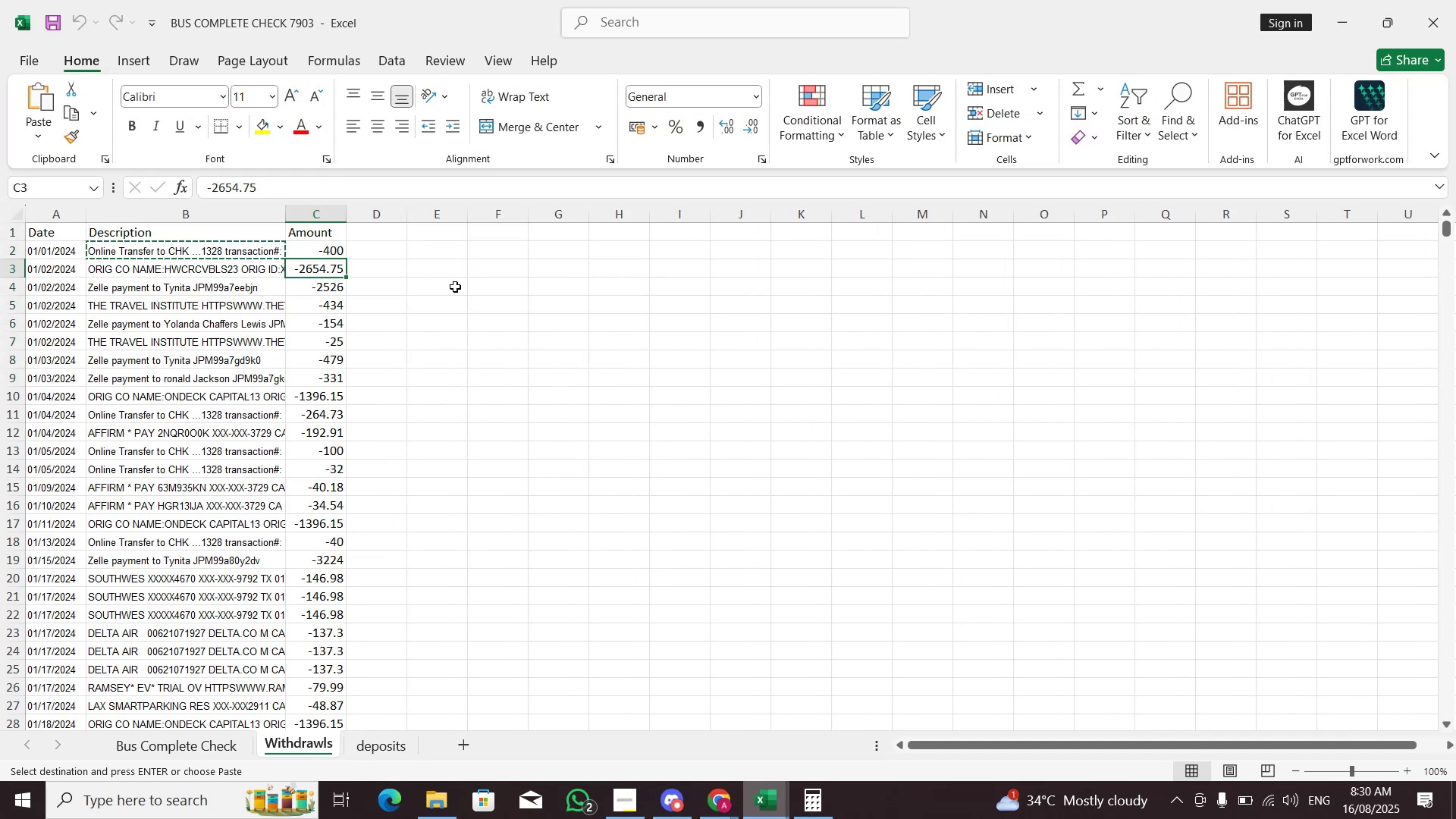 
key(Alt+AltLeft)
 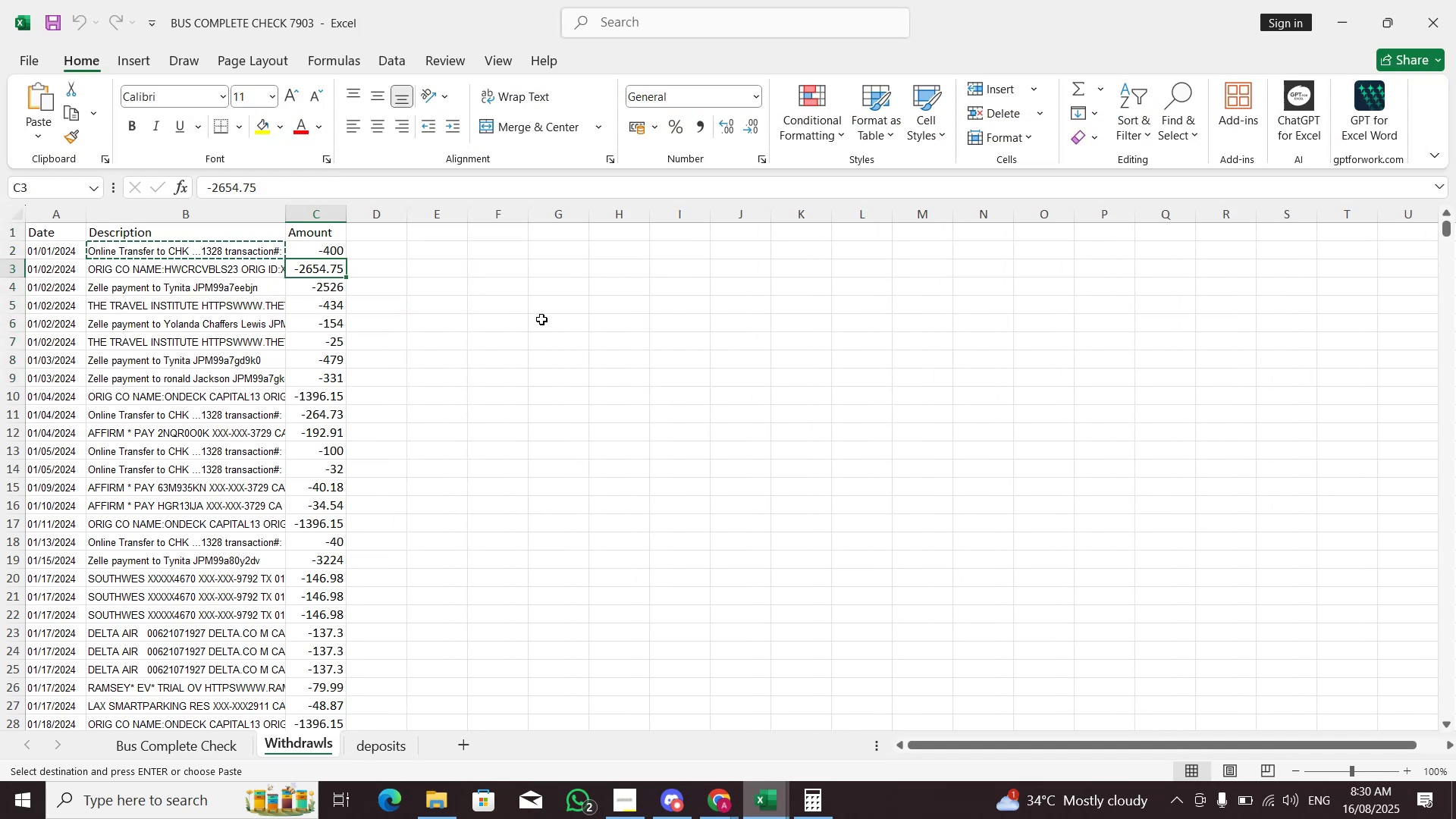 
key(Alt+Tab)
 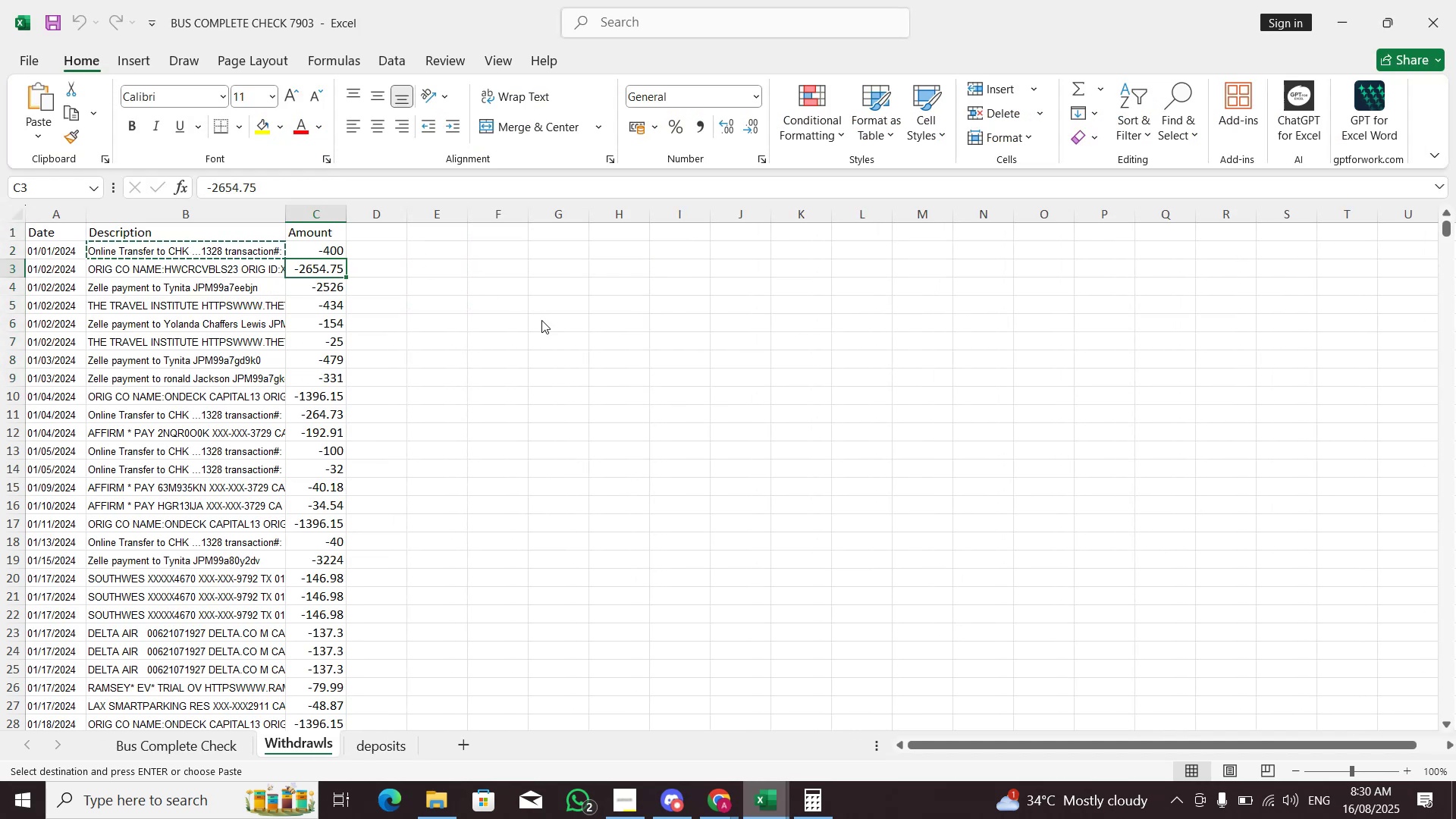 
key(Alt+Tab)
 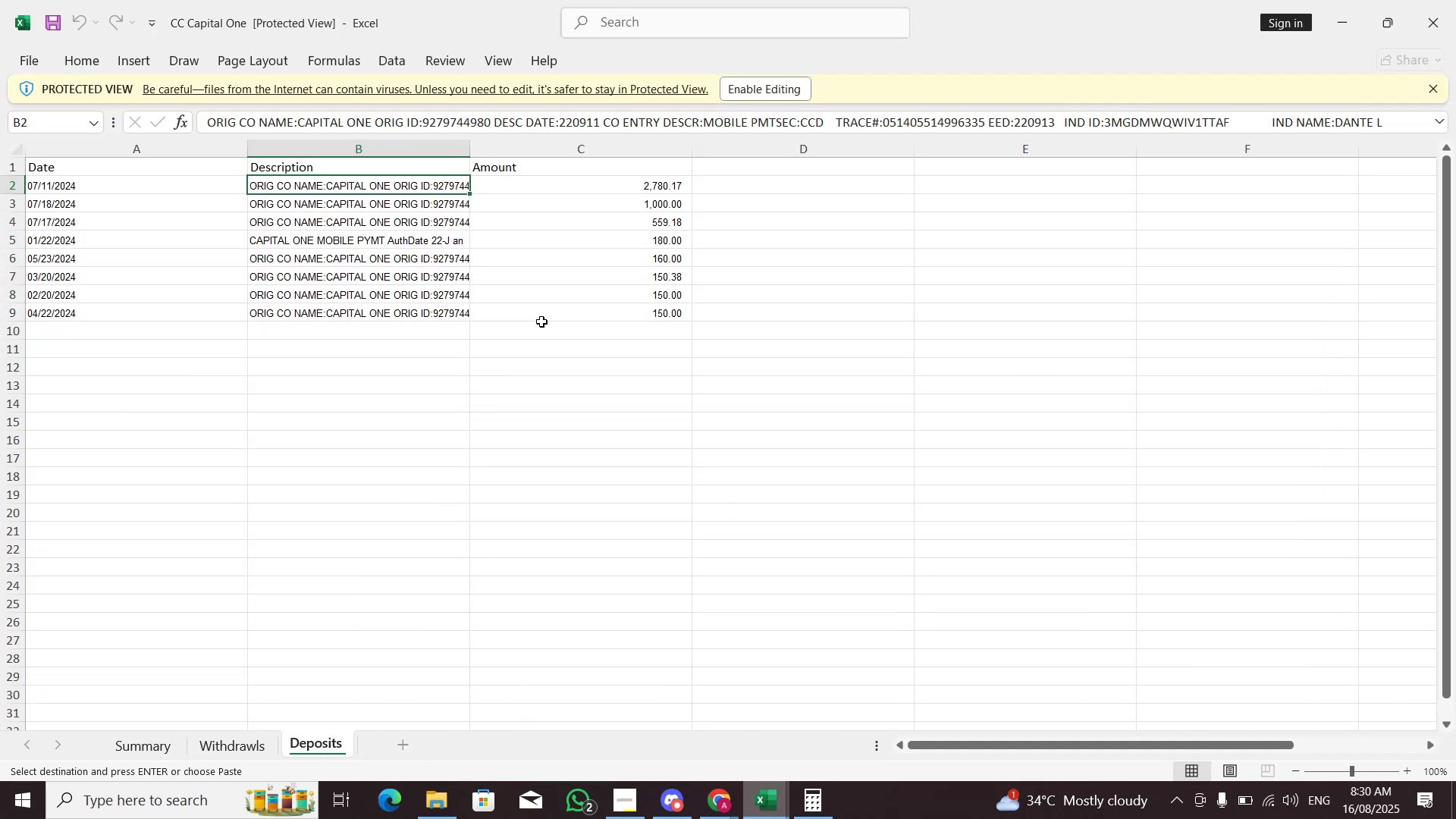 
key(Alt+Tab)
 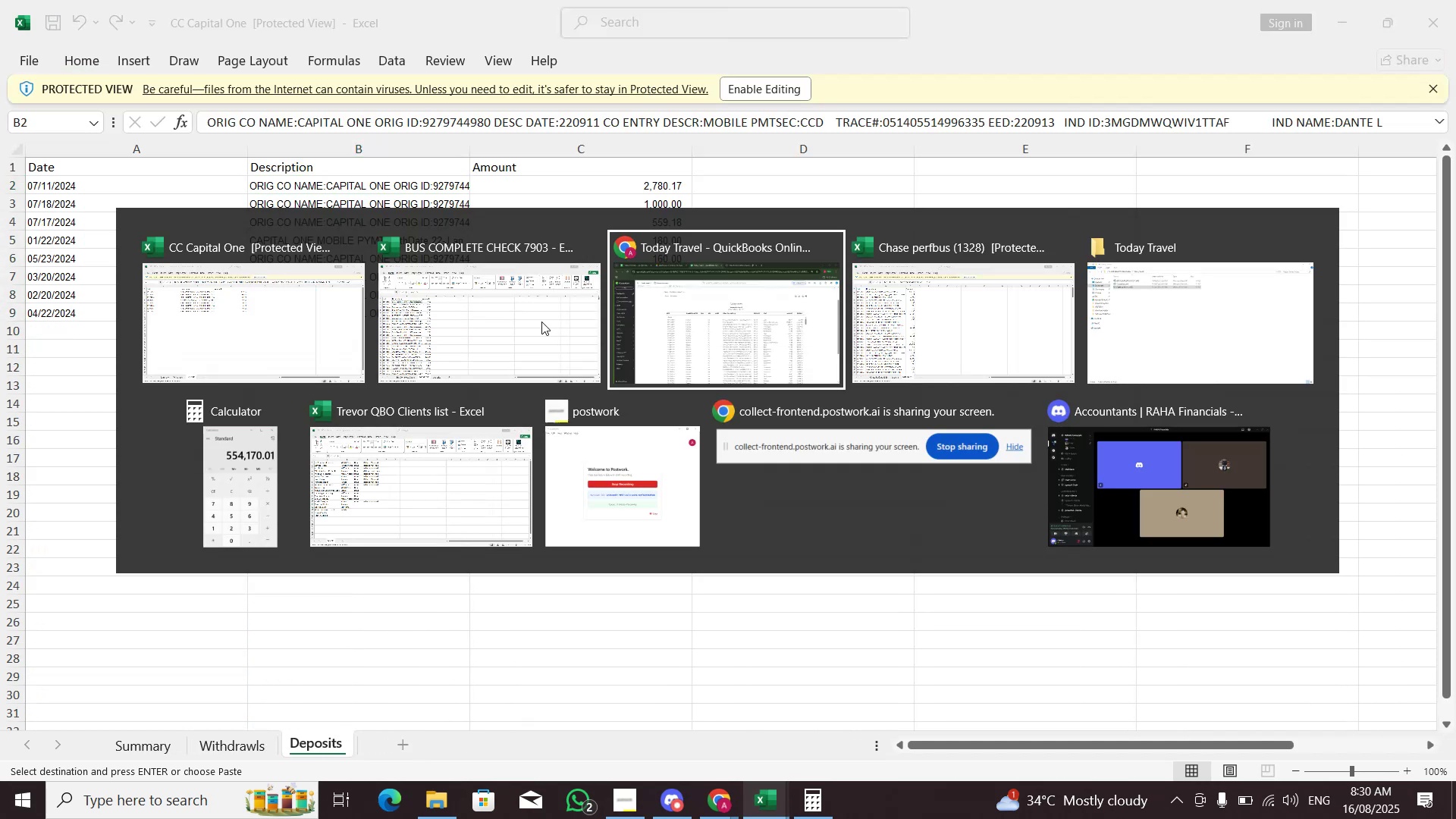 
key(Alt+Tab)
 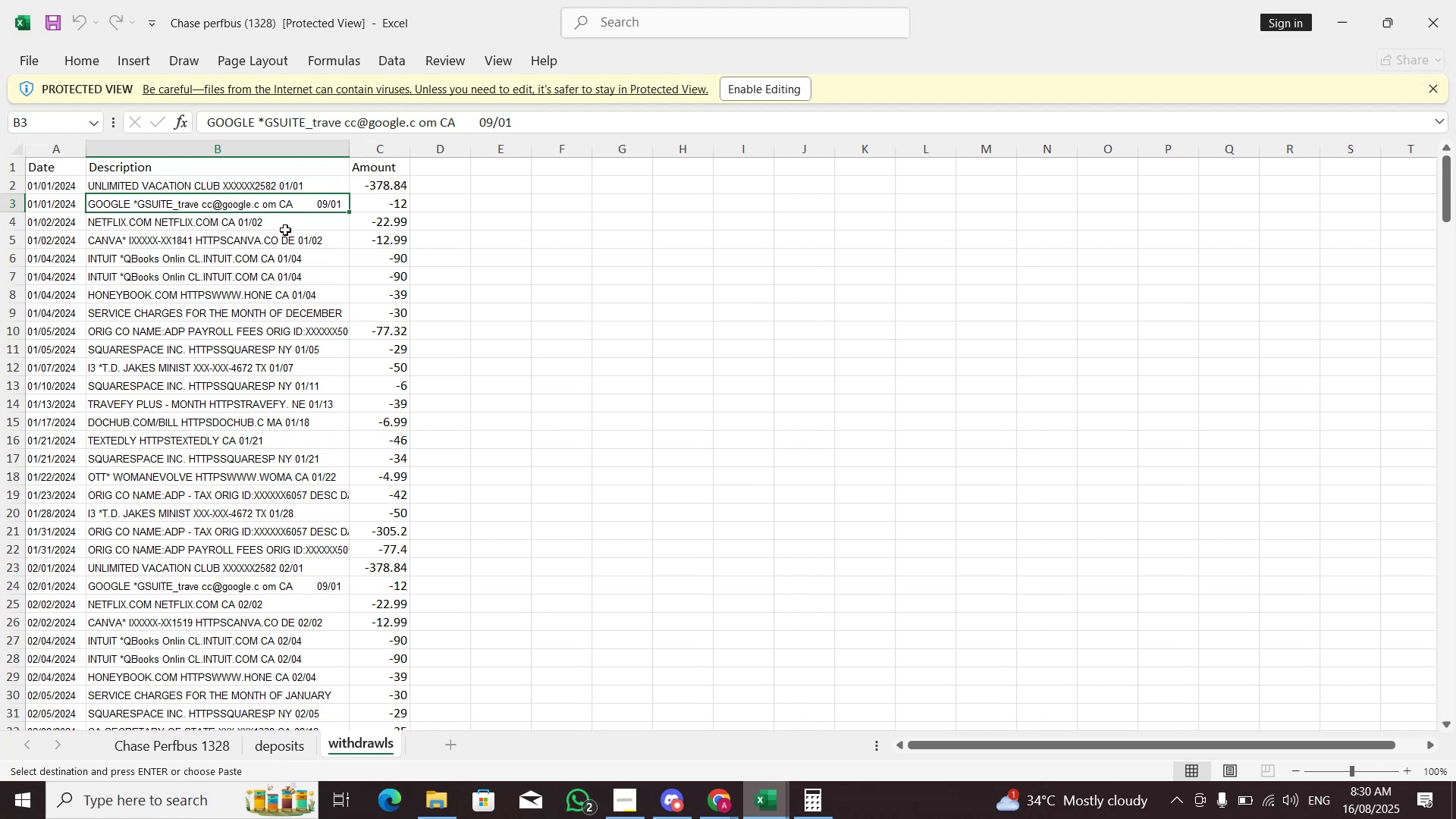 
key(Alt+Tab)
 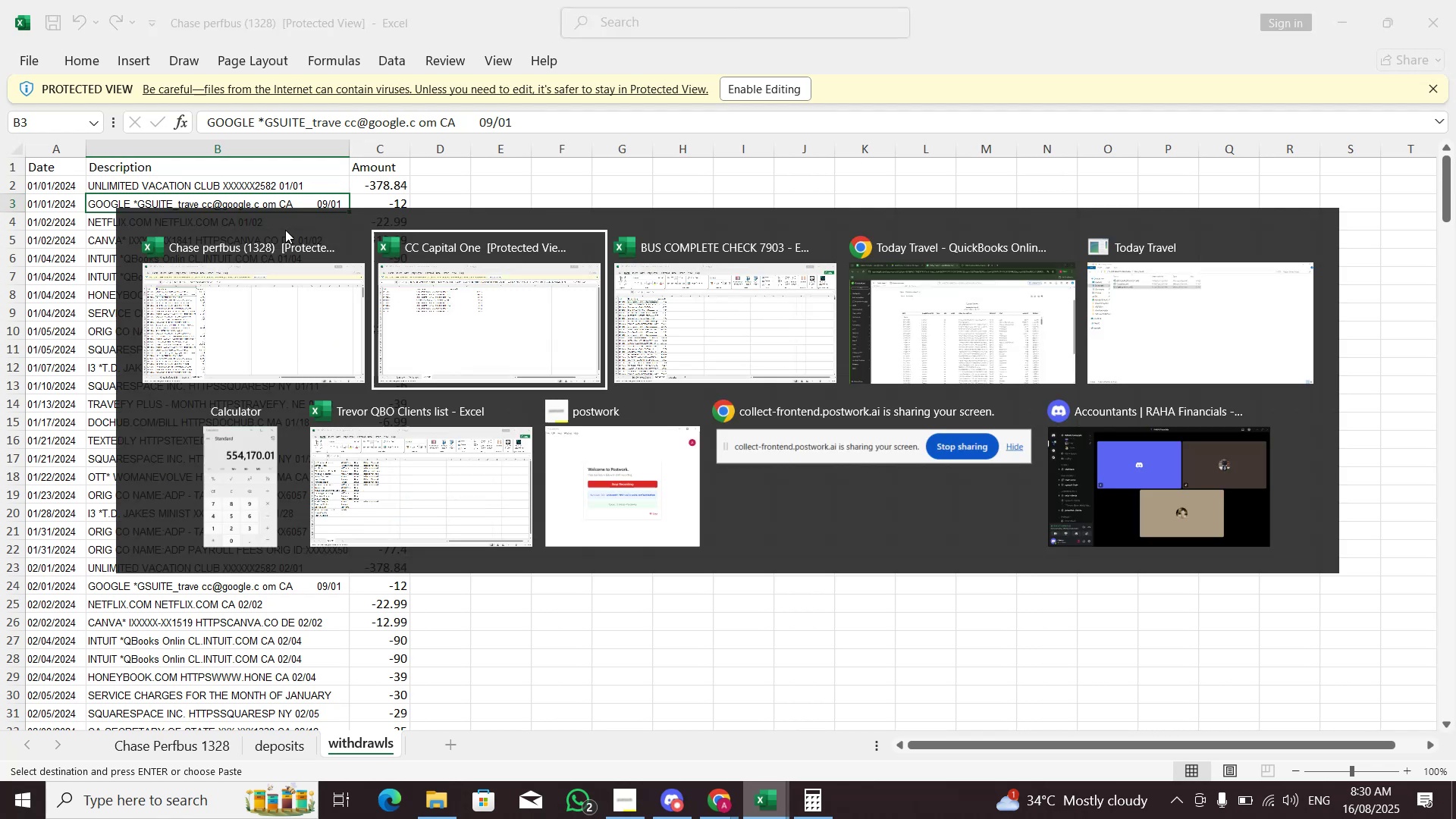 
key(Alt+Tab)
 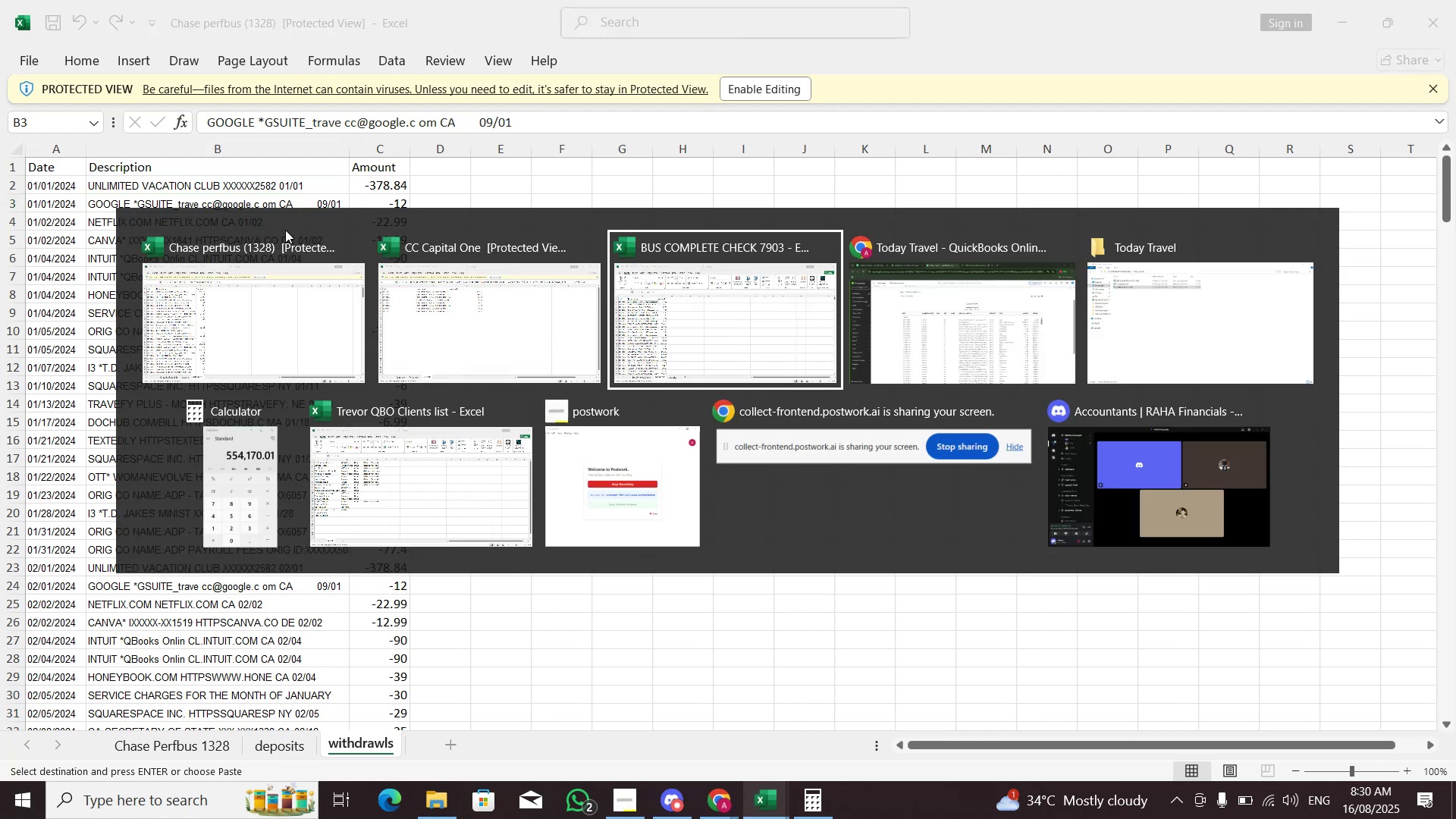 
key(Alt+Tab)
 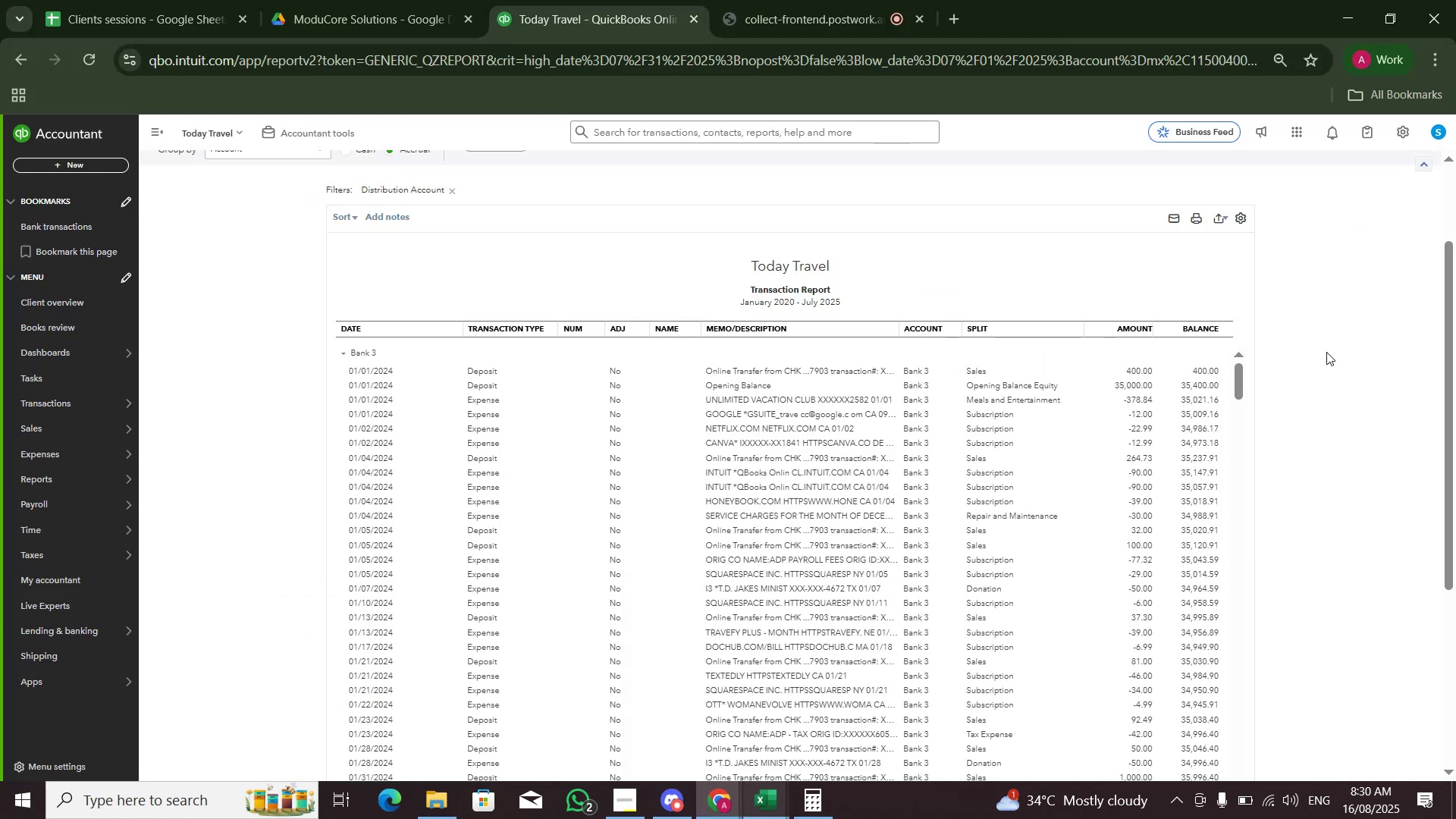 
scroll: coordinate [196, 194], scroll_direction: up, amount: 5.0
 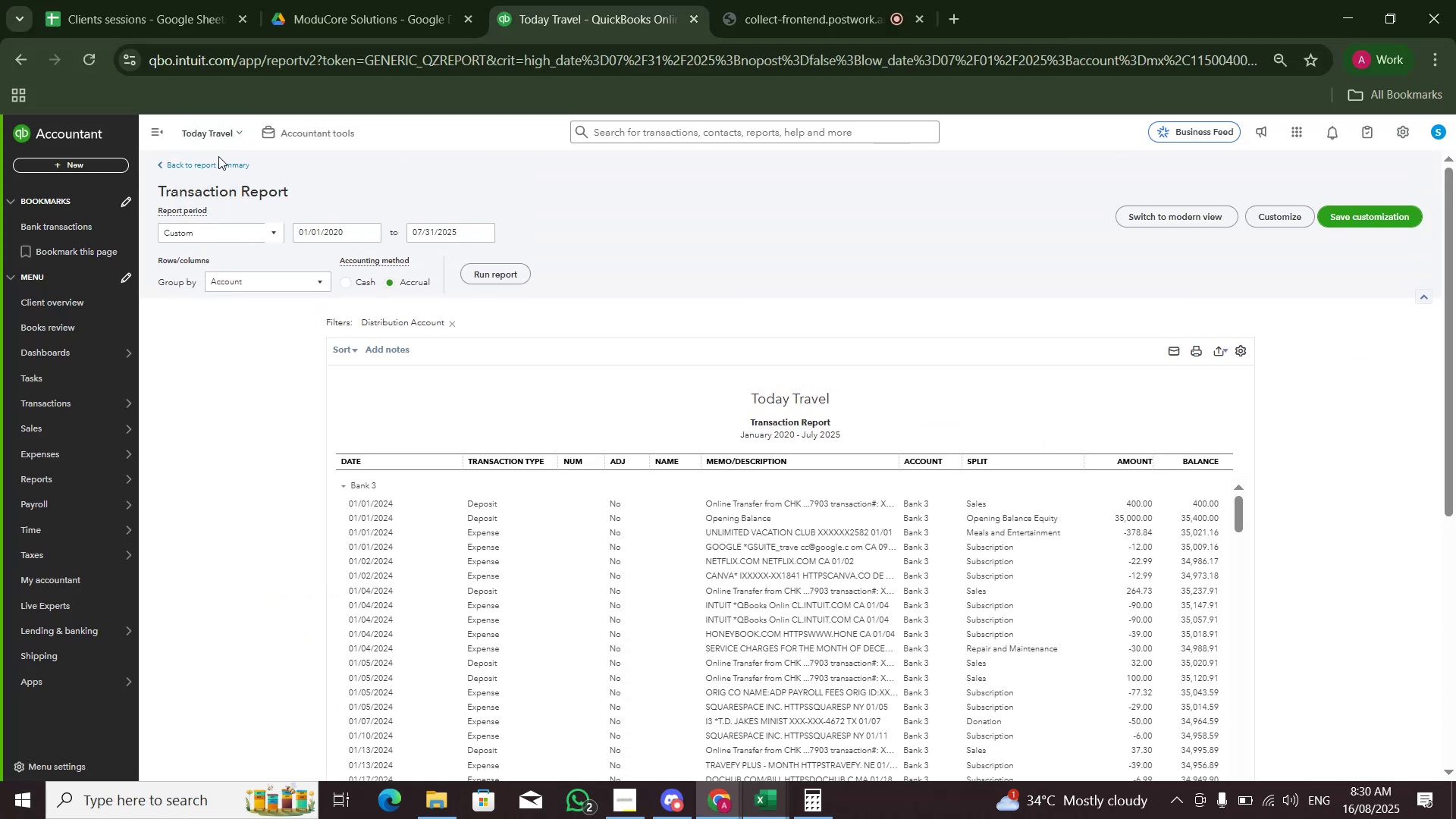 
double_click([218, 162])
 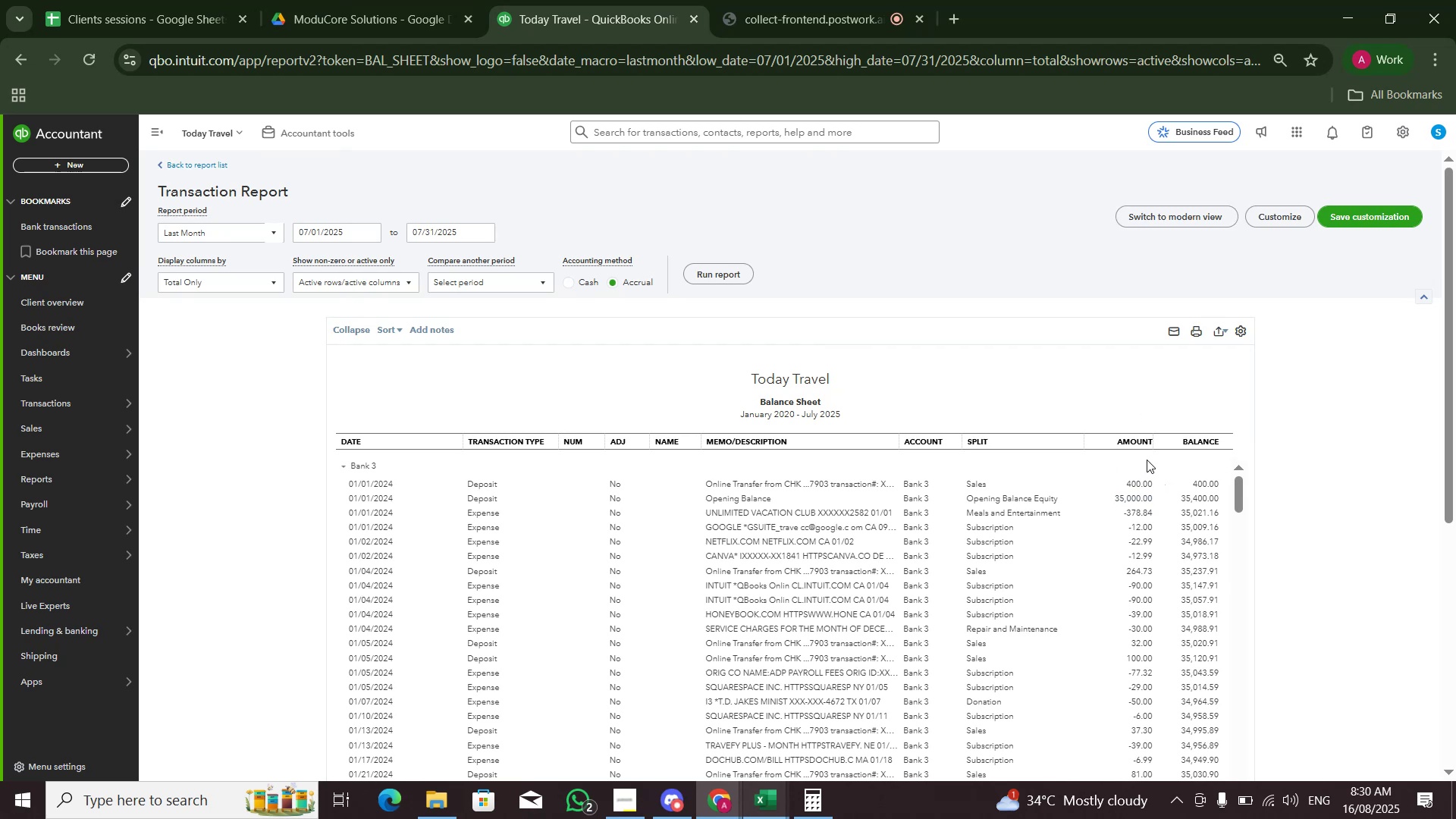 
wait(5.83)
 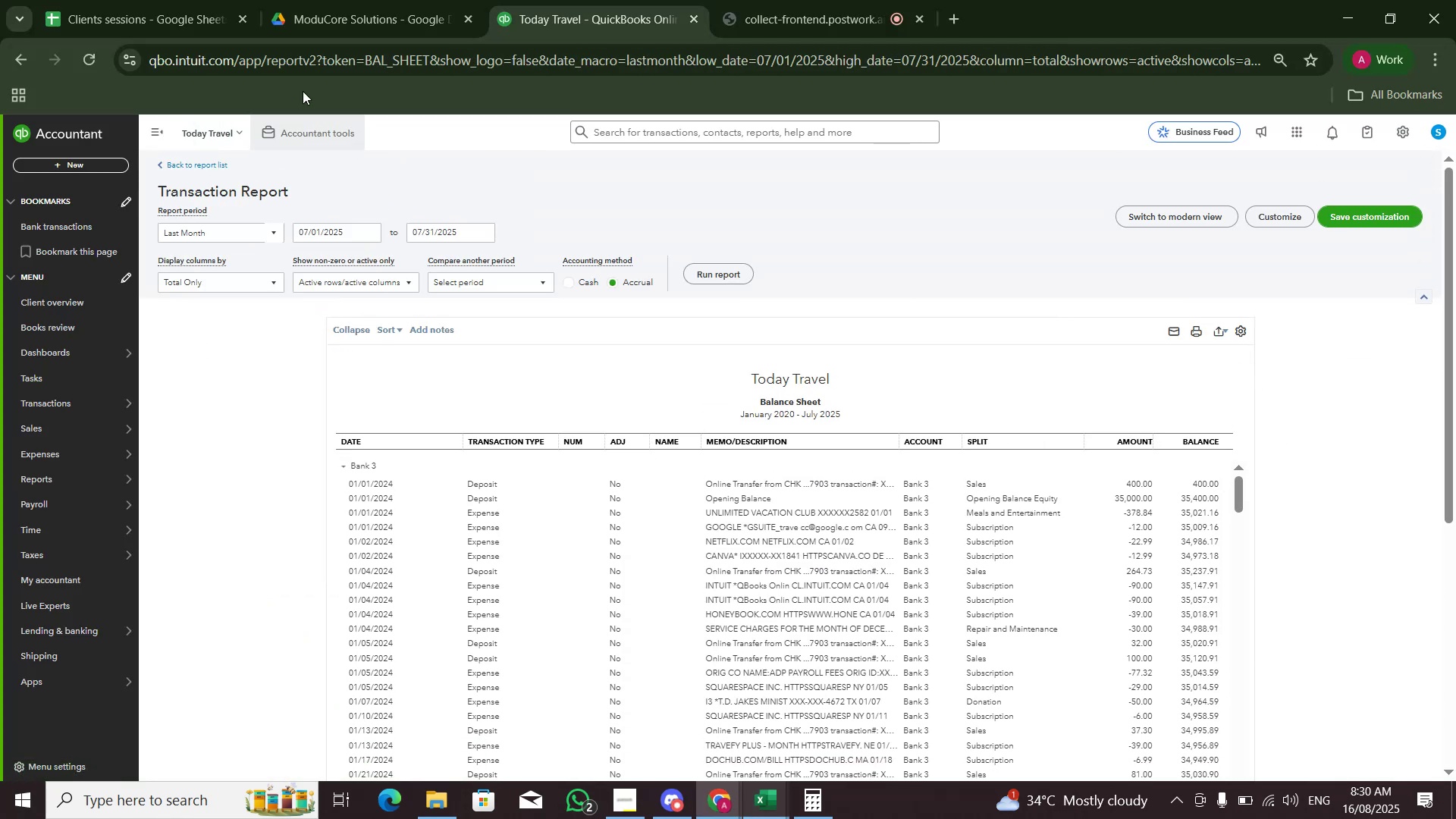 
left_click([1065, 299])
 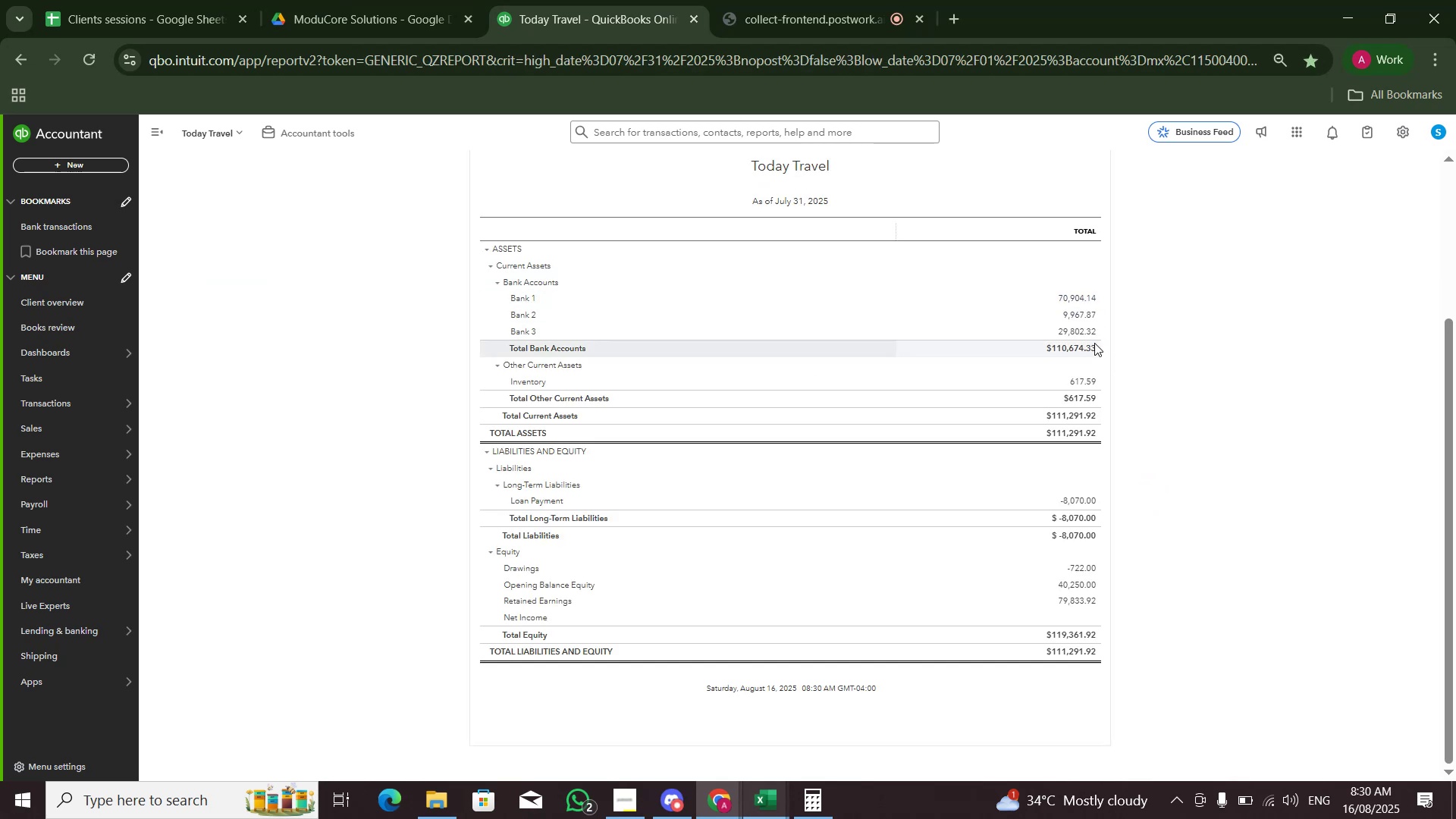 
key(Alt+Tab)
 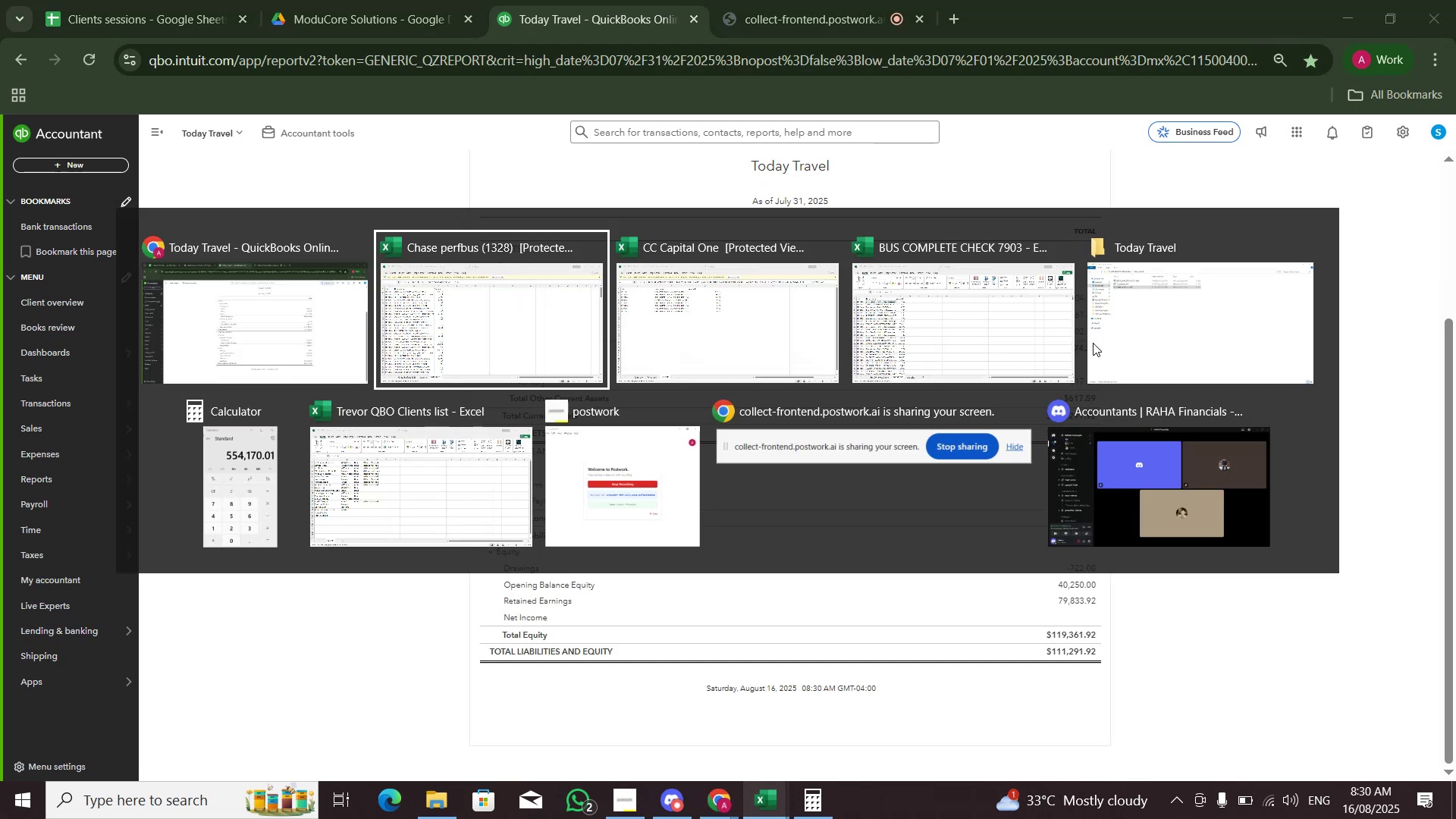 
key(Alt+Tab)
 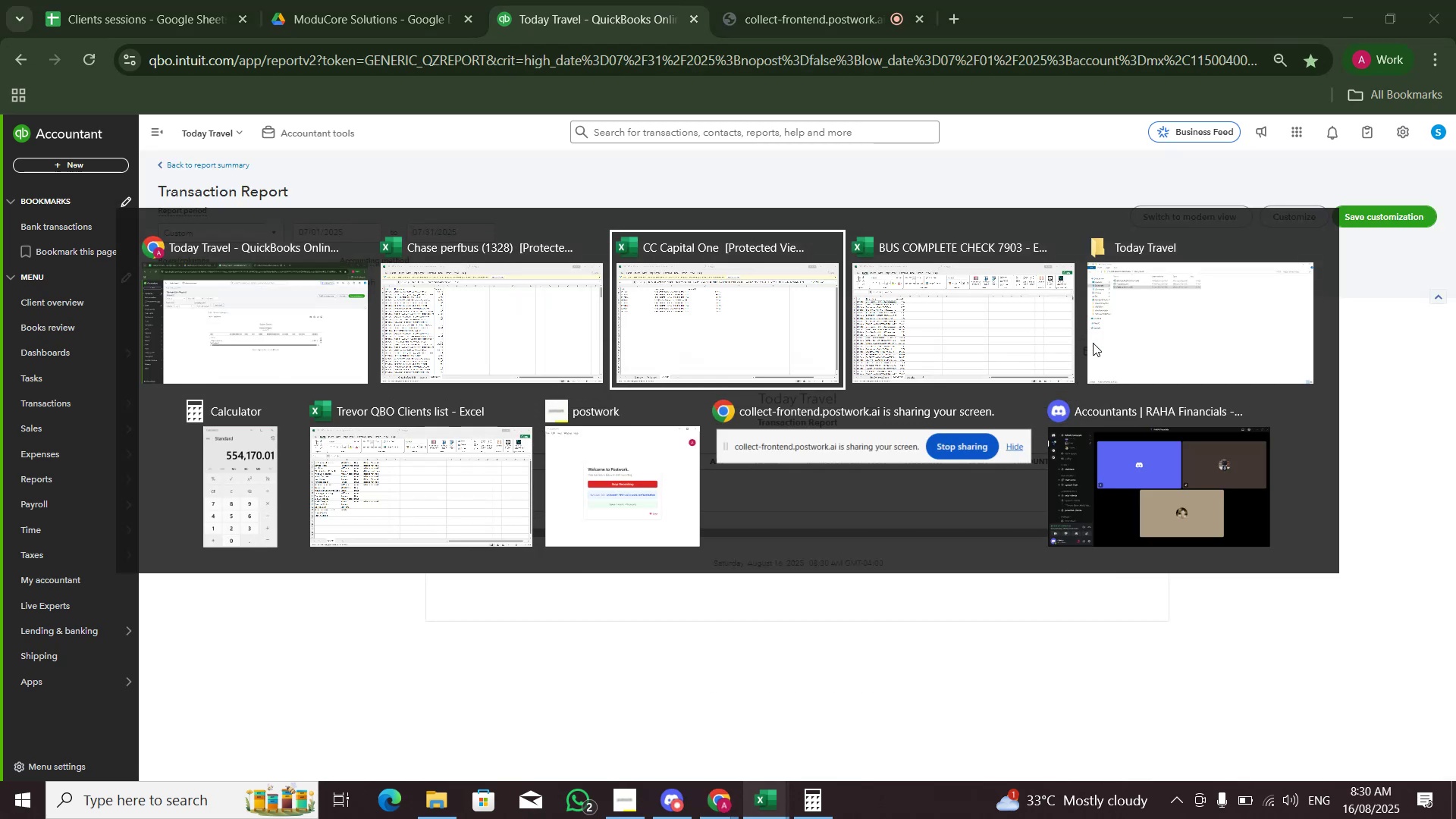 
key(Alt+Tab)
 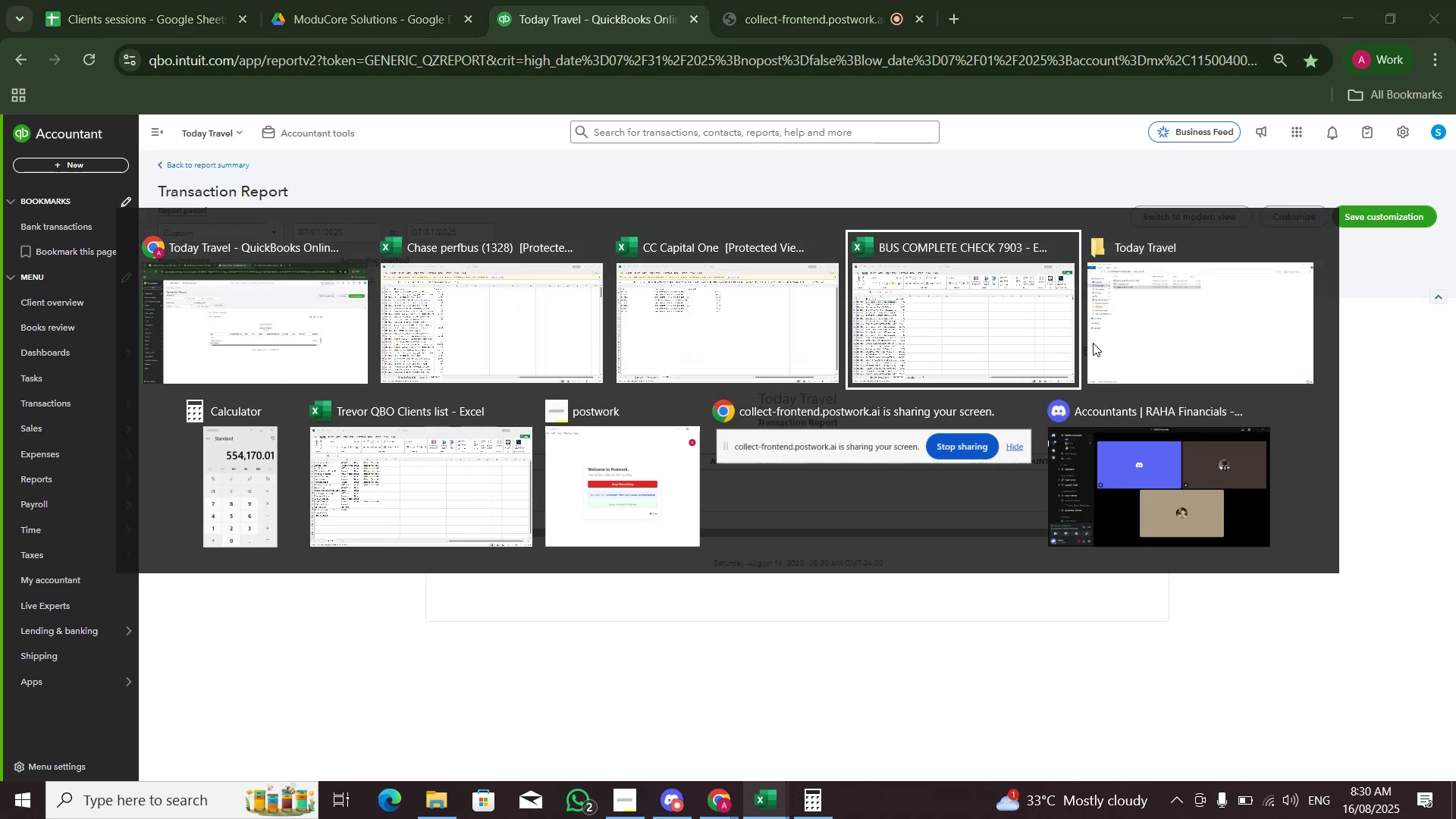 
key(Alt+Tab)
 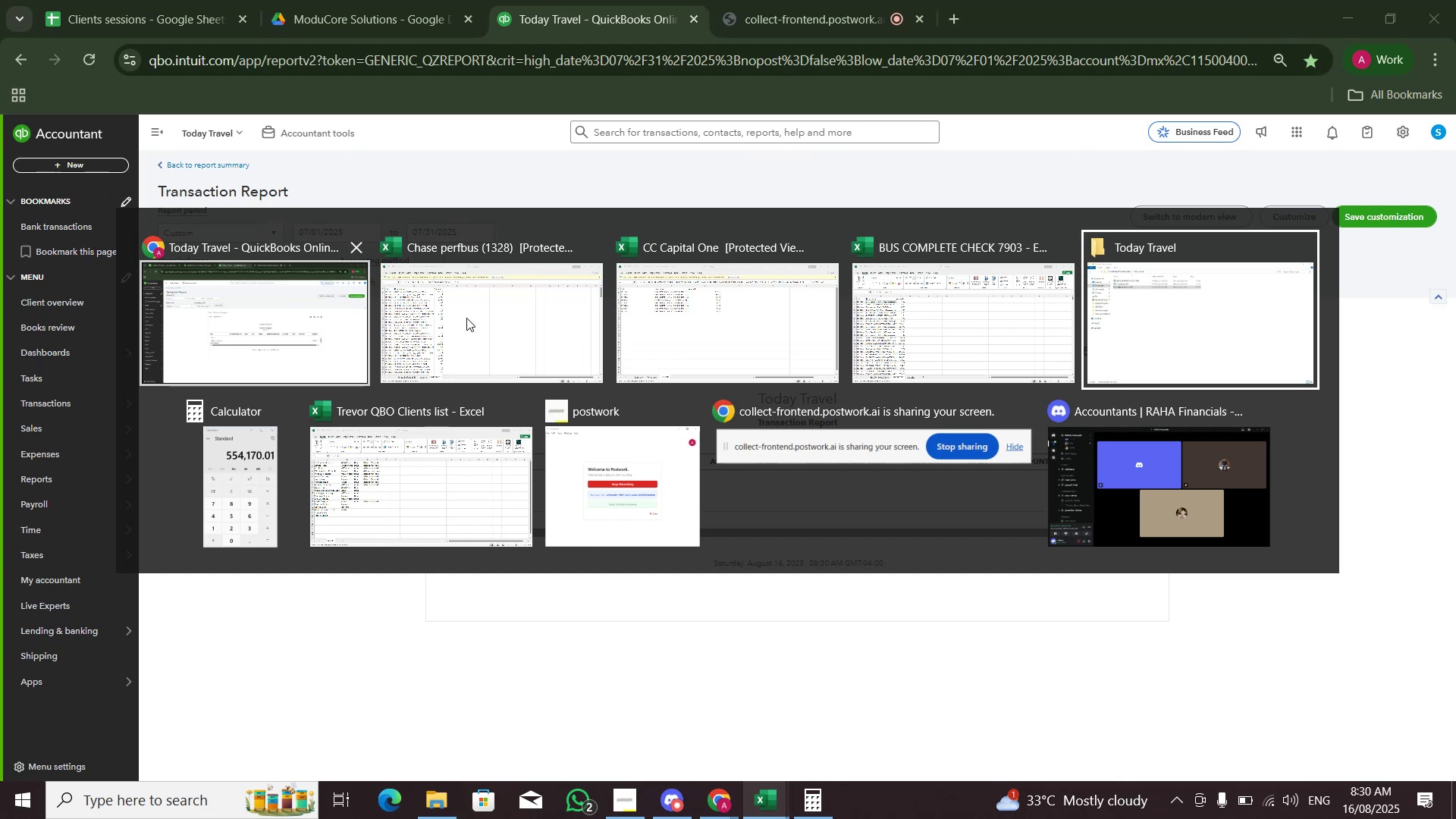 
left_click([553, 329])
 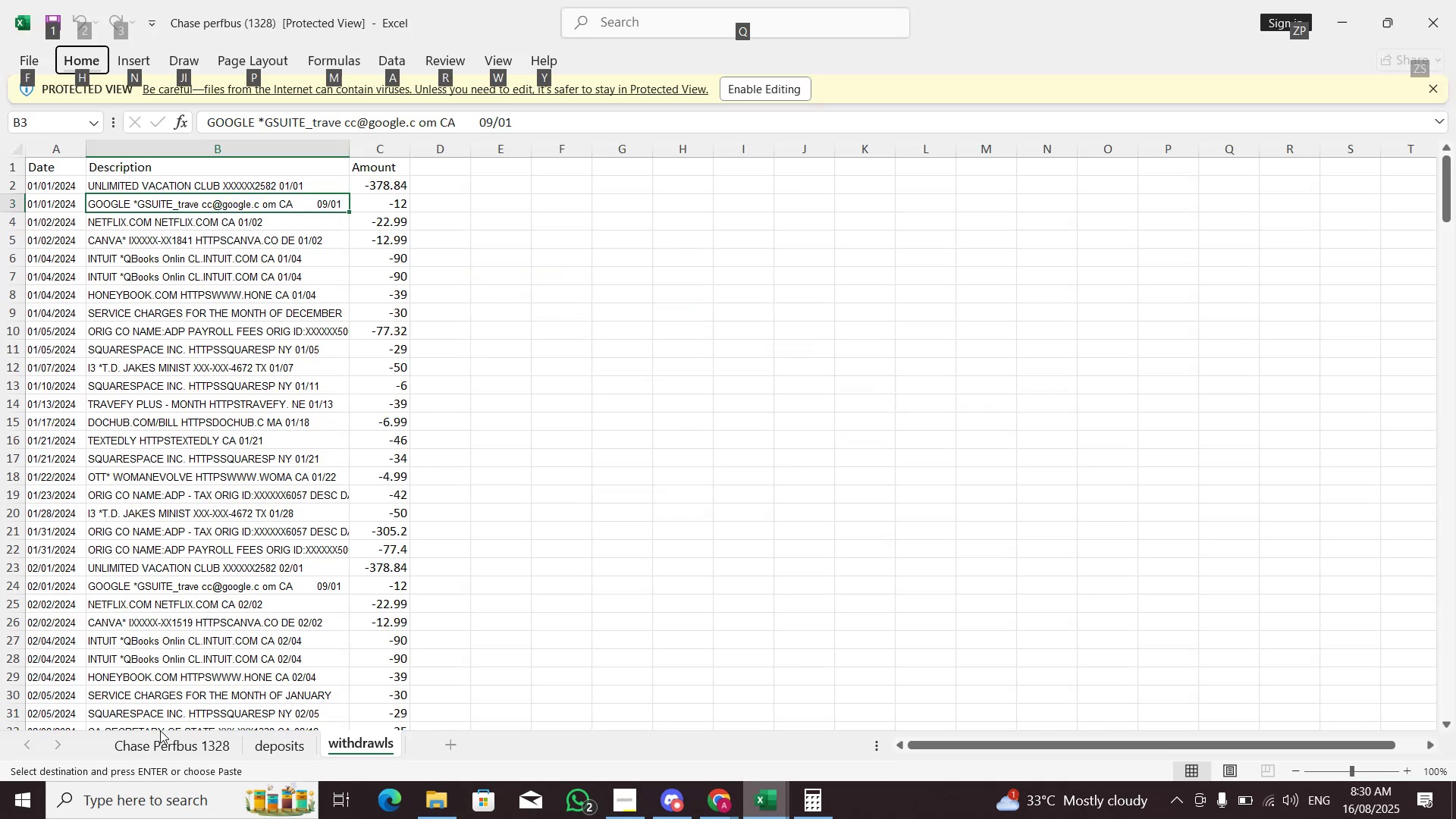 
left_click([155, 744])
 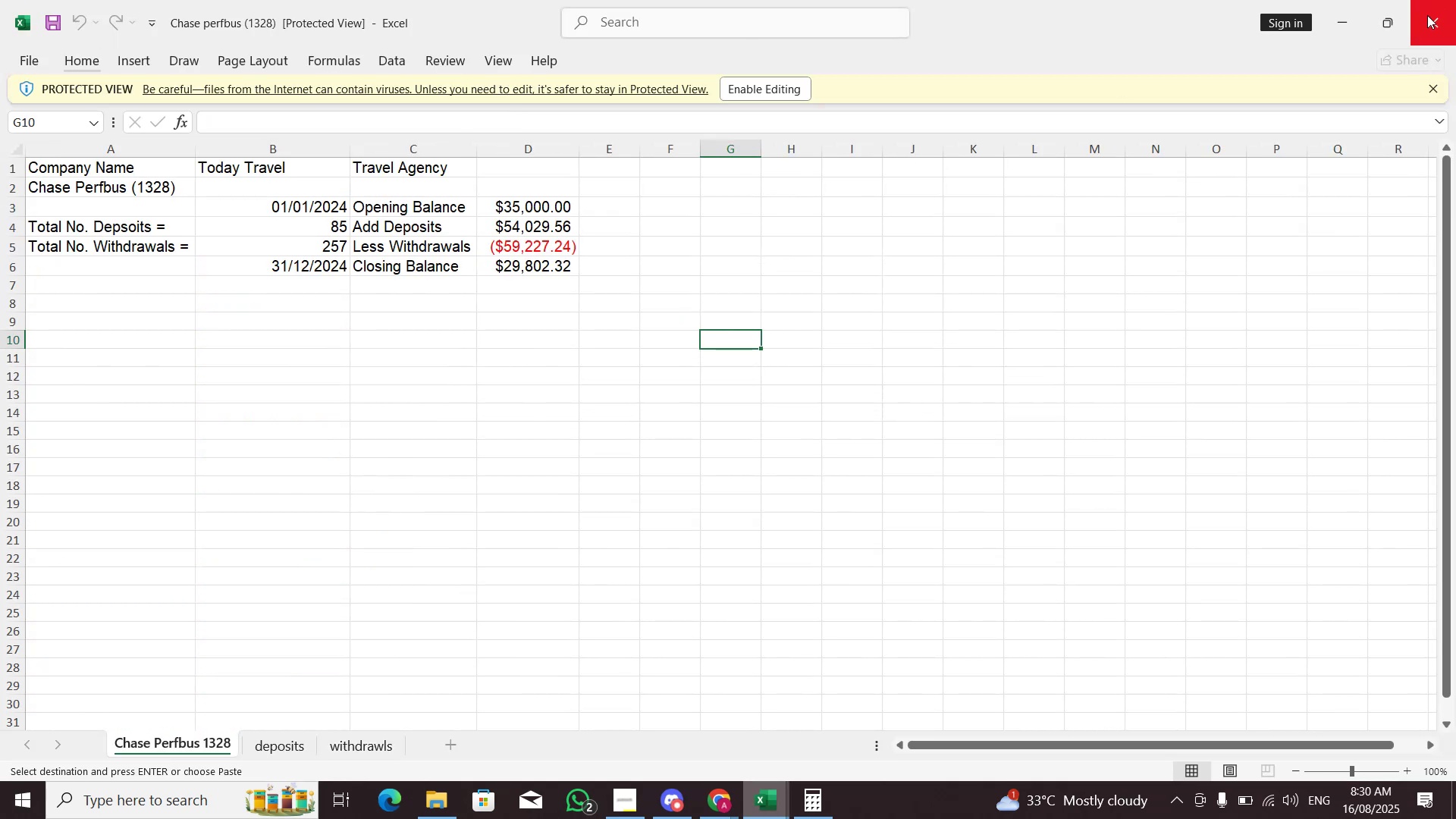 
left_click([1427, 16])
 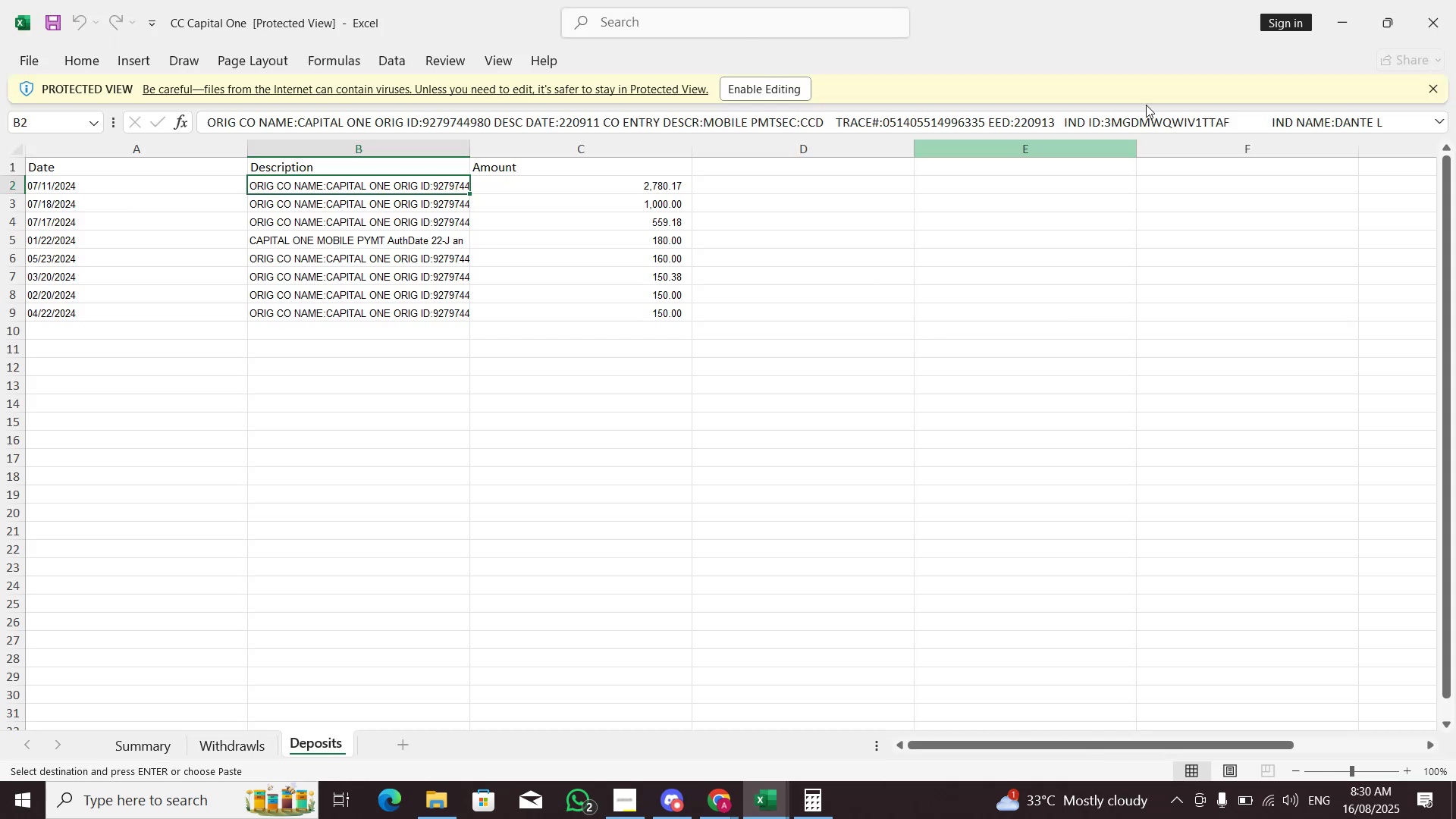 
left_click([1455, 12])
 